 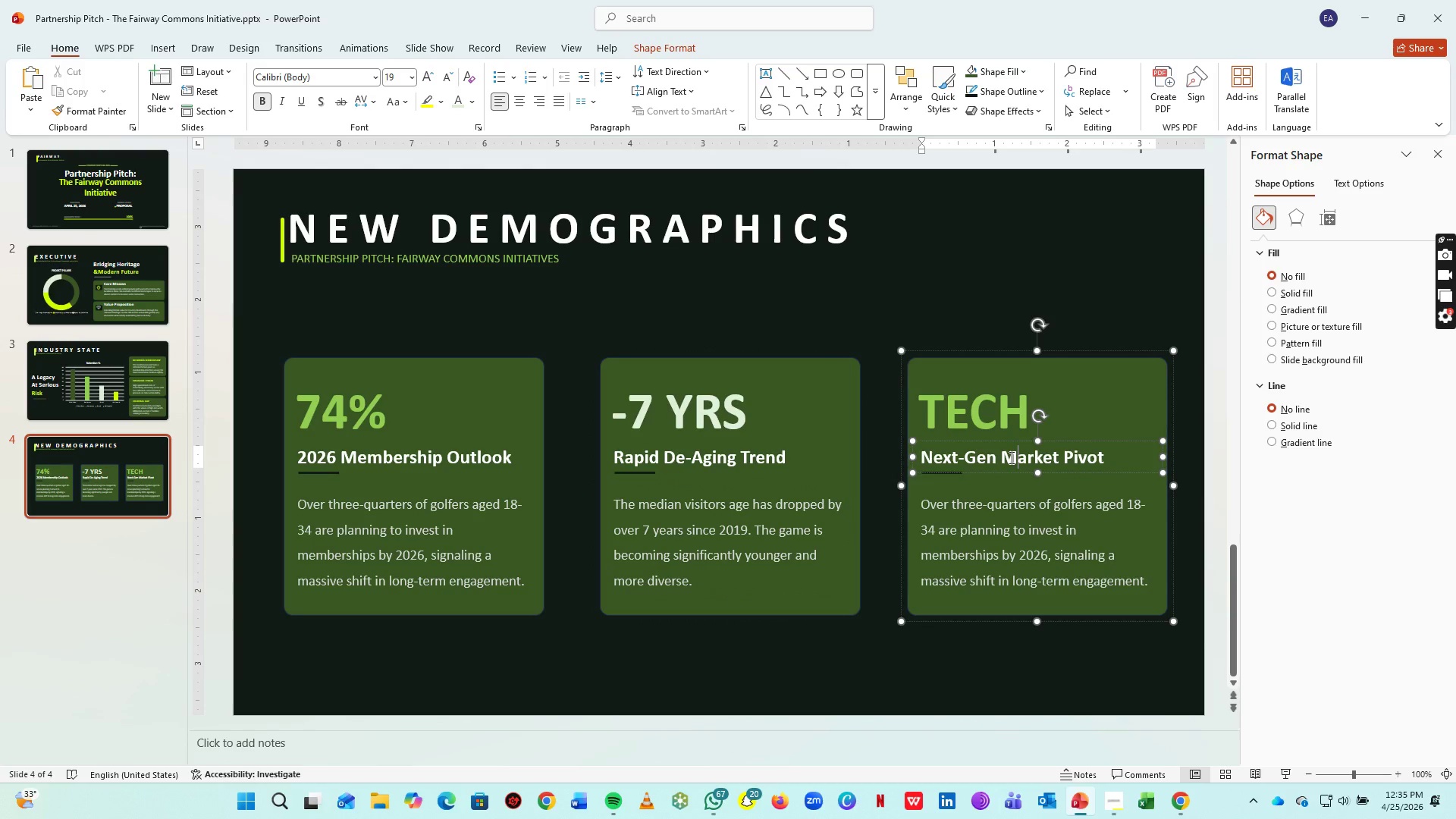 
hold_key(key=ControlLeft, duration=0.62)
 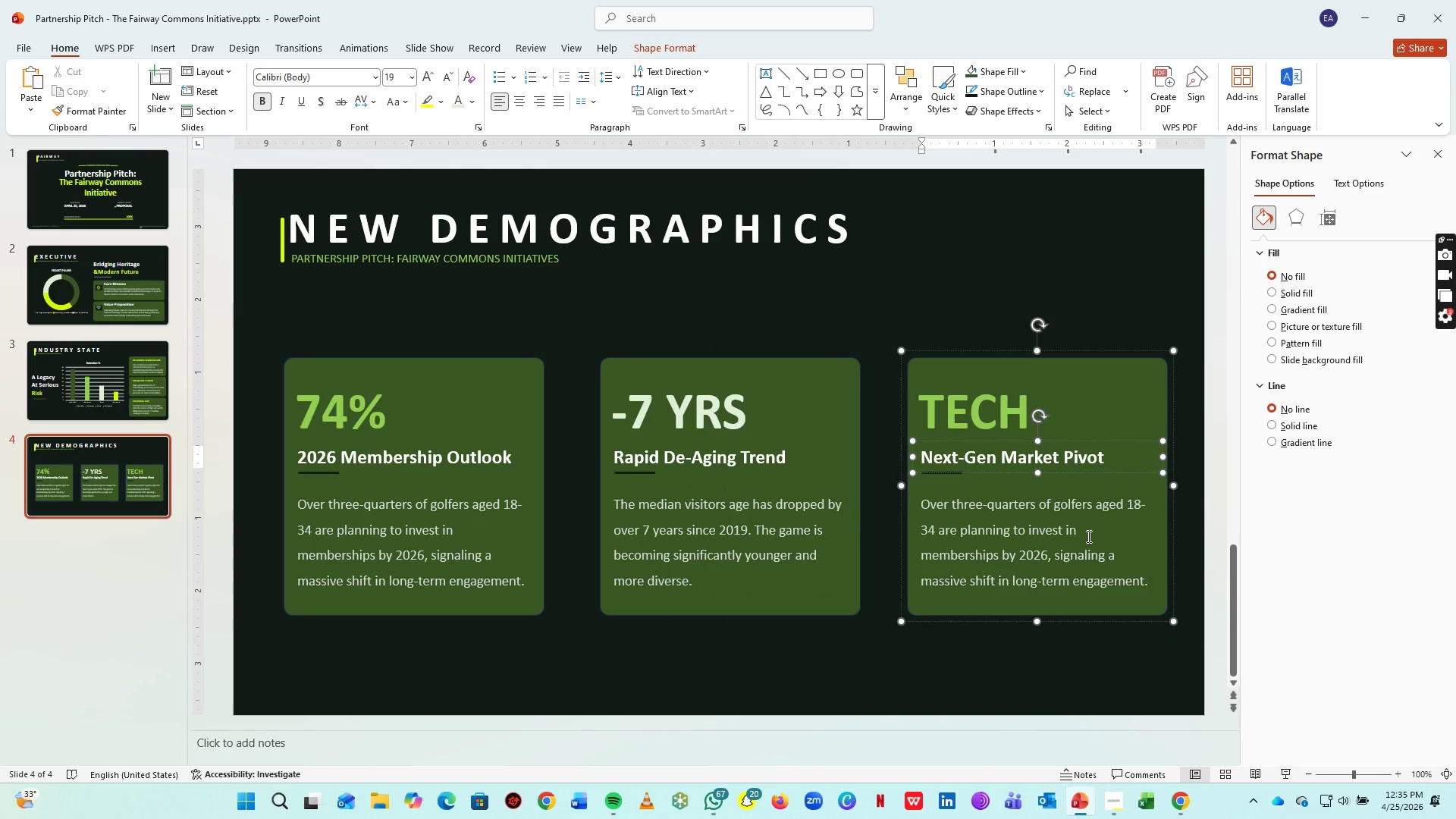 
left_click([1087, 536])
 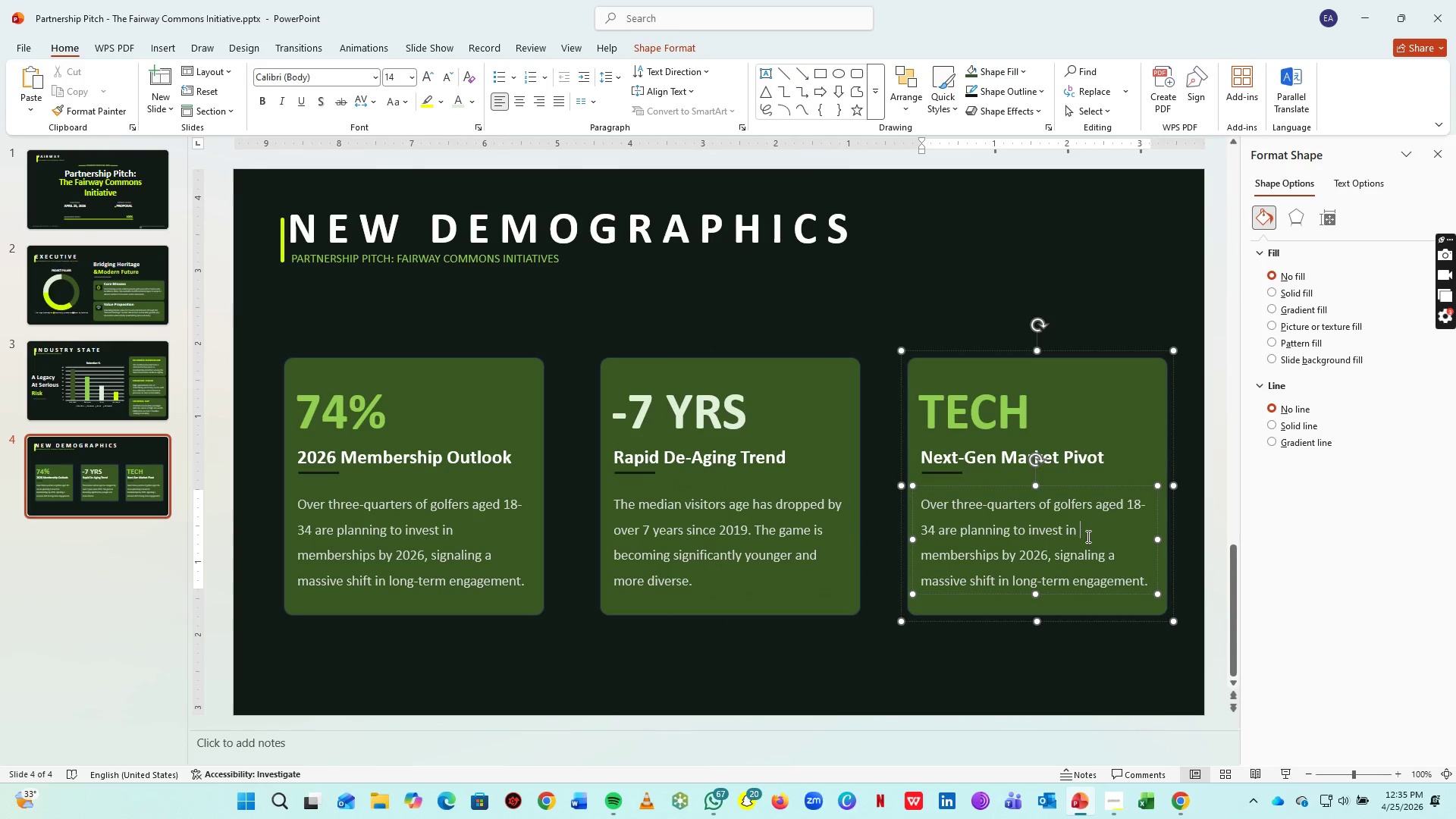 
key(Control+A)
 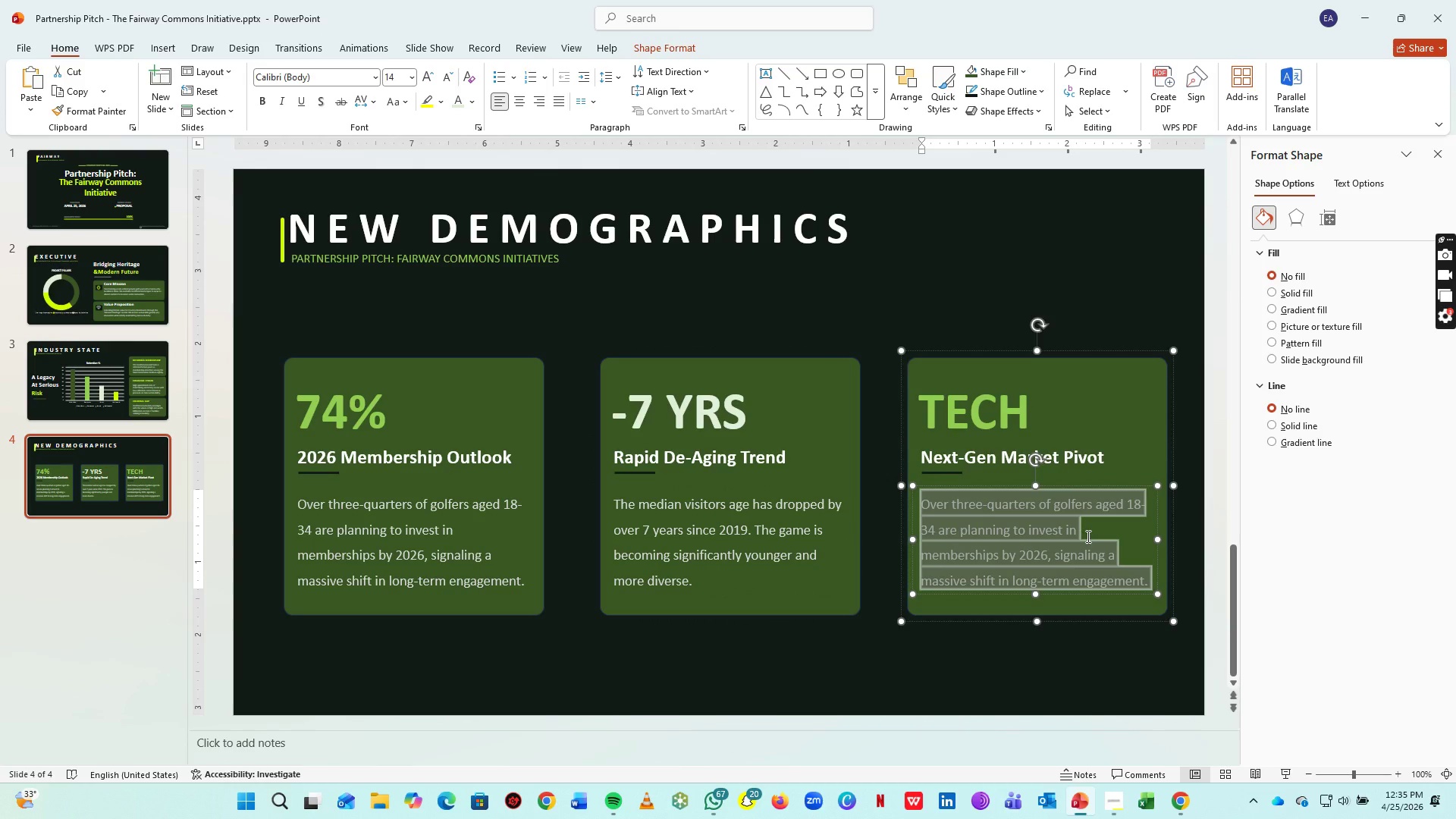 
type(Moving away from "Old Guard" traditios)
 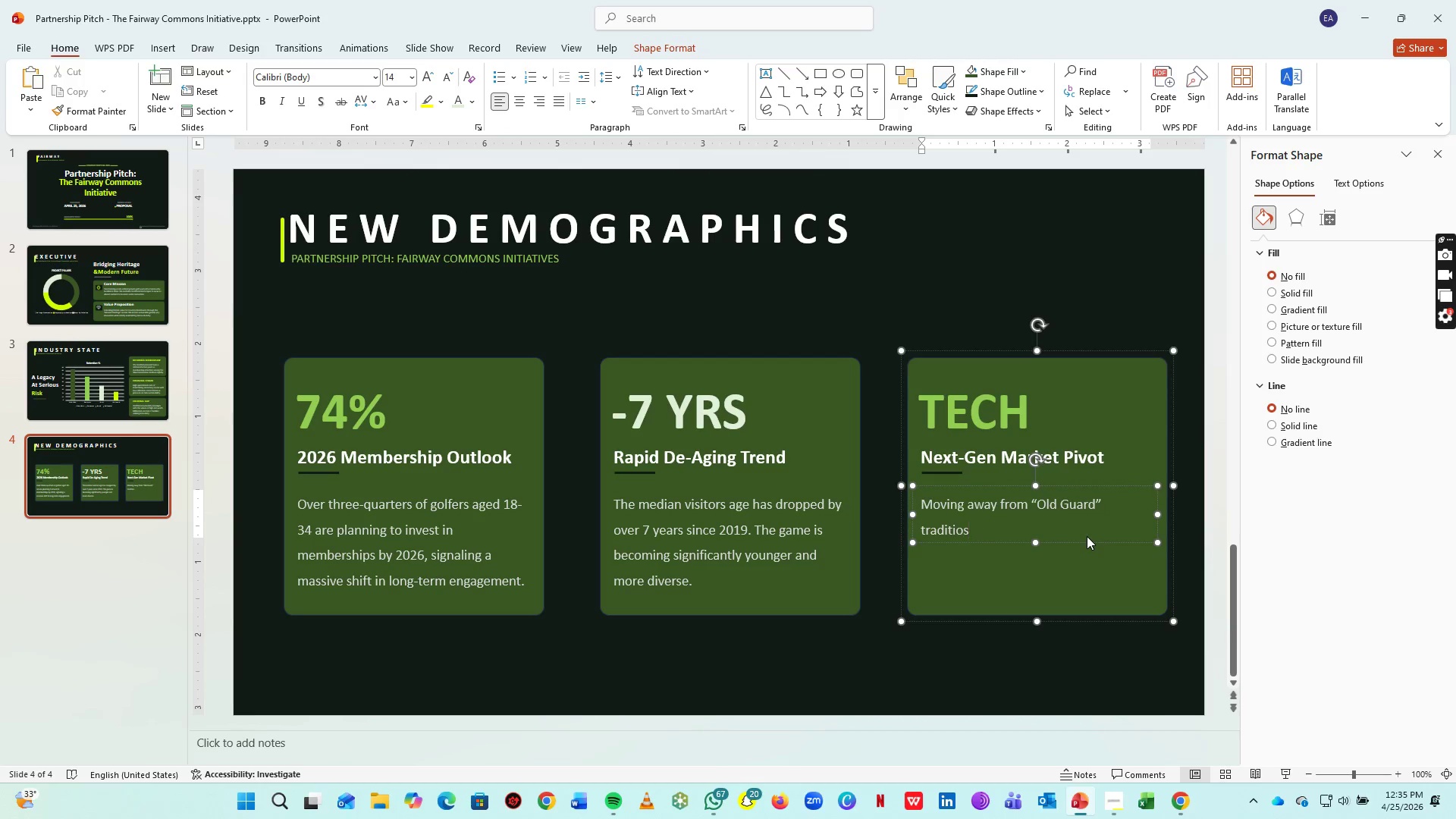 
key(Backspace)
type(ns towards "Next Gen" demad)
key(Backspace)
type(nds for dit)
key(Backspace)
type(gital felxibilty, hih)
key(Backspace)
type(gh-tech amenities, and inclusive envirn)
key(Backspace)
type(onments.)
 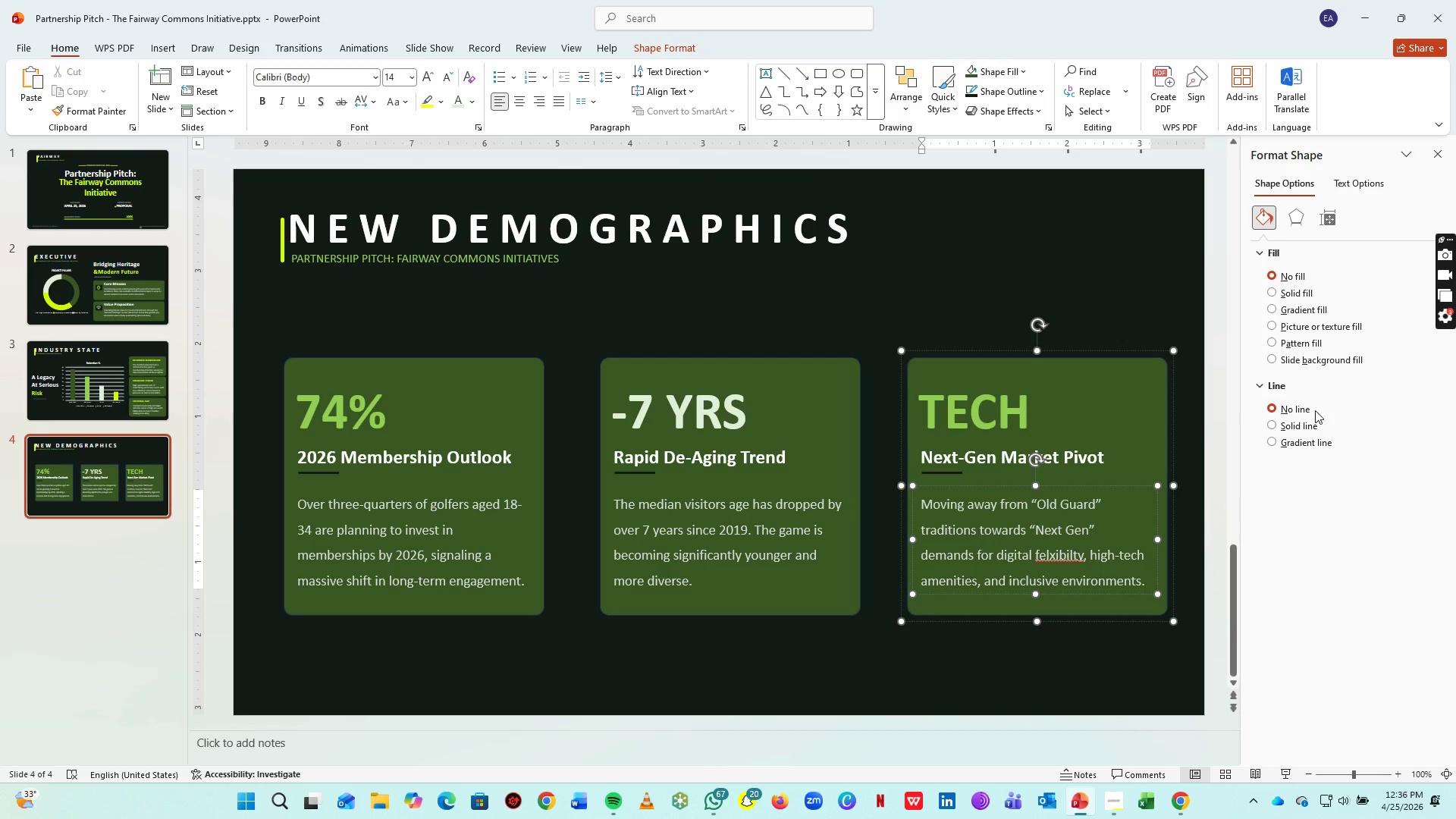 
left_click([1112, 565])
 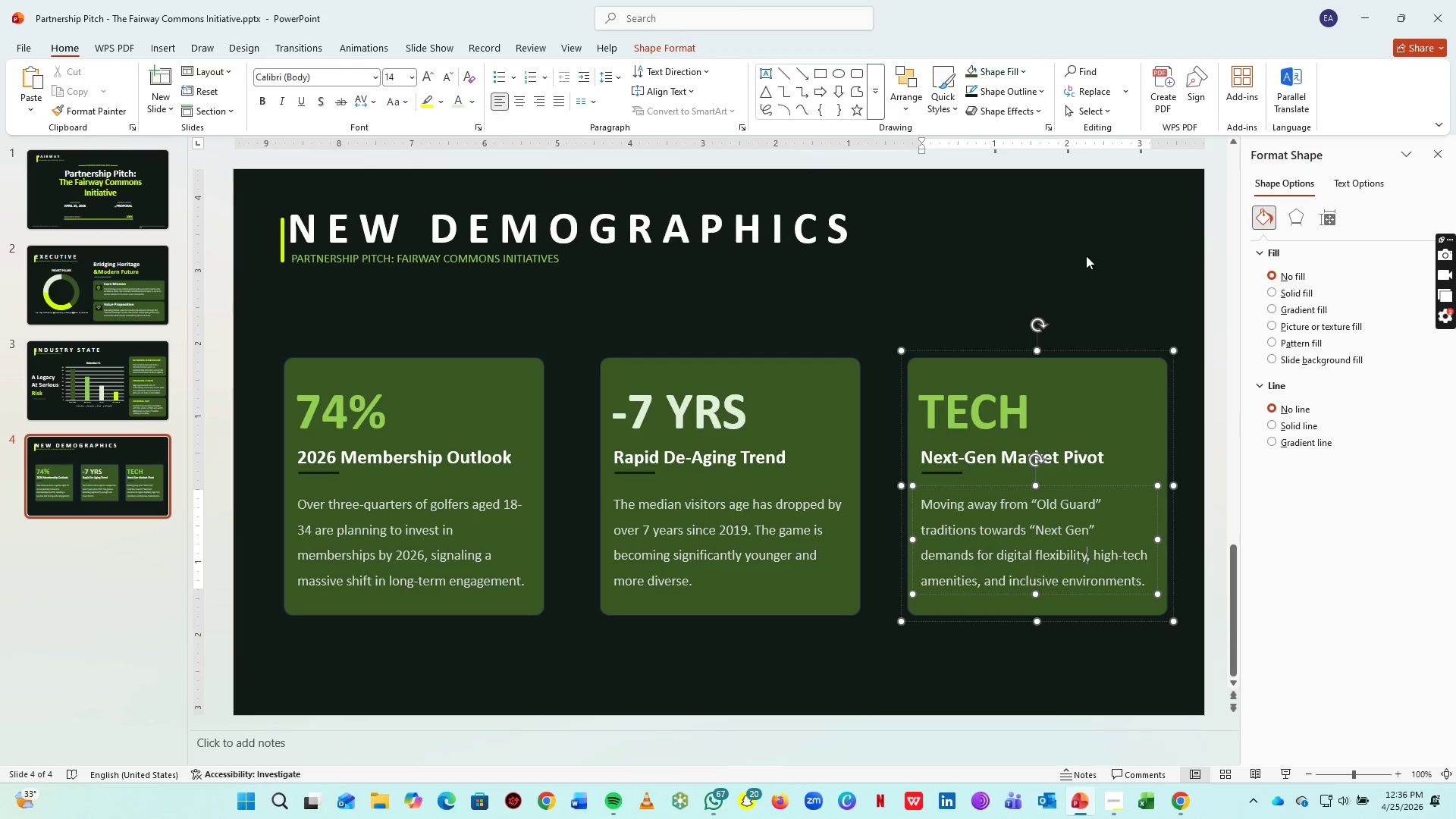 
left_click([1086, 256])
 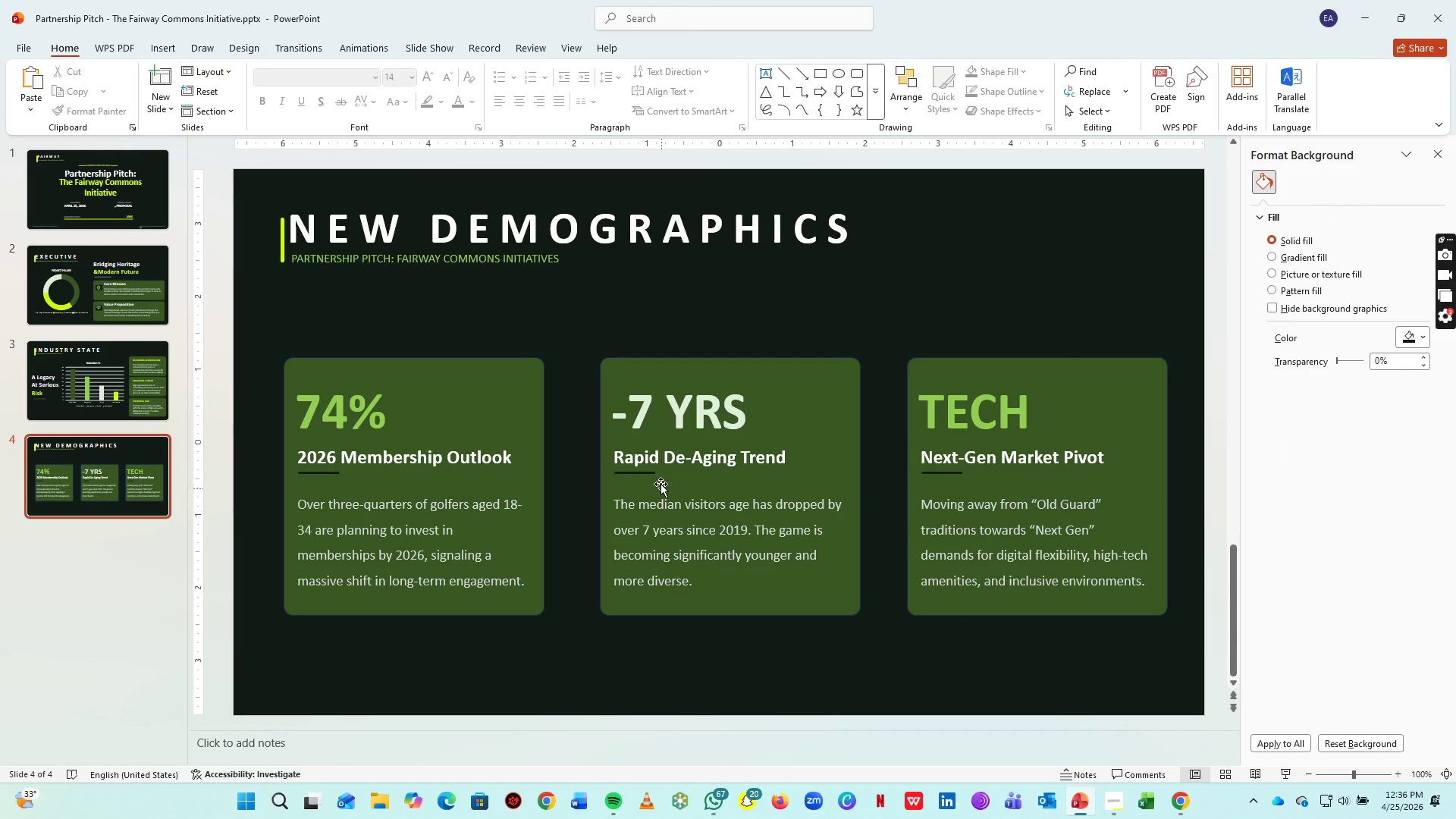 
left_click([651, 469])
 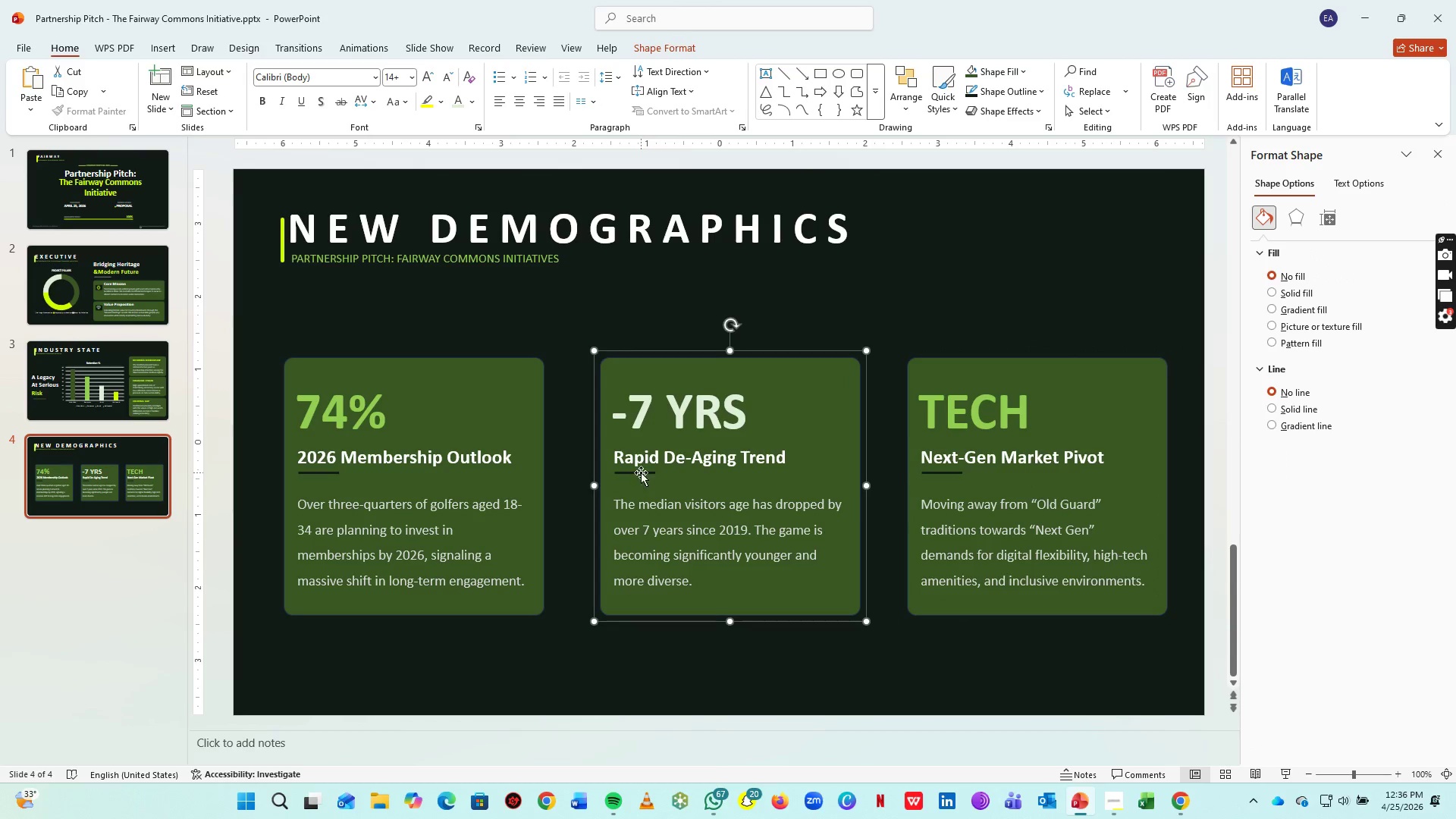 
left_click([641, 472])
 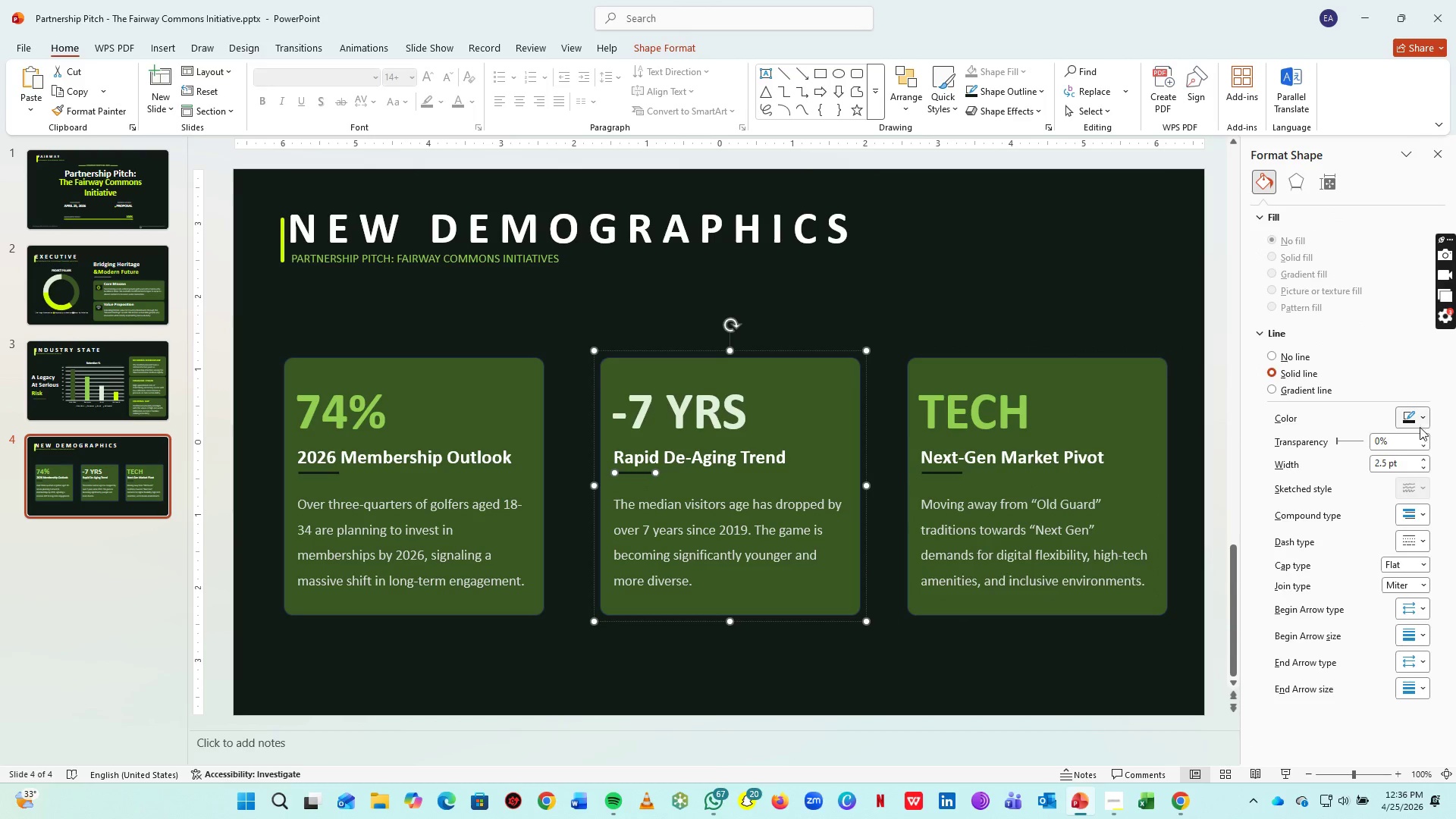 
left_click([1417, 425])
 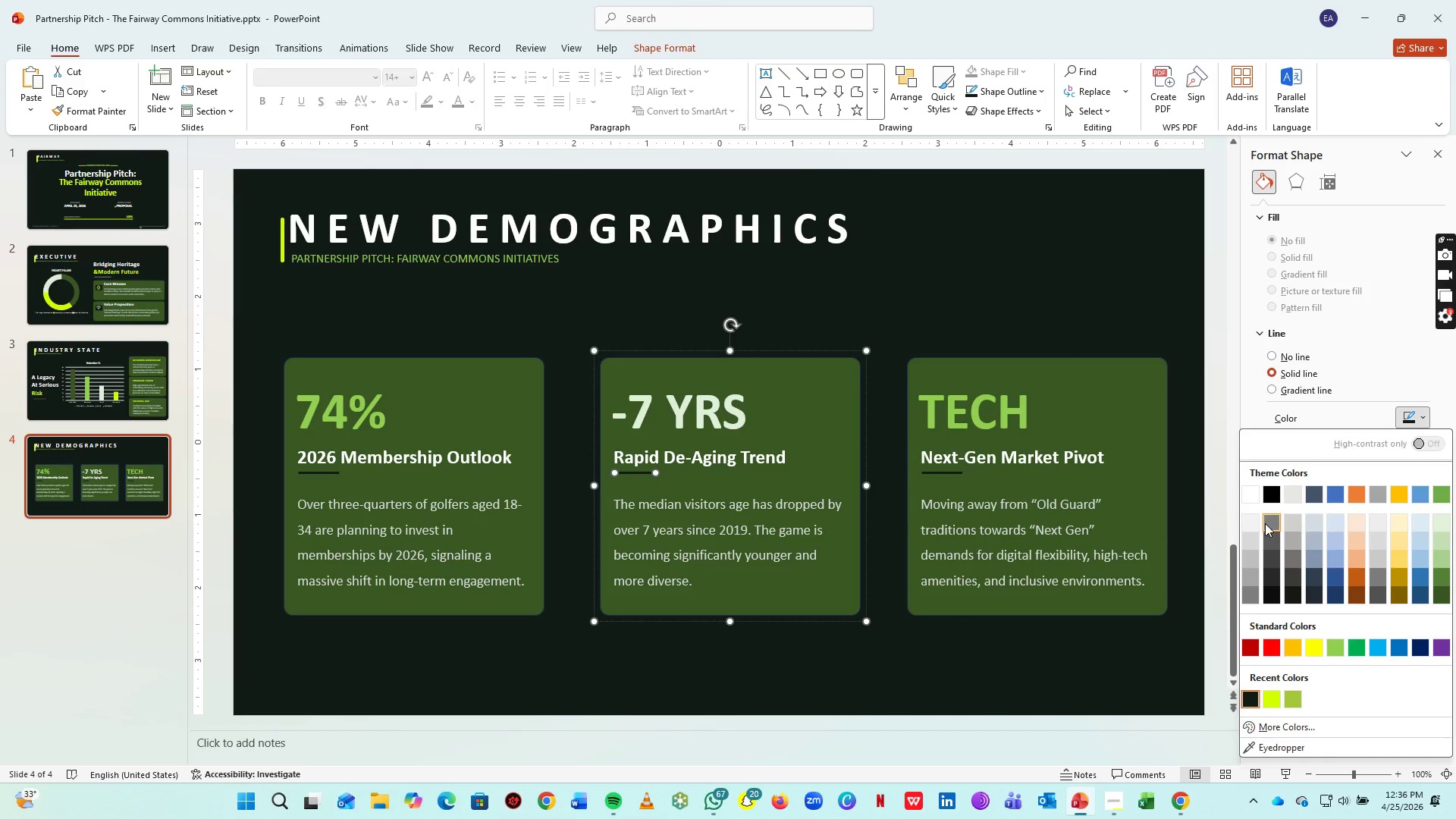 
left_click([1266, 522])
 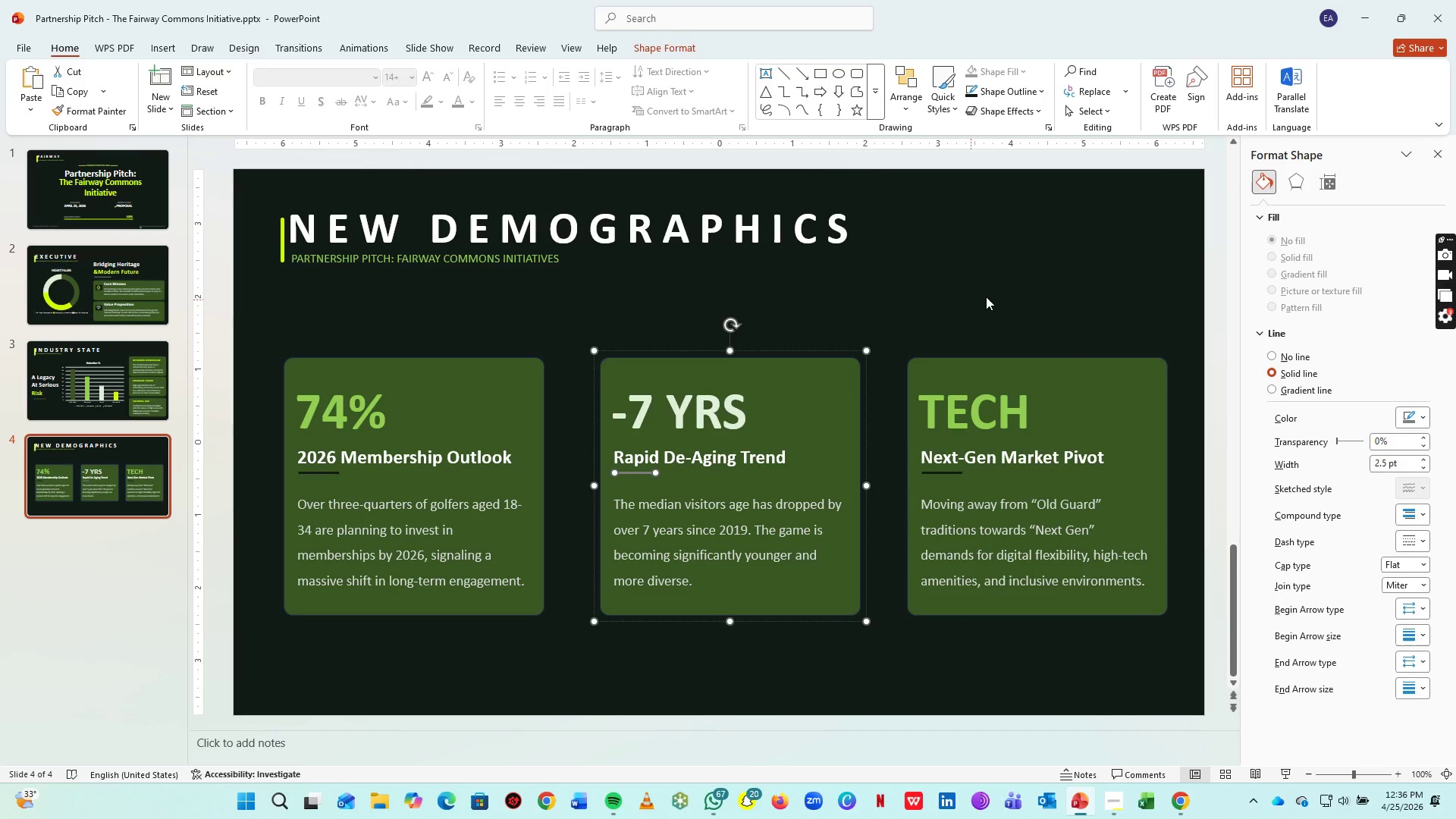 
left_click([994, 293])
 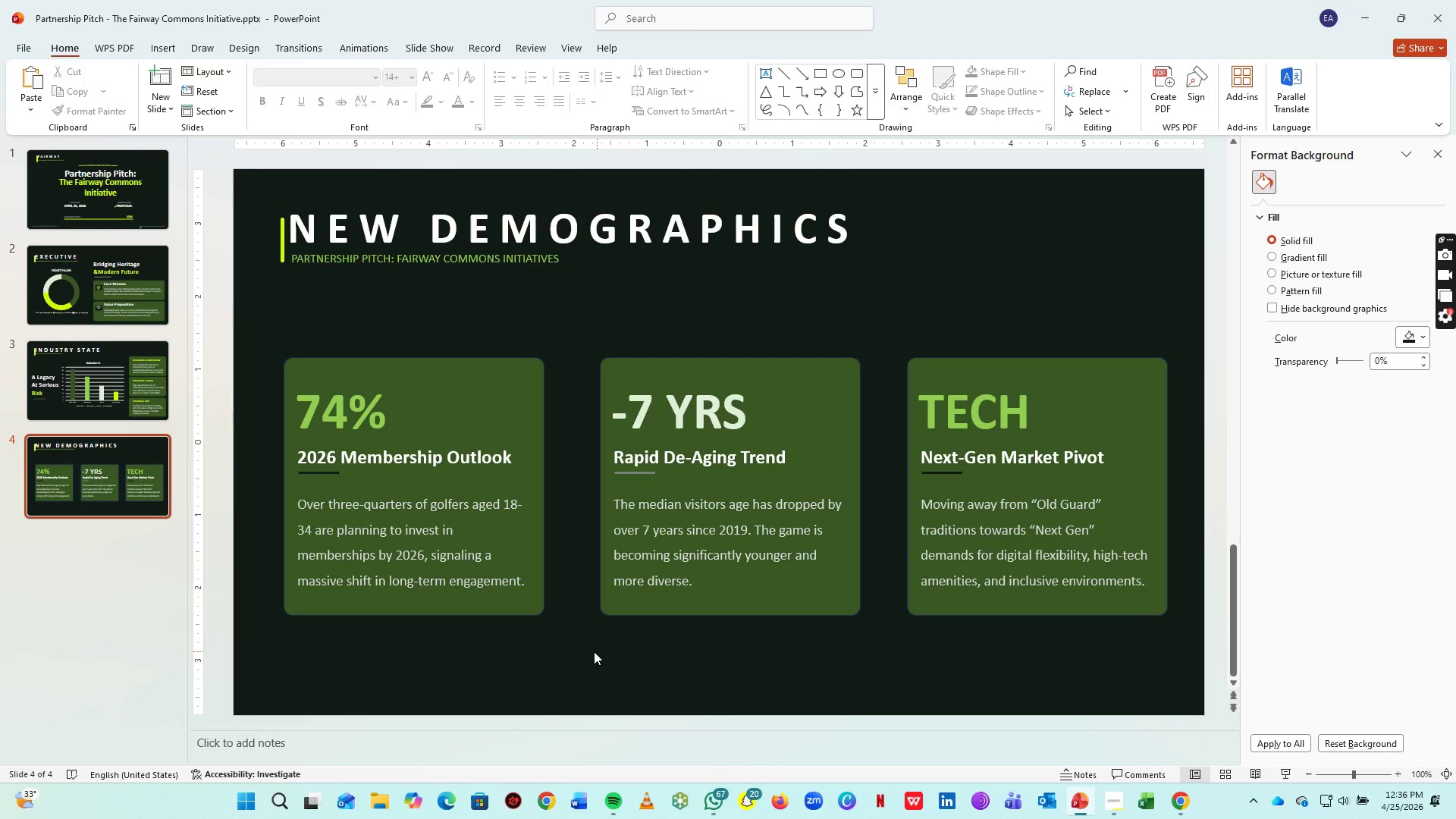 
wait(5.75)
 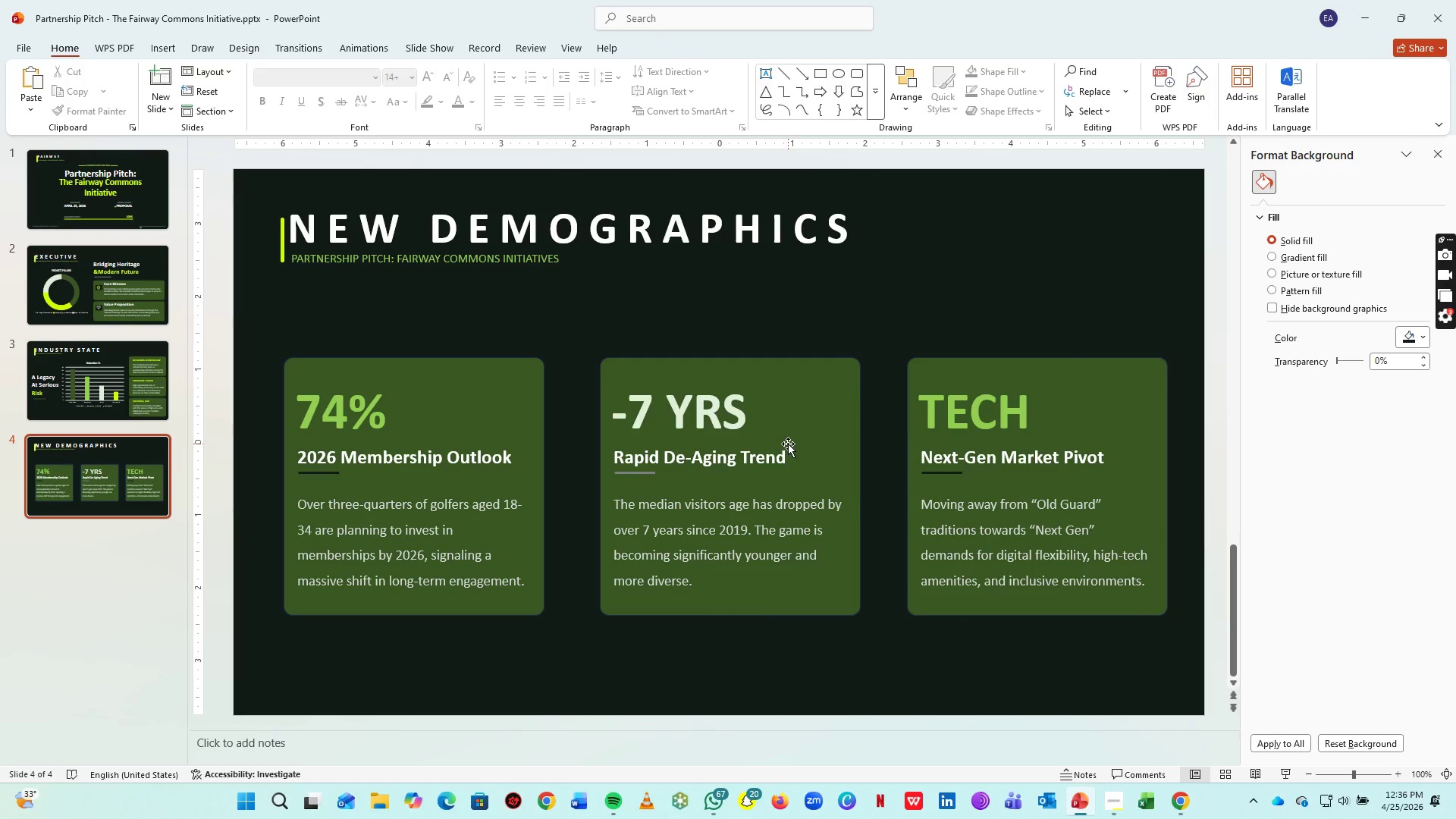 
left_click([464, 259])
 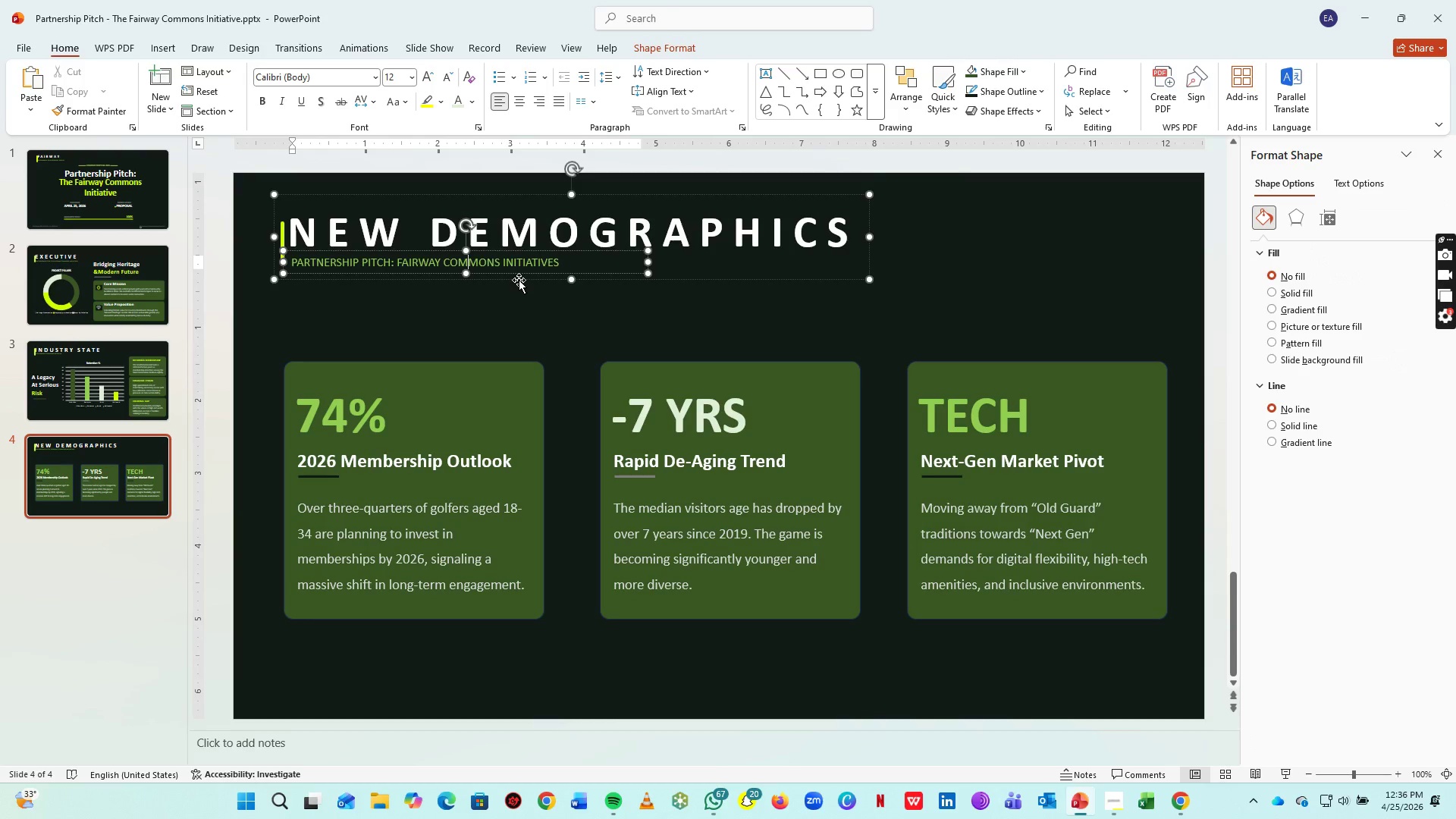 
left_click([524, 274])
 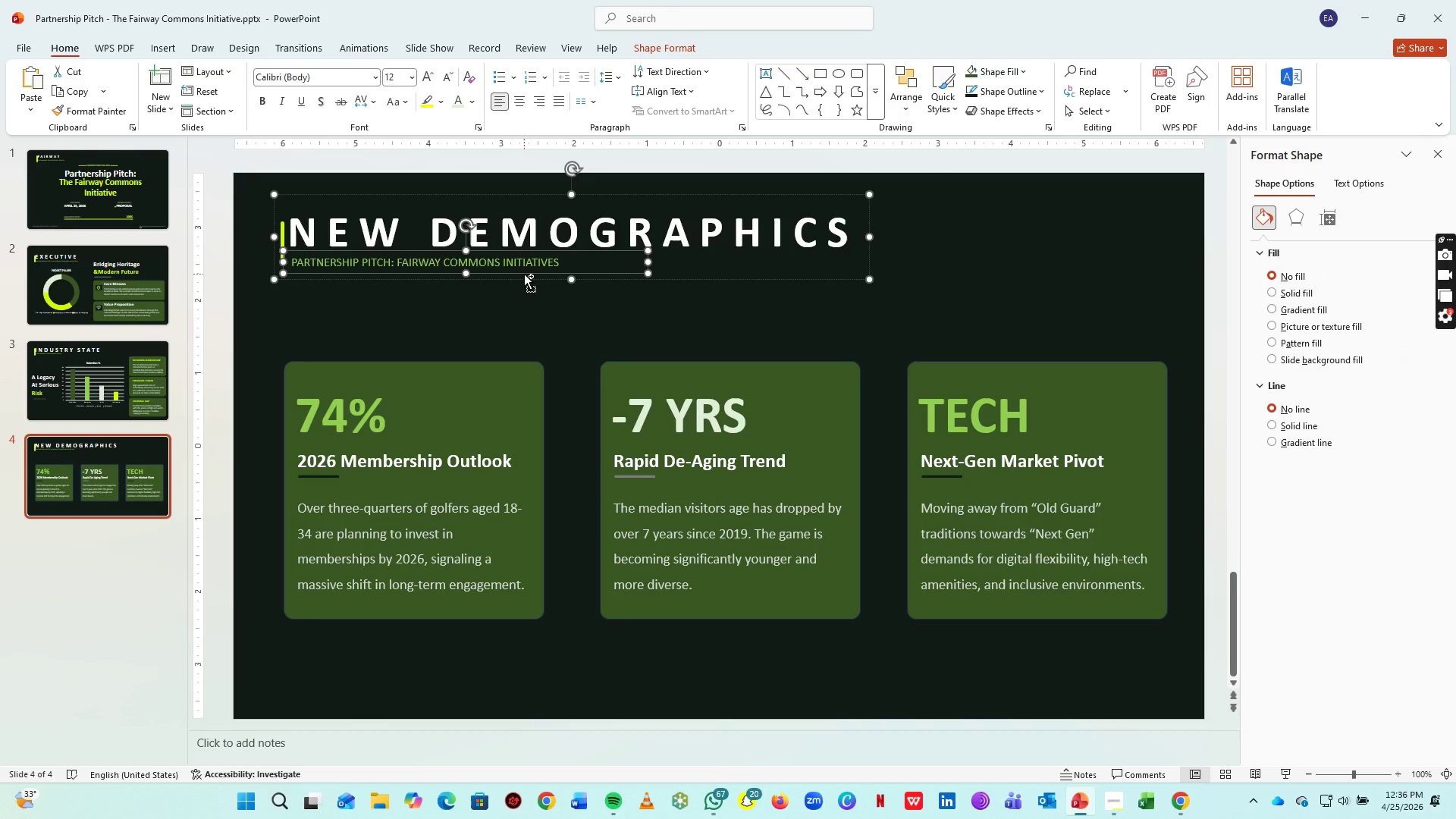 
key(Control+C)
 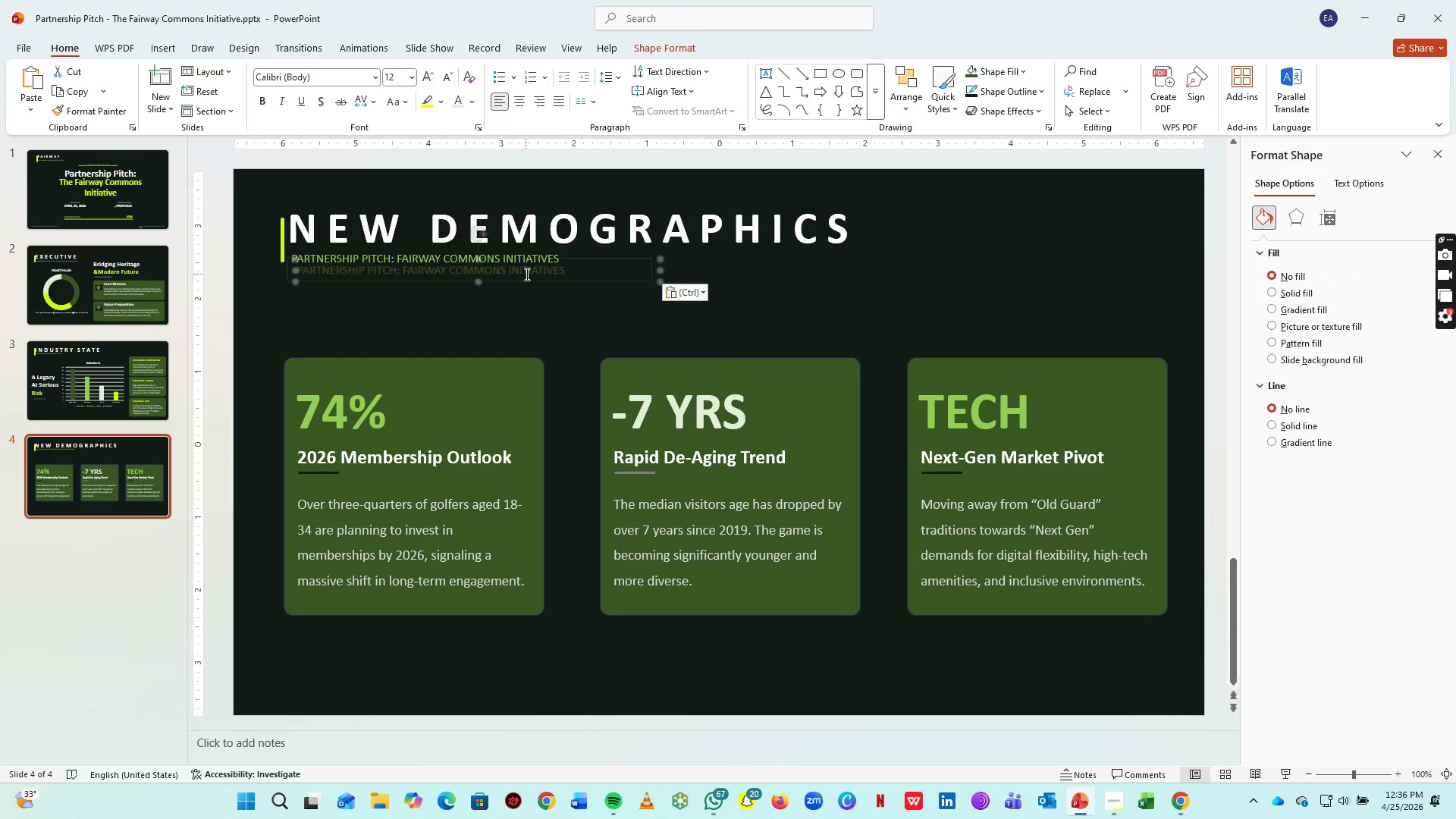 
key(Control+V)
 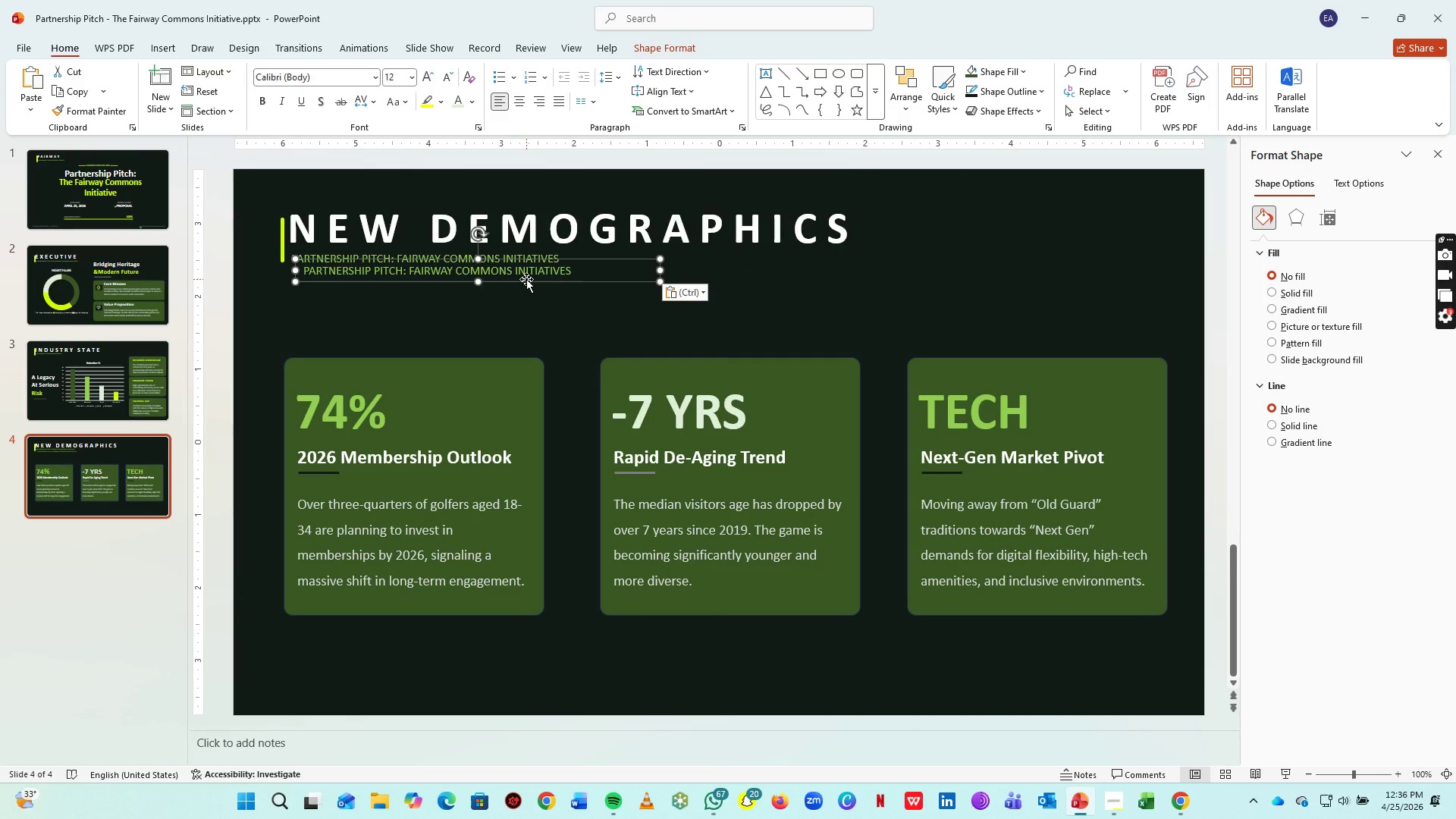 
left_click_drag(start_coordinate=[526, 279], to_coordinate=[805, 325])
 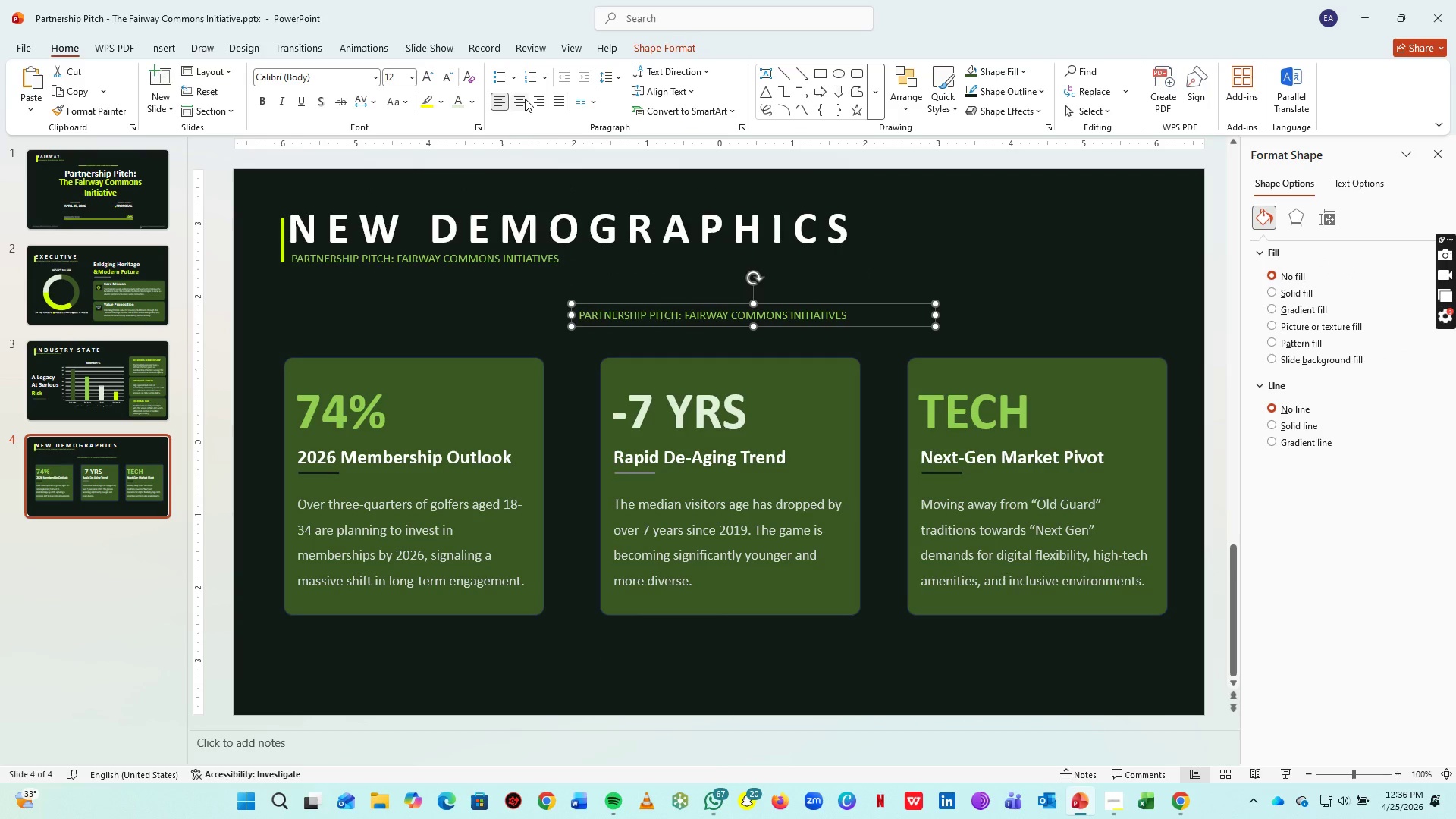 
left_click([525, 99])
 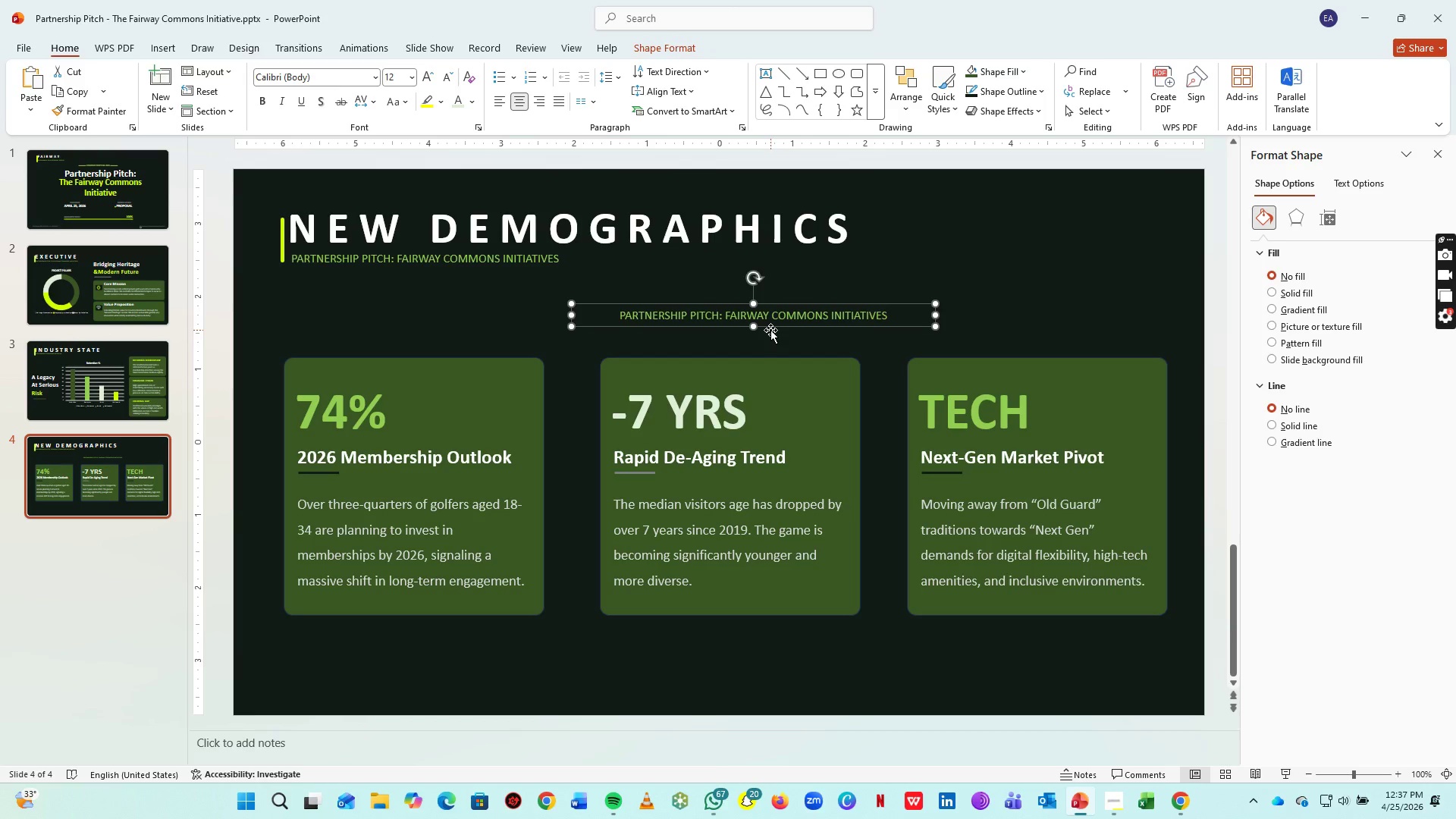 
left_click_drag(start_coordinate=[770, 330], to_coordinate=[736, 326])
 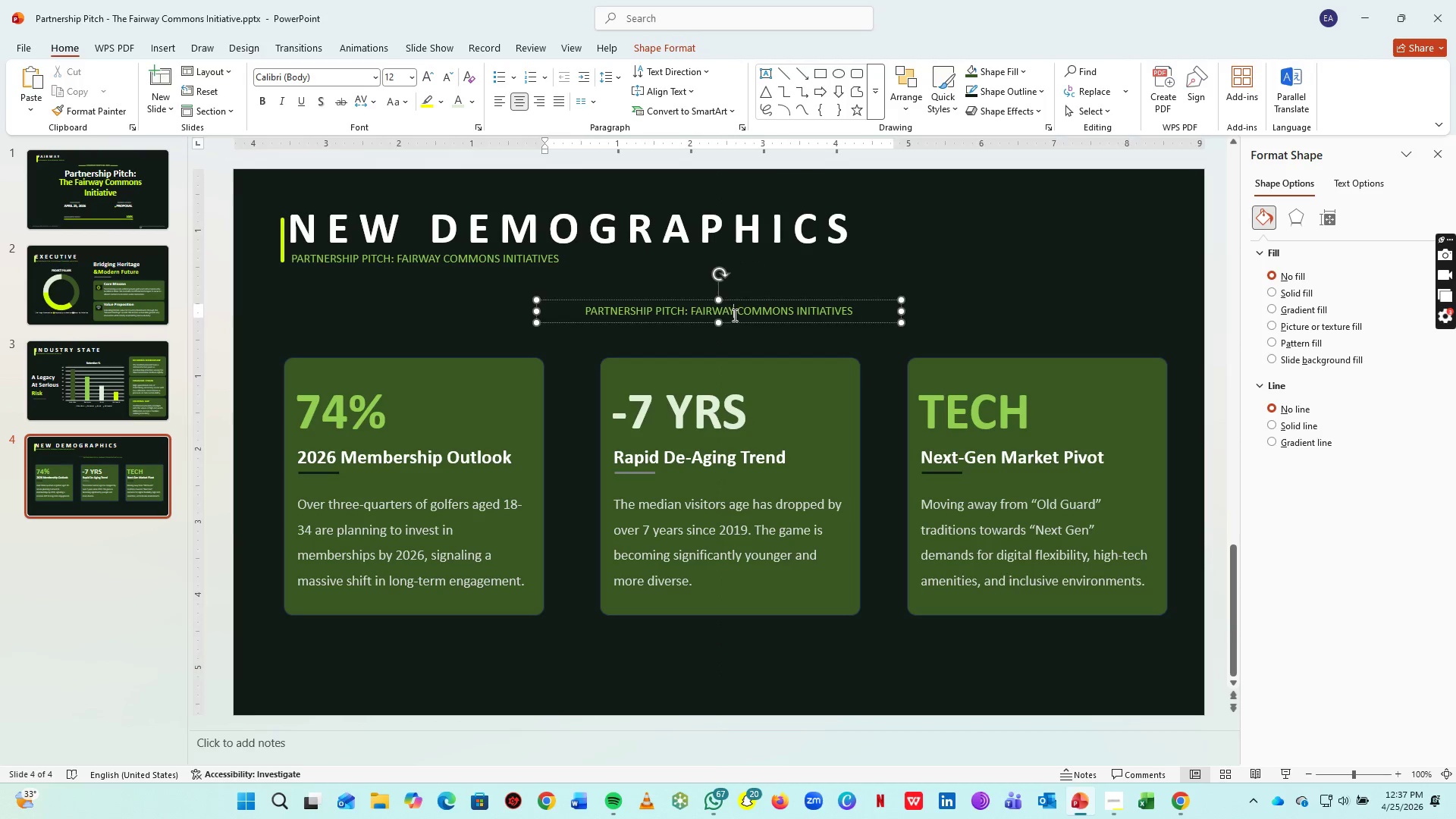 
left_click([733, 315])
 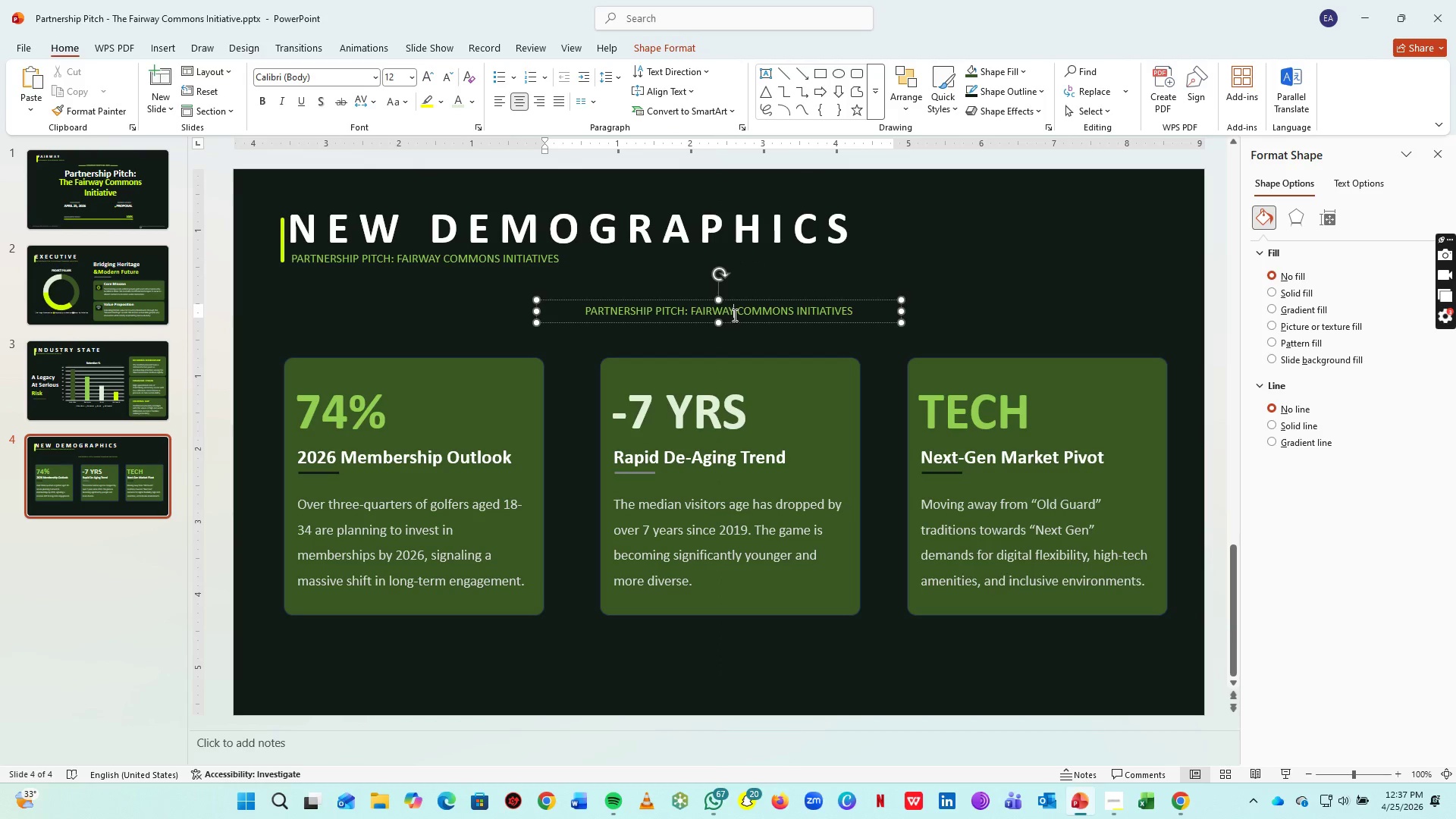 
key(Control+A)
 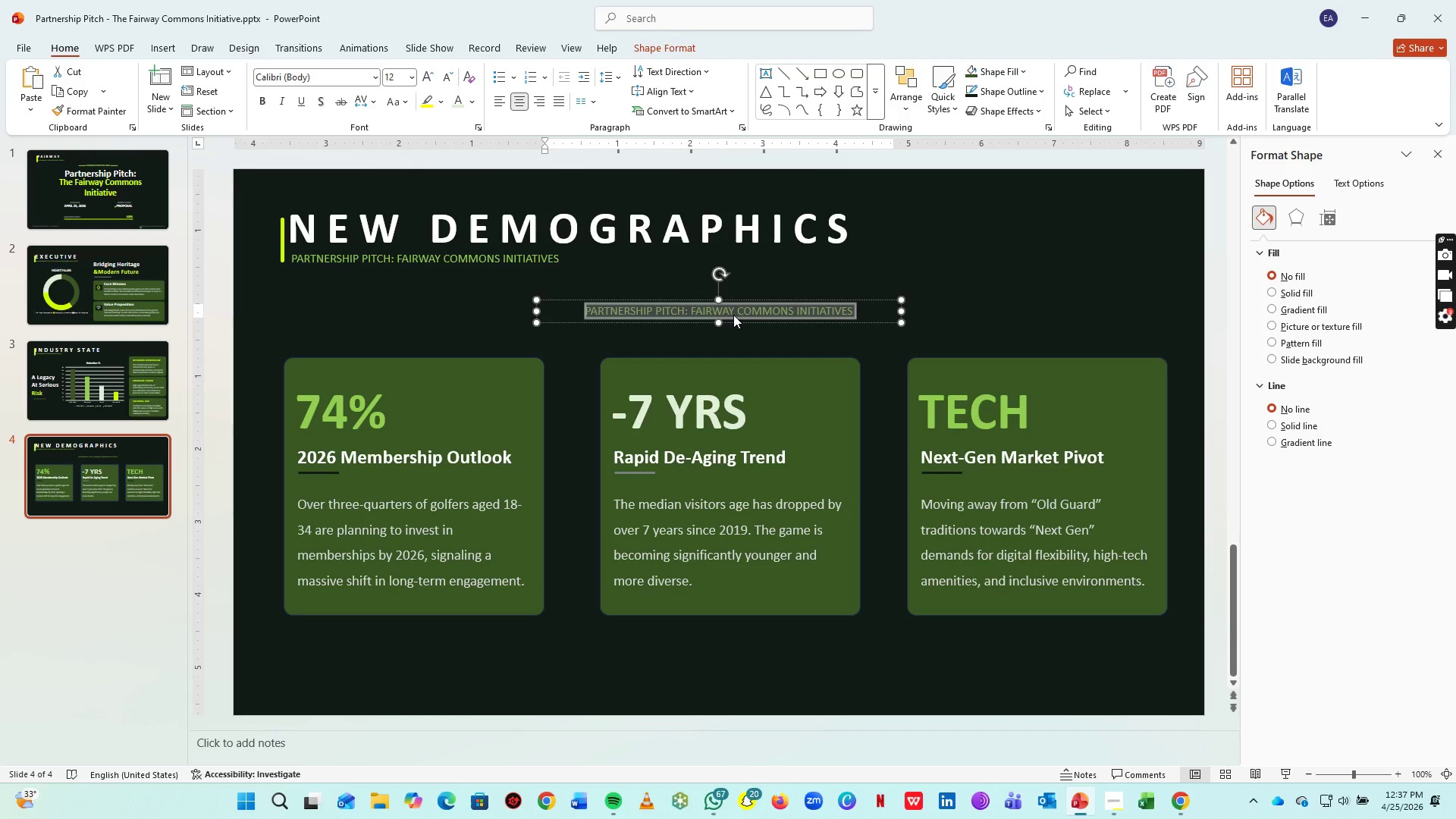 
key(CapsLock)
 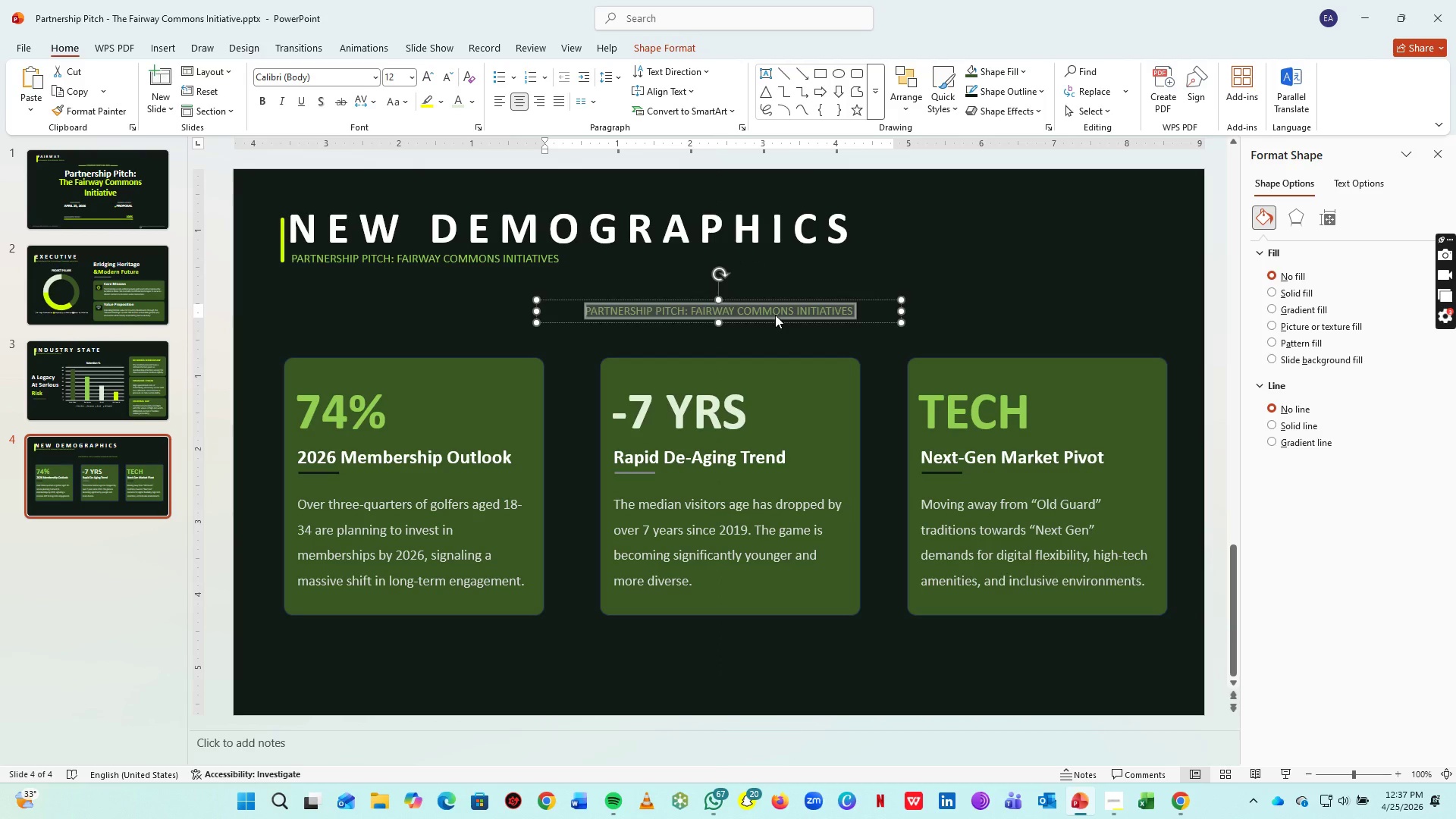 
type(Demographic Shift: The n[Home])
key(Backspace)
type(n)
key(Backspace)
key(Backspace)
 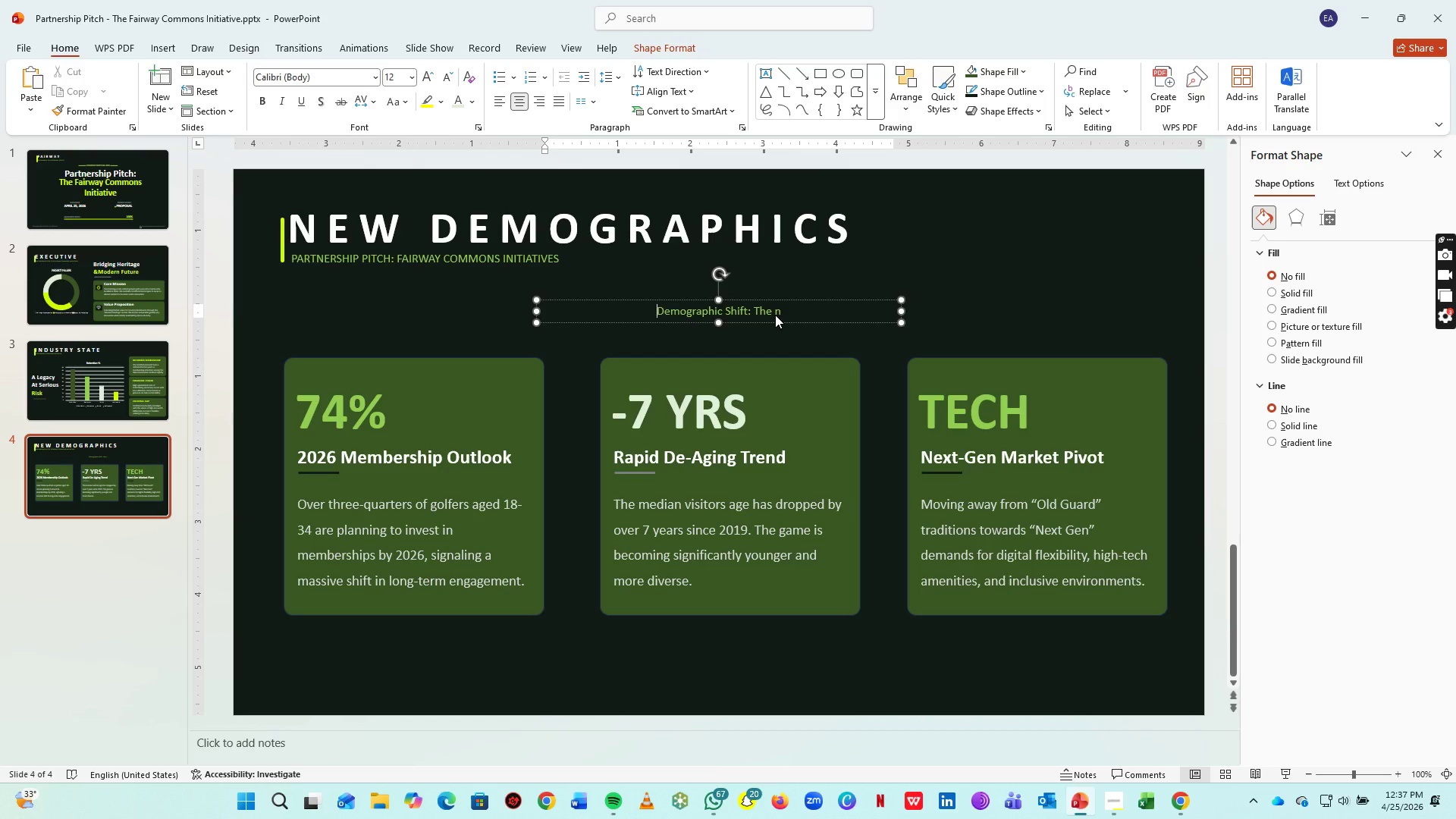 
hold_key(key=ArrowRight, duration=1.5)
 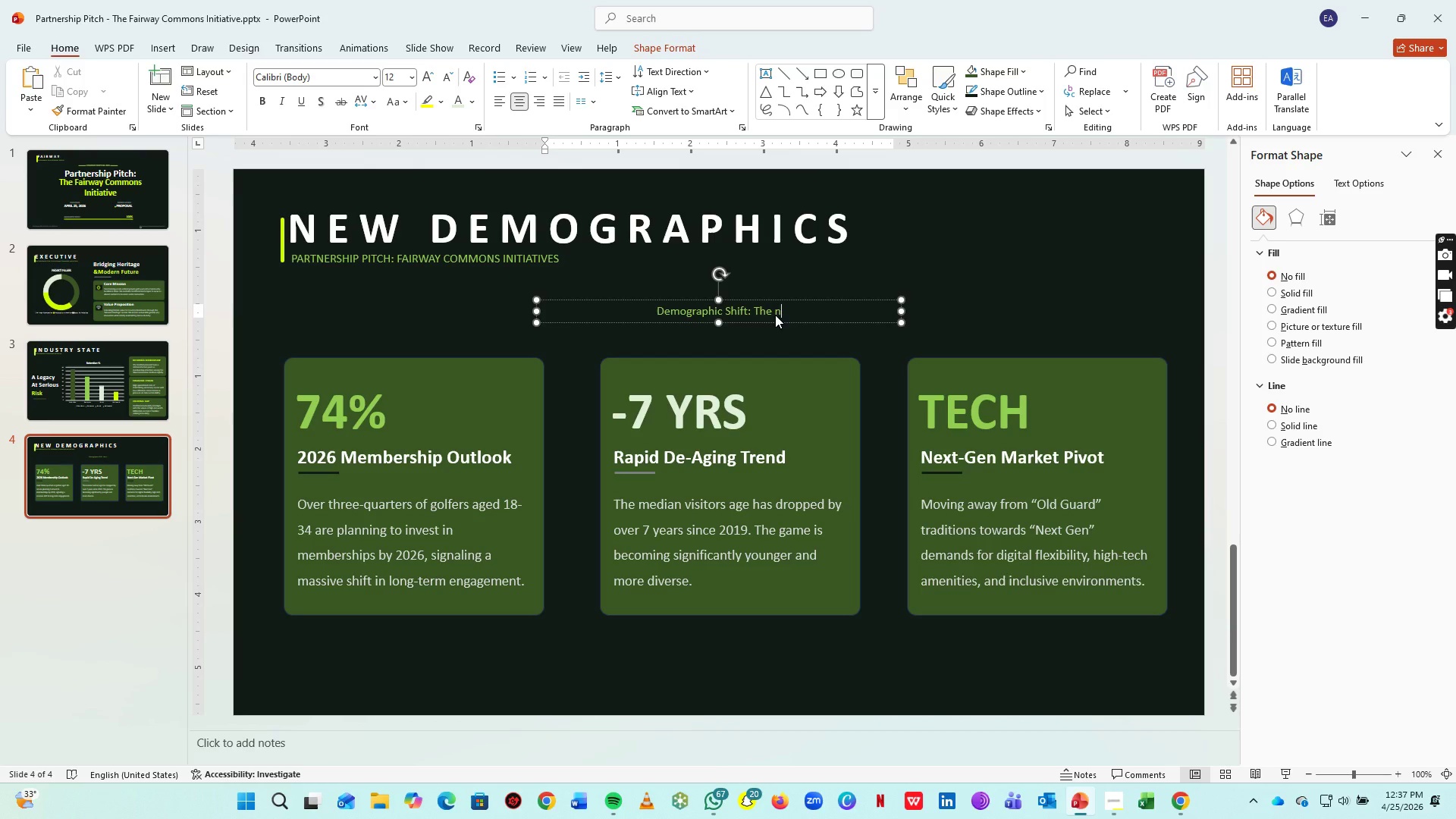 
hold_key(key=ArrowRight, duration=0.41)
 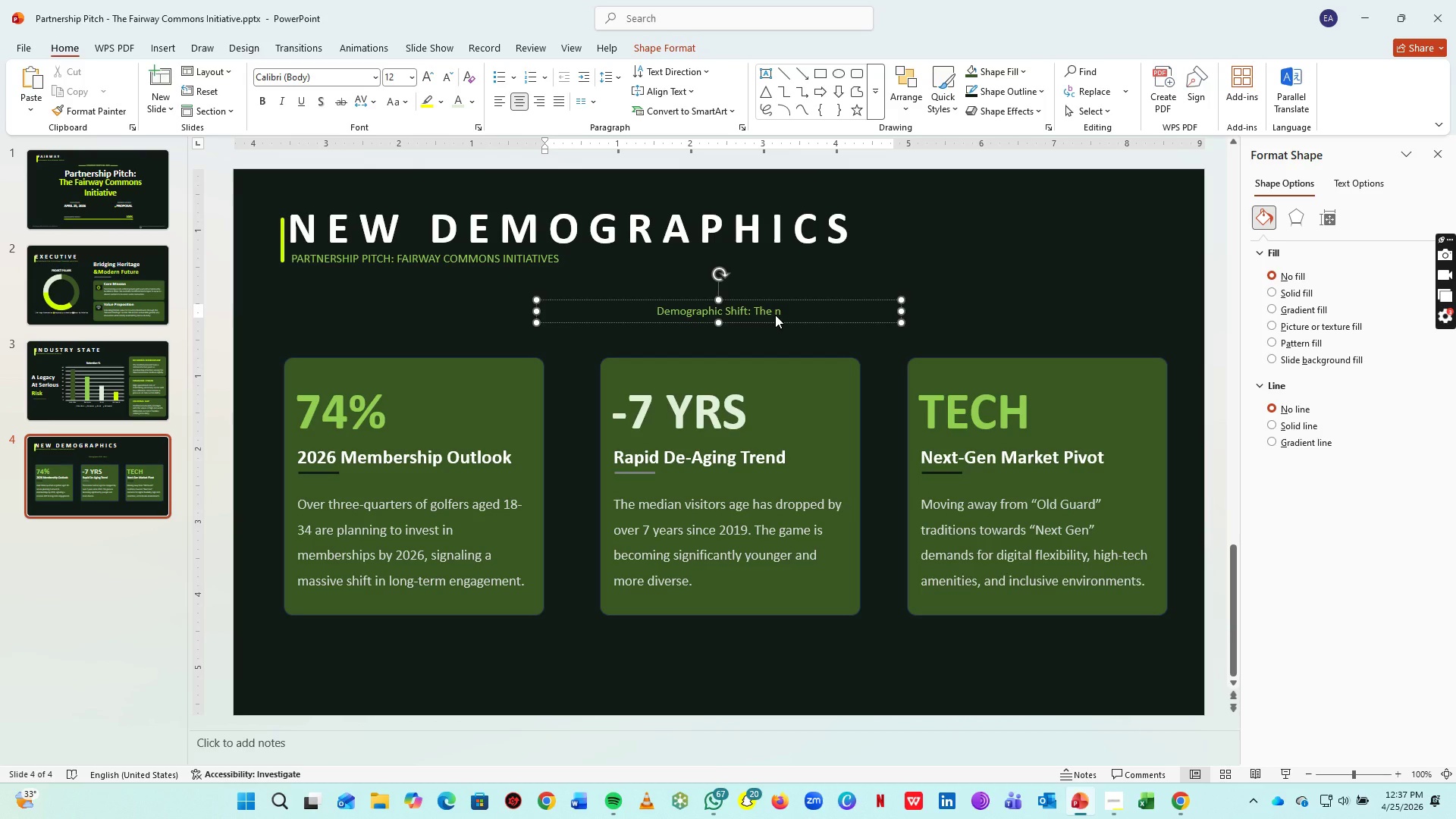 
key(Backspace)
type(New Face of Gold)
key(Backspace)
type(f)
 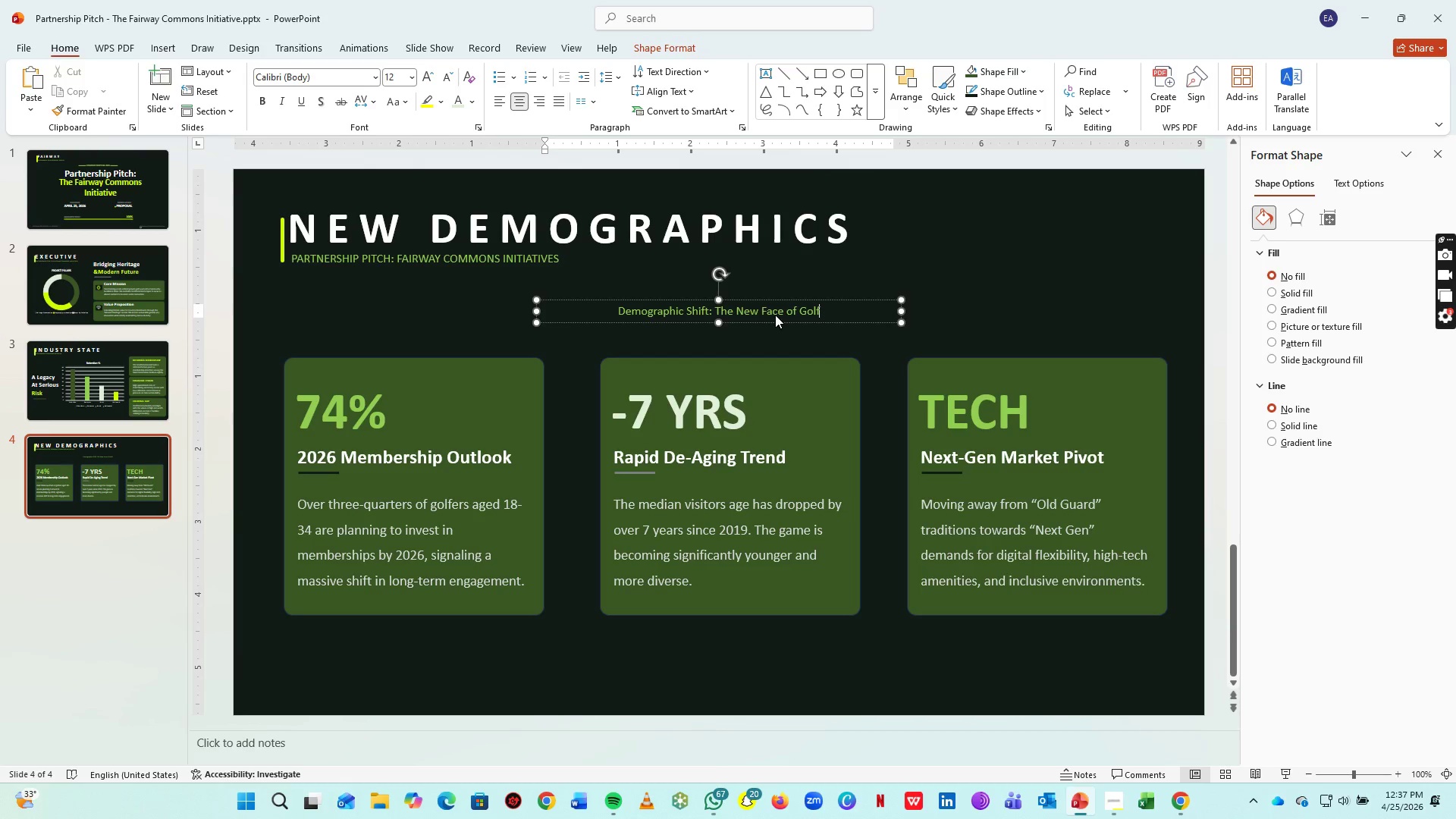 
key(Control+A)
 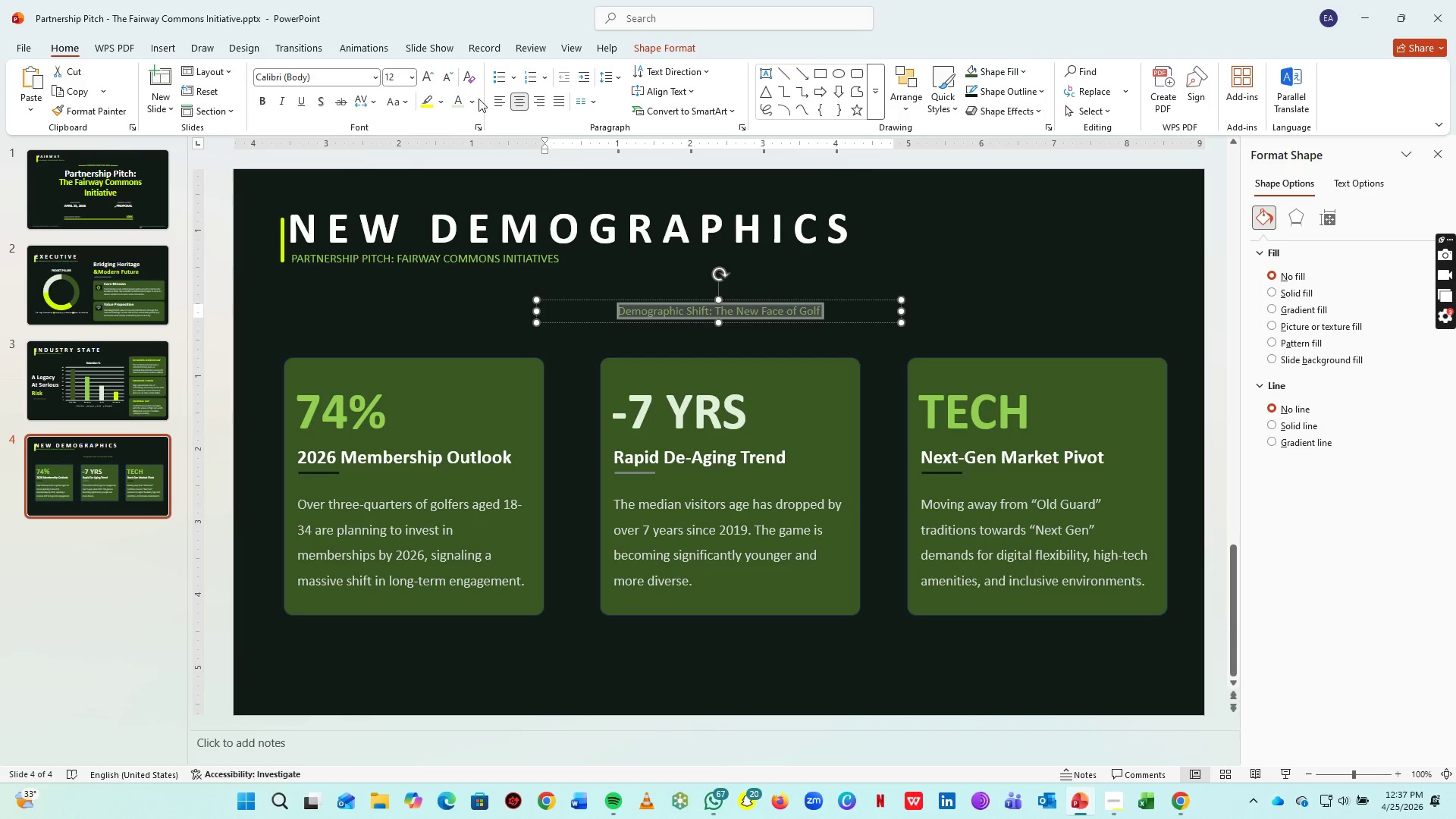 
left_click([479, 99])
 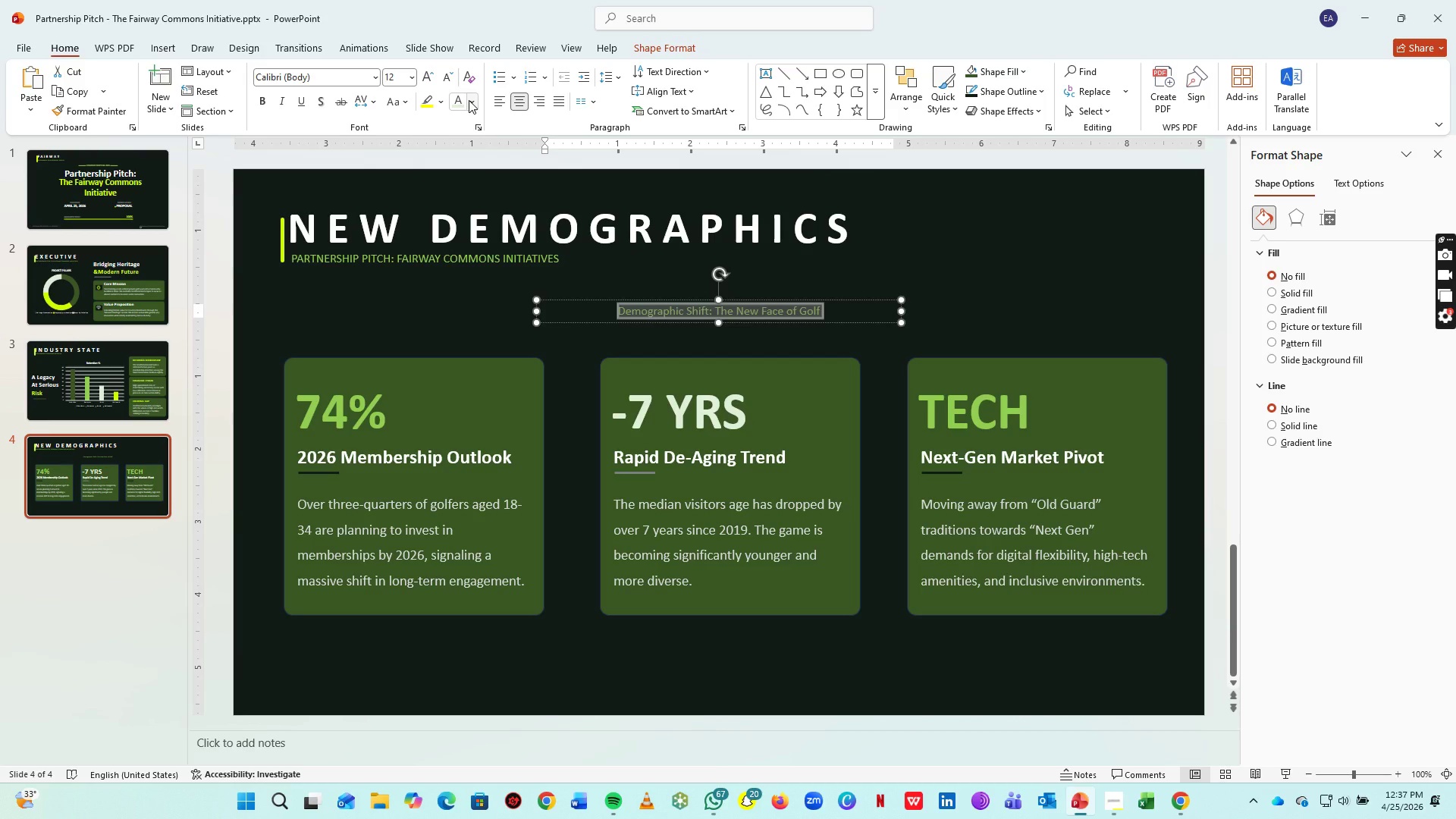 
left_click([469, 100])
 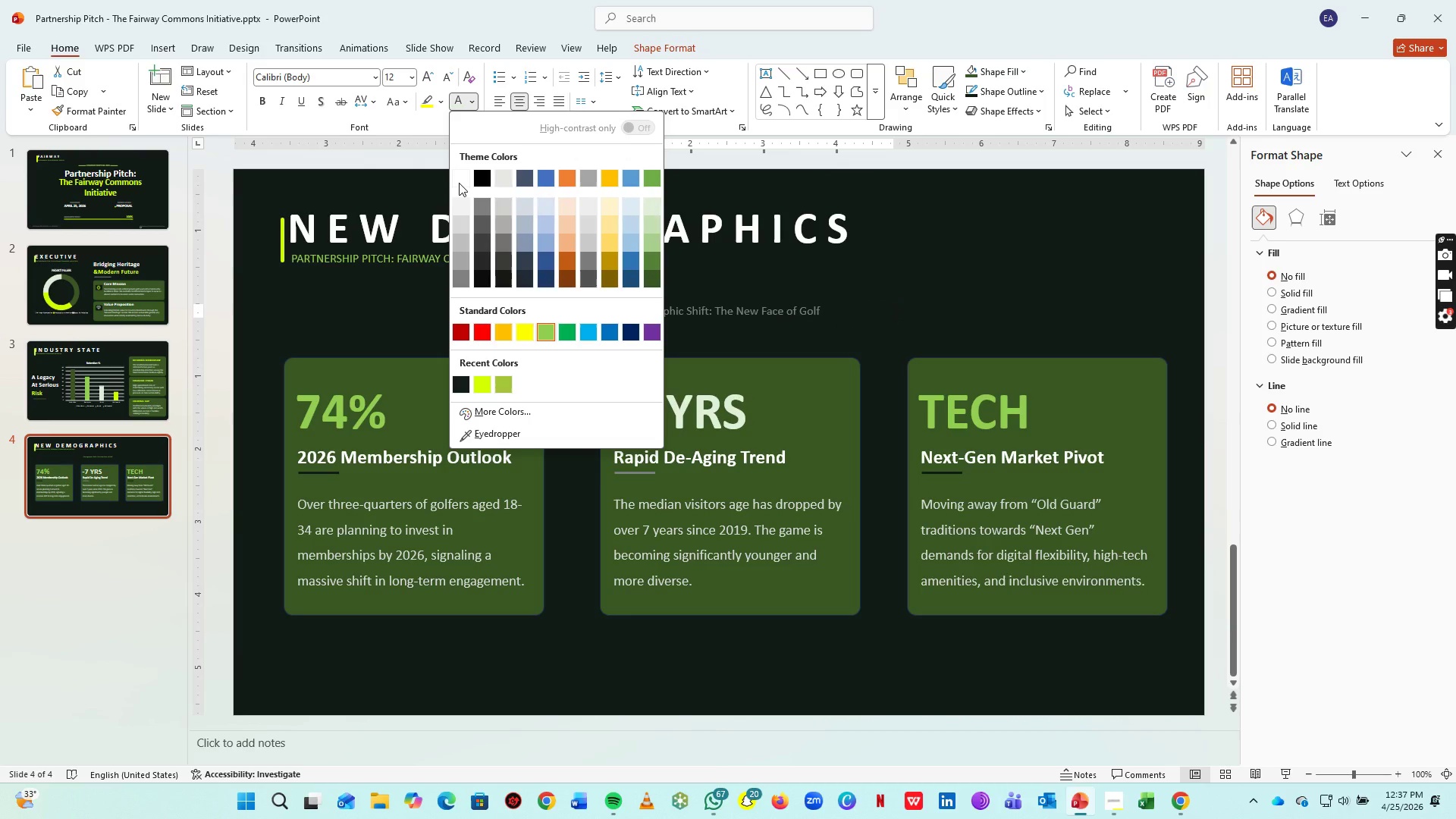 
left_click([459, 176])
 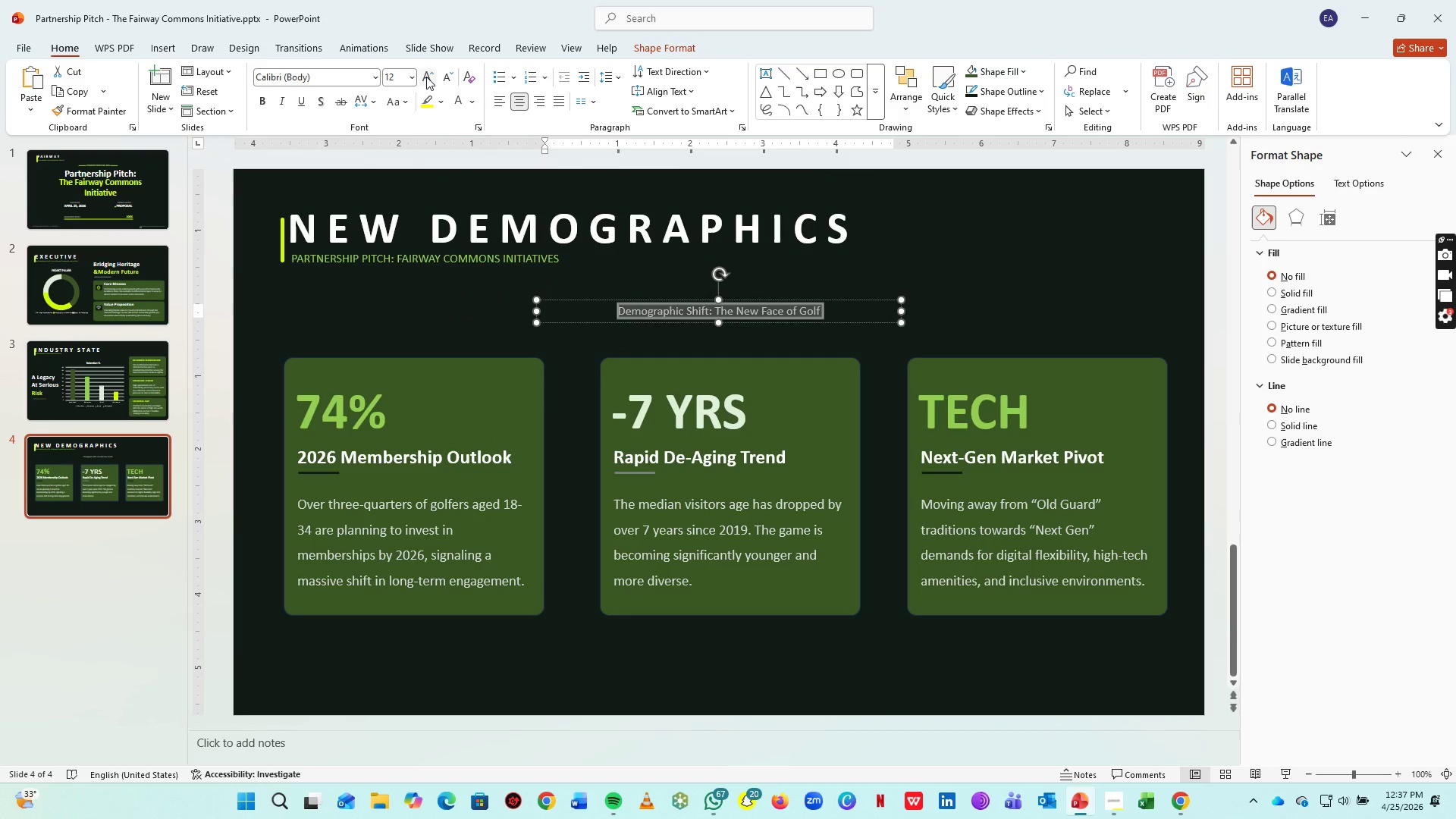 
double_click([426, 77])
 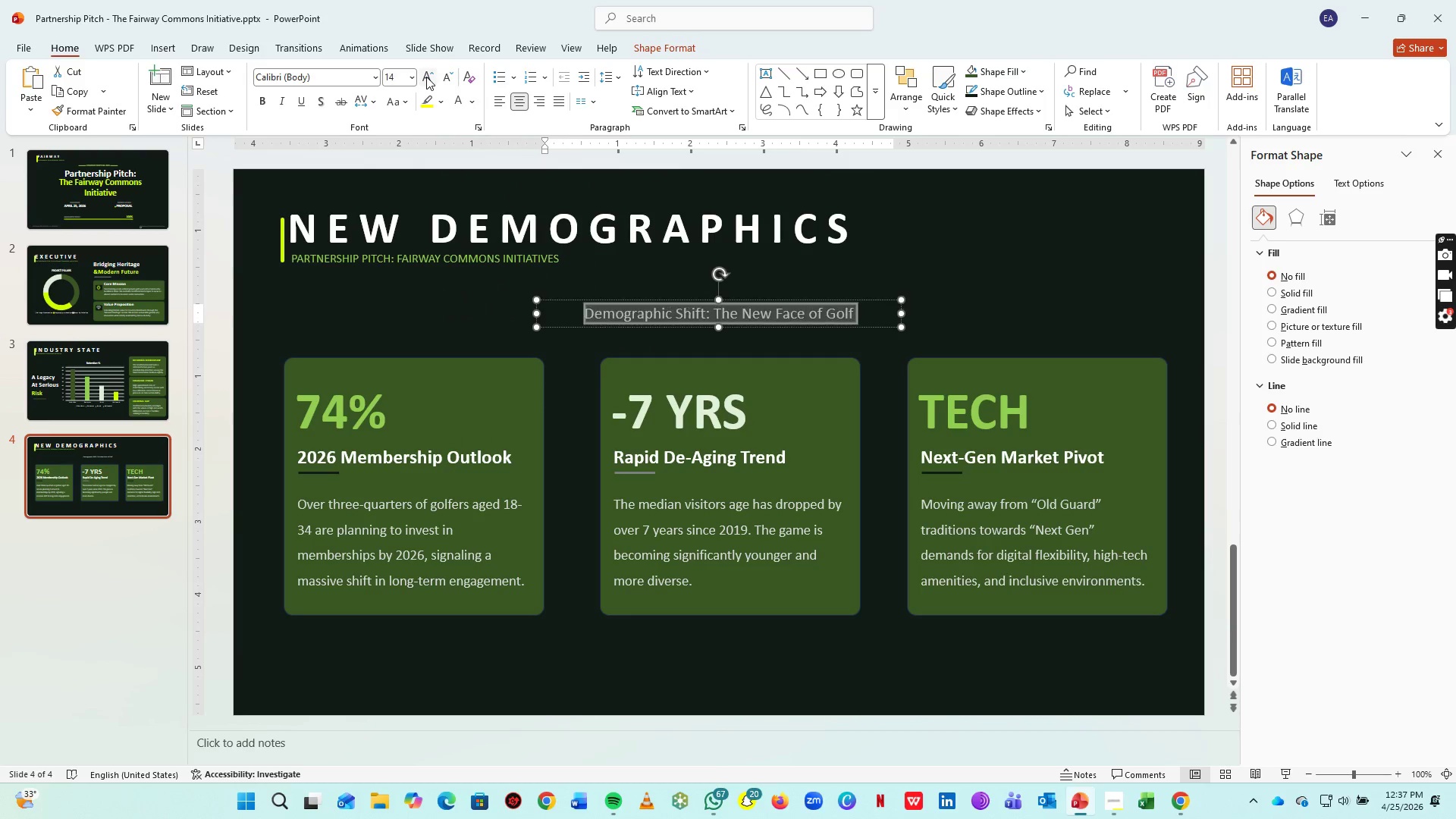 
triple_click([426, 77])
 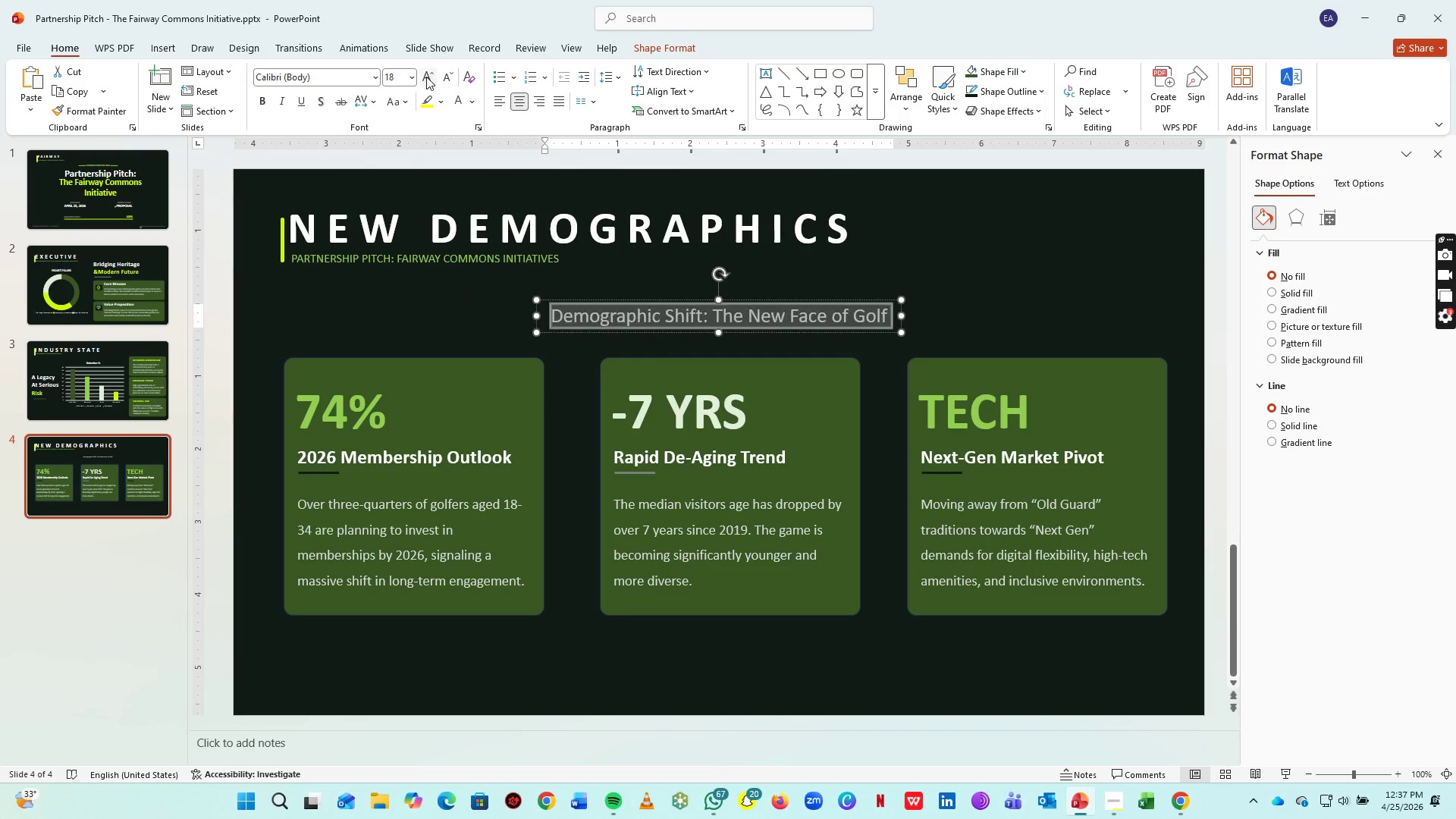 
triple_click([426, 77])
 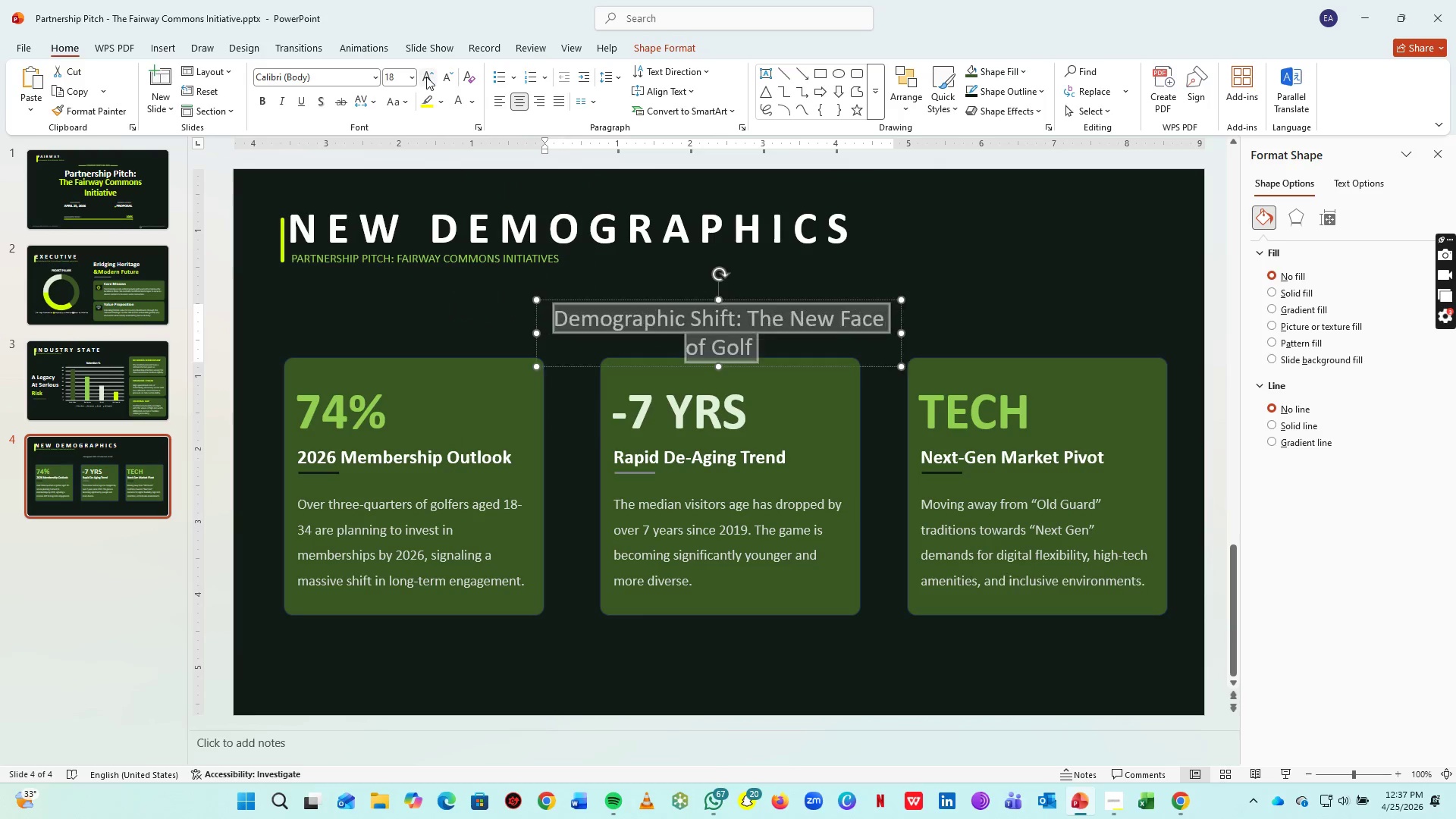 
triple_click([426, 77])
 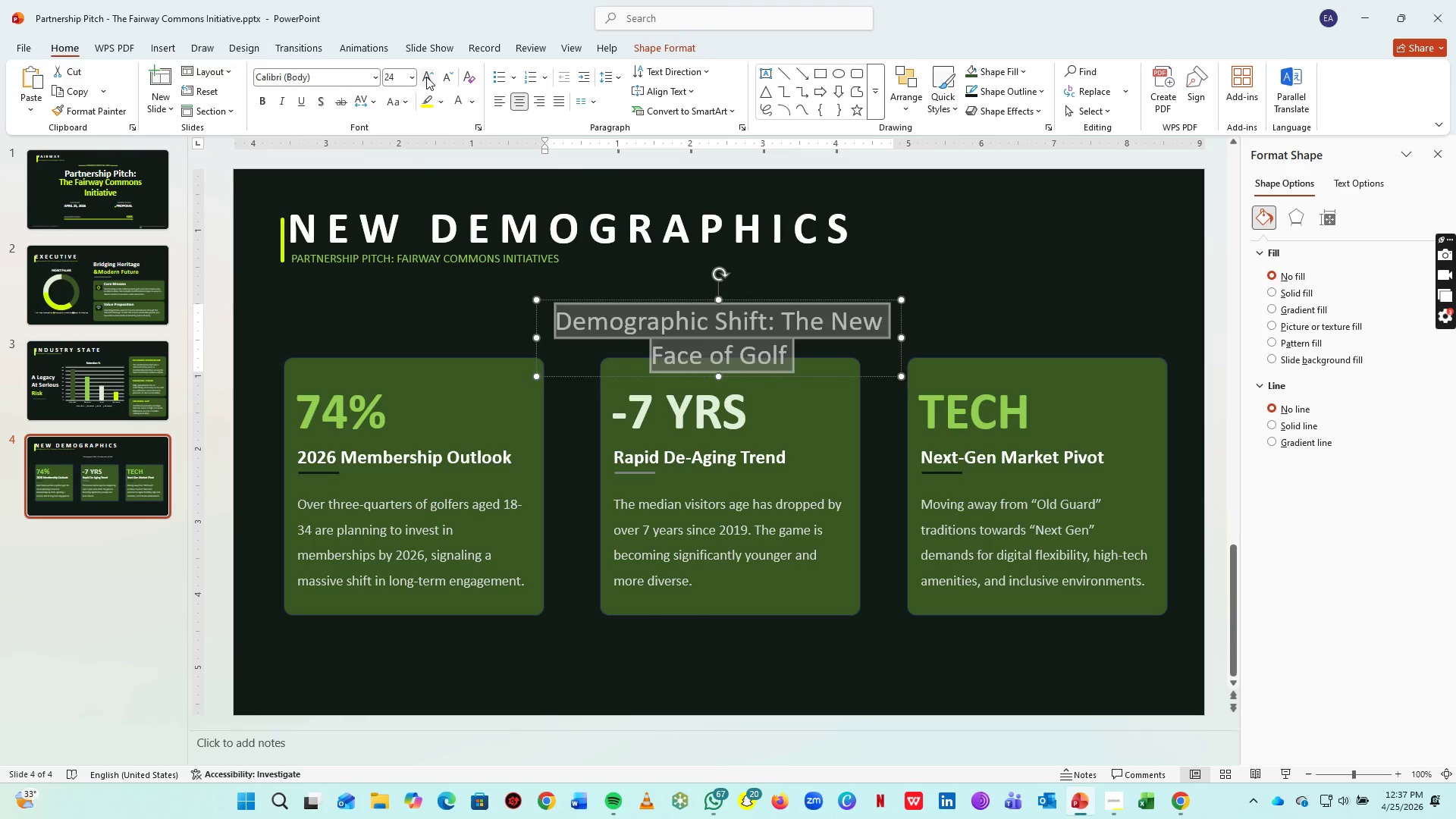 
triple_click([426, 77])
 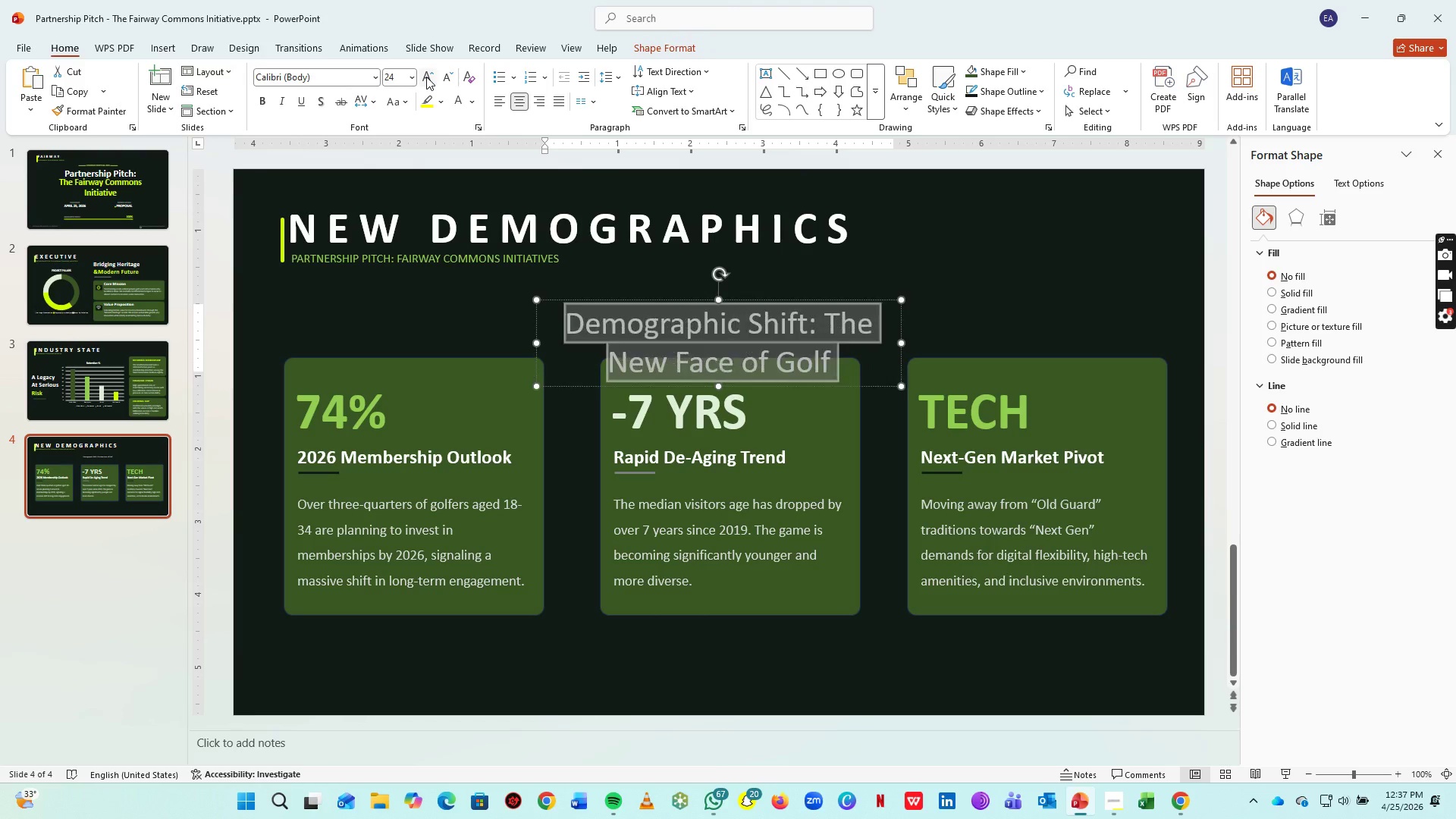 
triple_click([426, 77])
 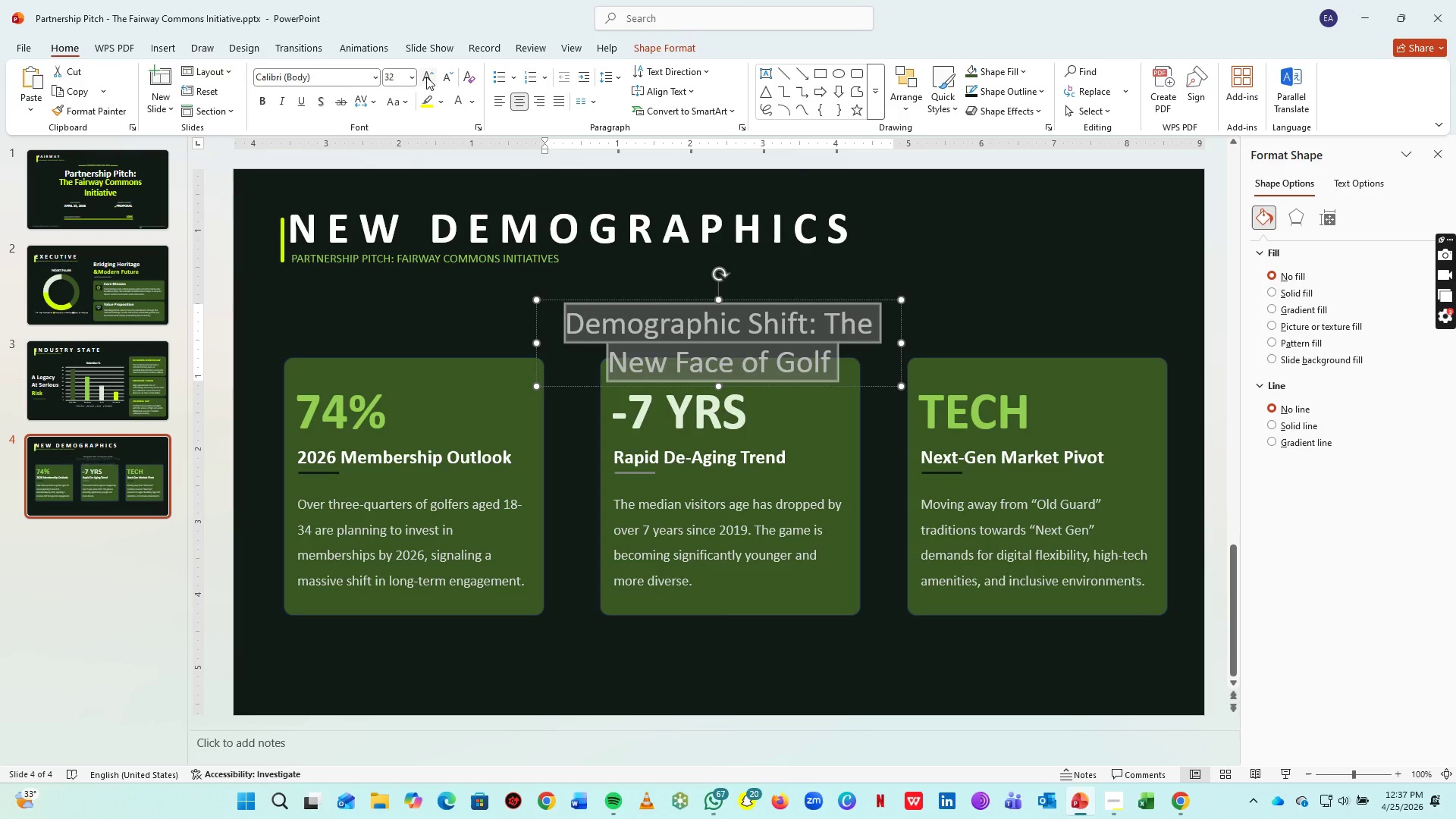 
triple_click([426, 77])
 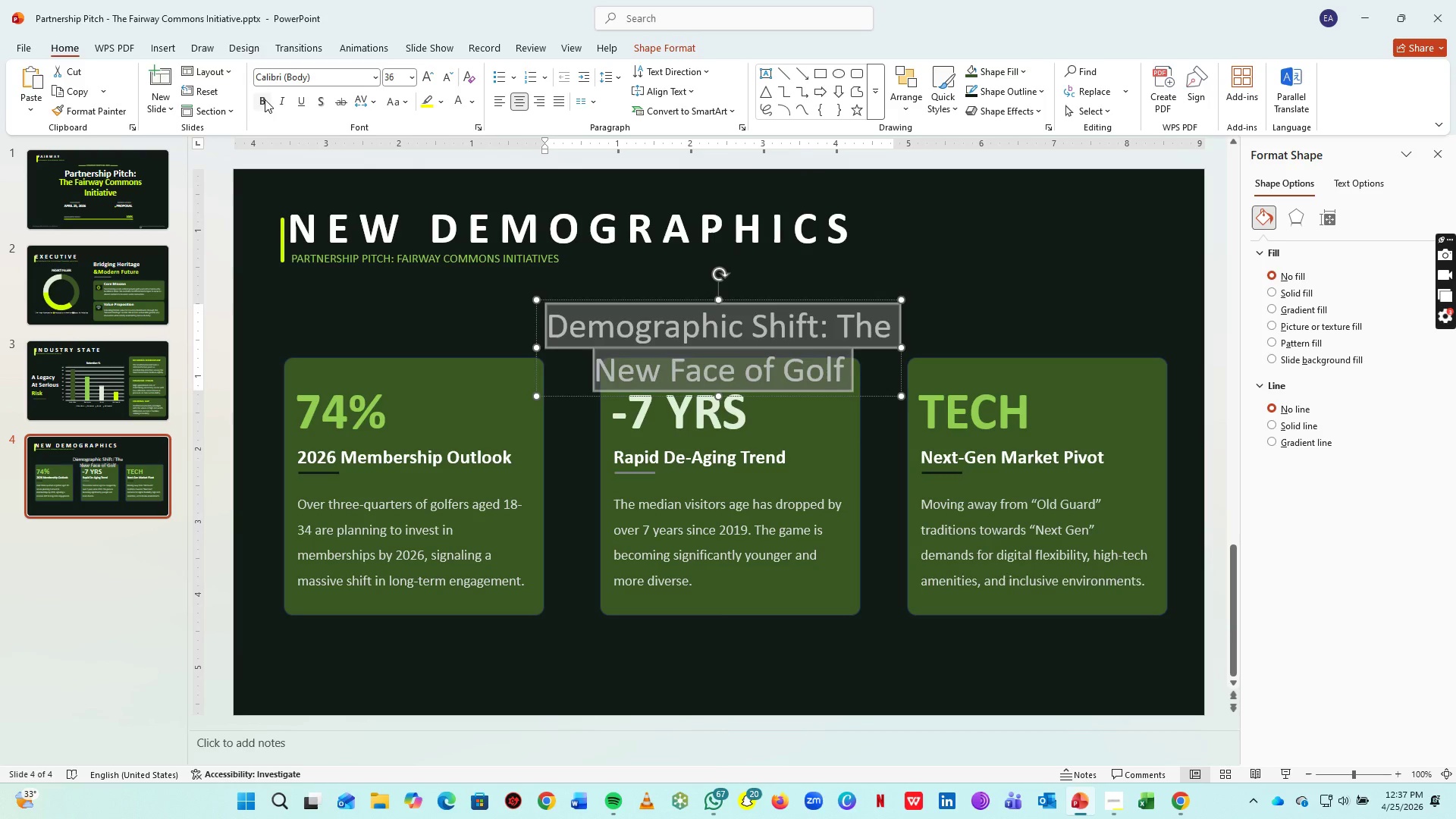 
left_click([265, 99])
 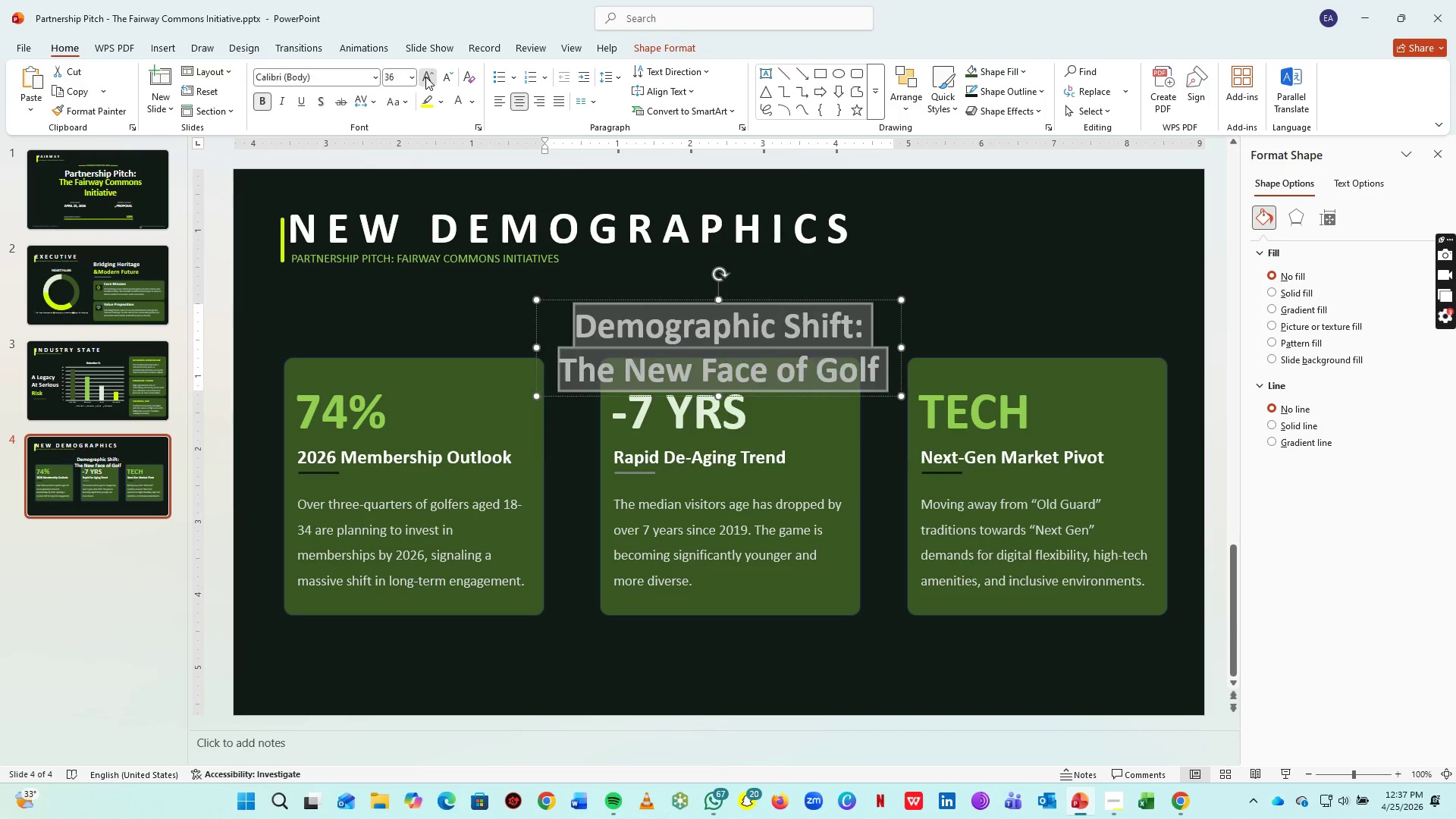 
double_click([425, 77])
 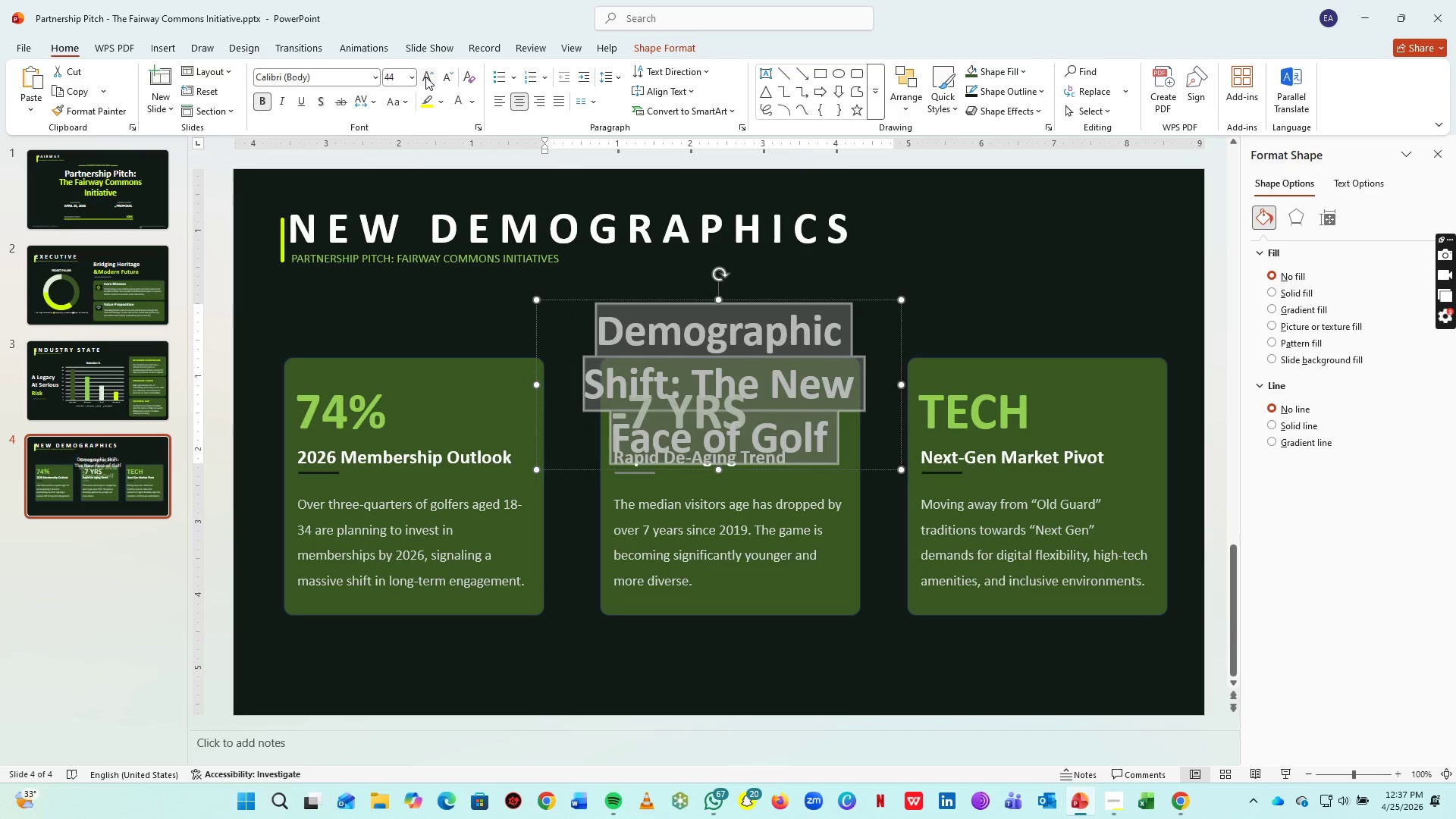 
triple_click([425, 77])
 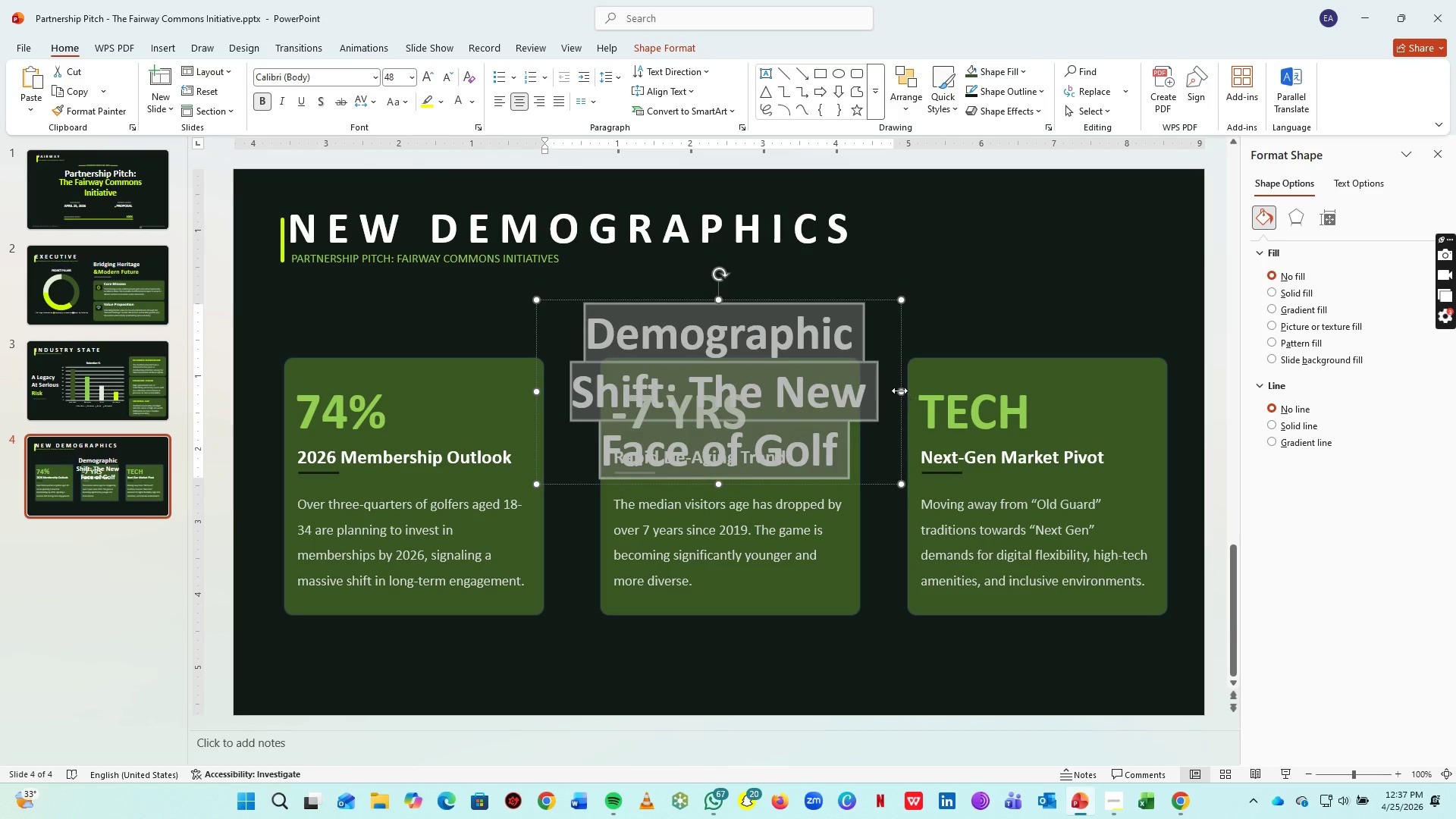 
left_click_drag(start_coordinate=[899, 391], to_coordinate=[1159, 366])
 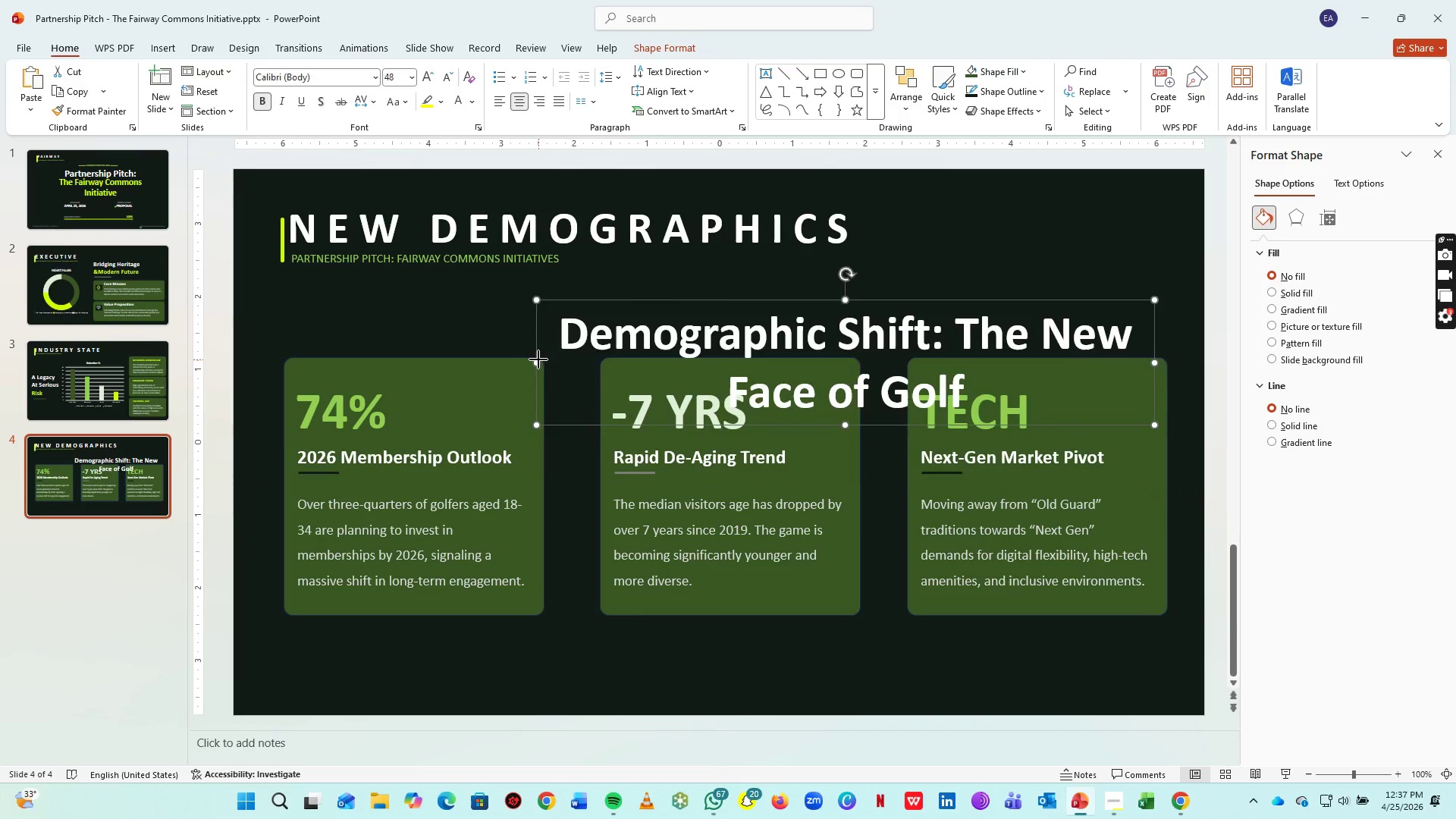 
left_click_drag(start_coordinate=[538, 359], to_coordinate=[299, 362])
 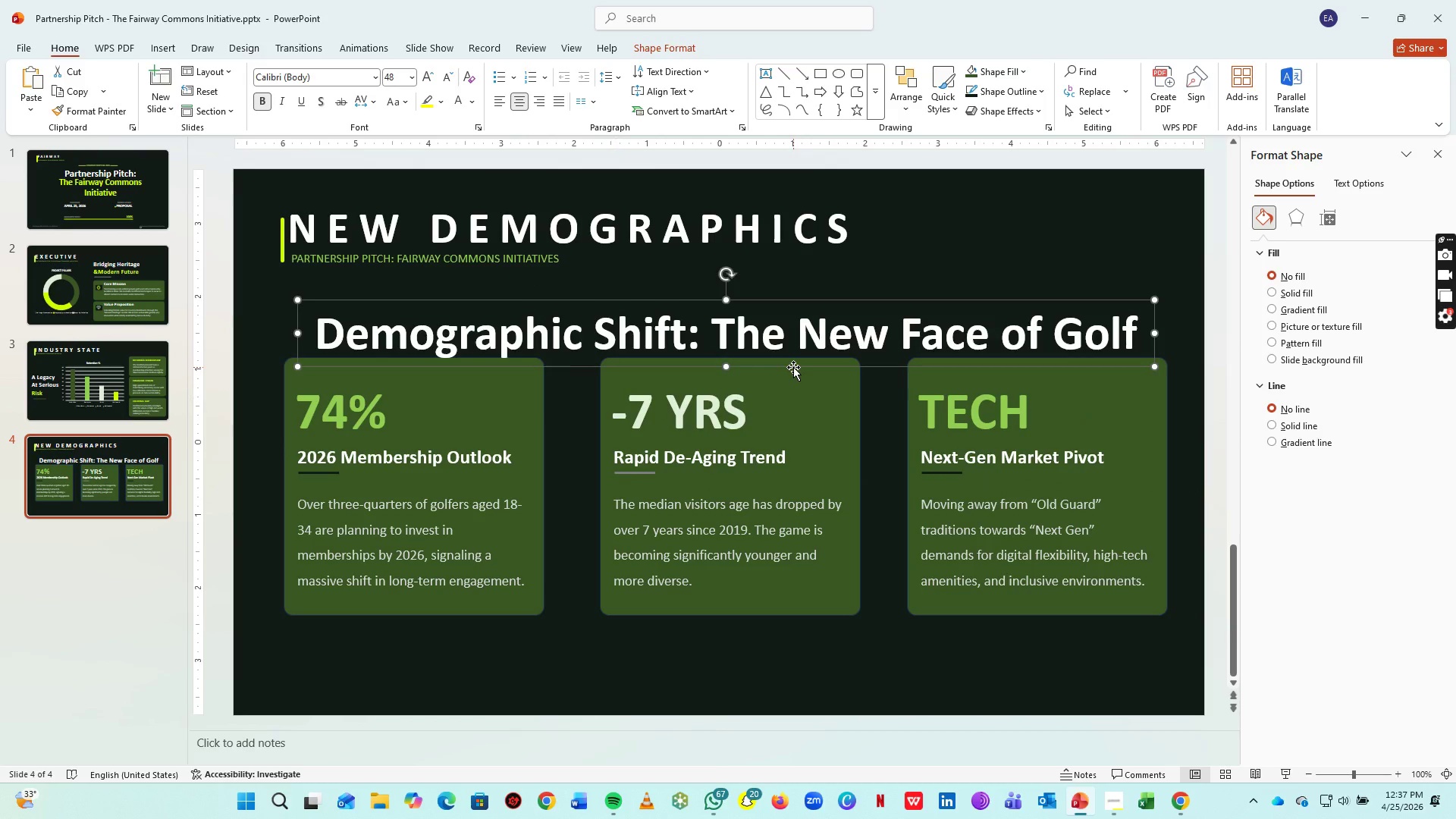 
left_click_drag(start_coordinate=[793, 367], to_coordinate=[795, 353])
 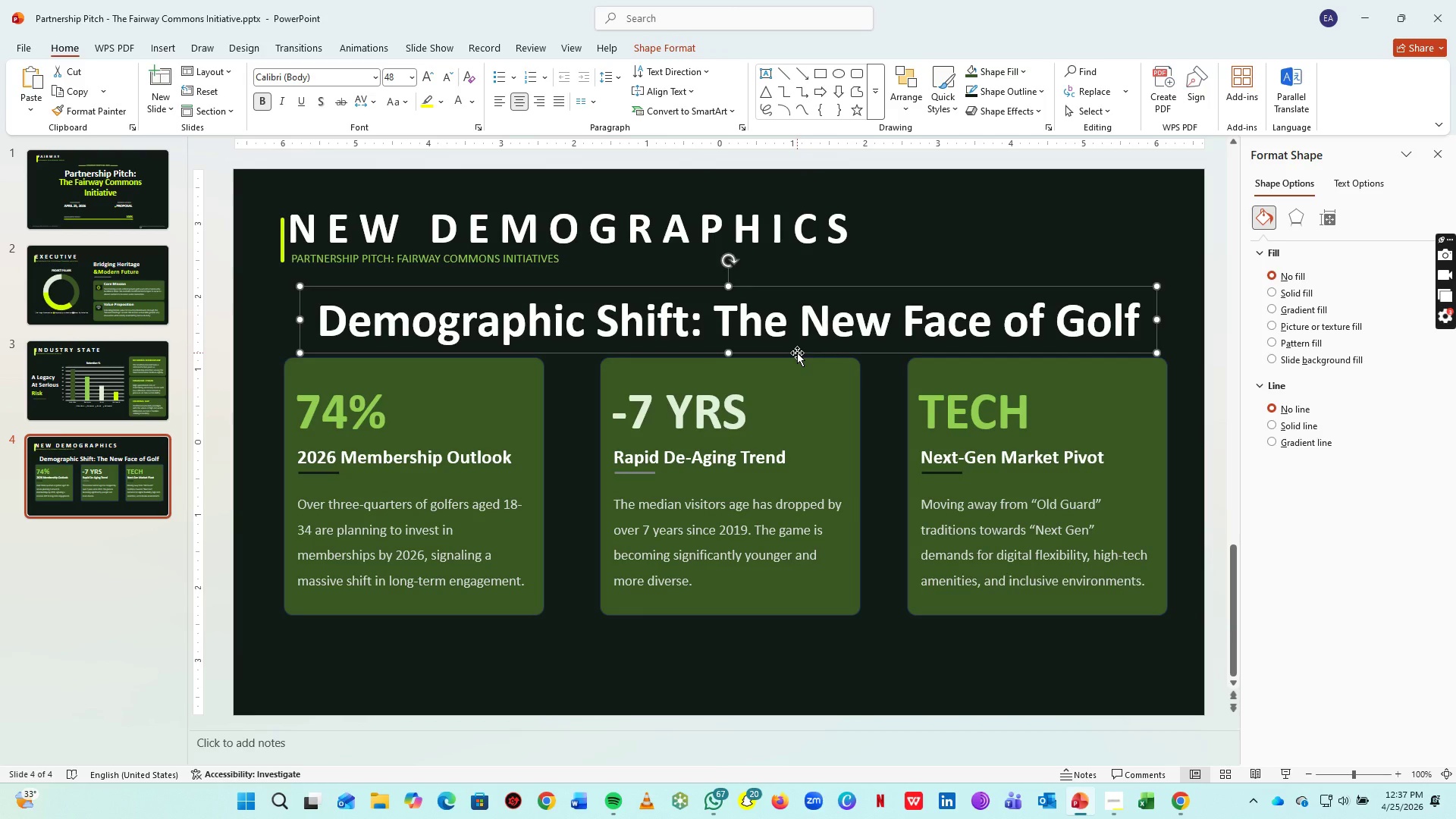 
key(ArrowUp)
 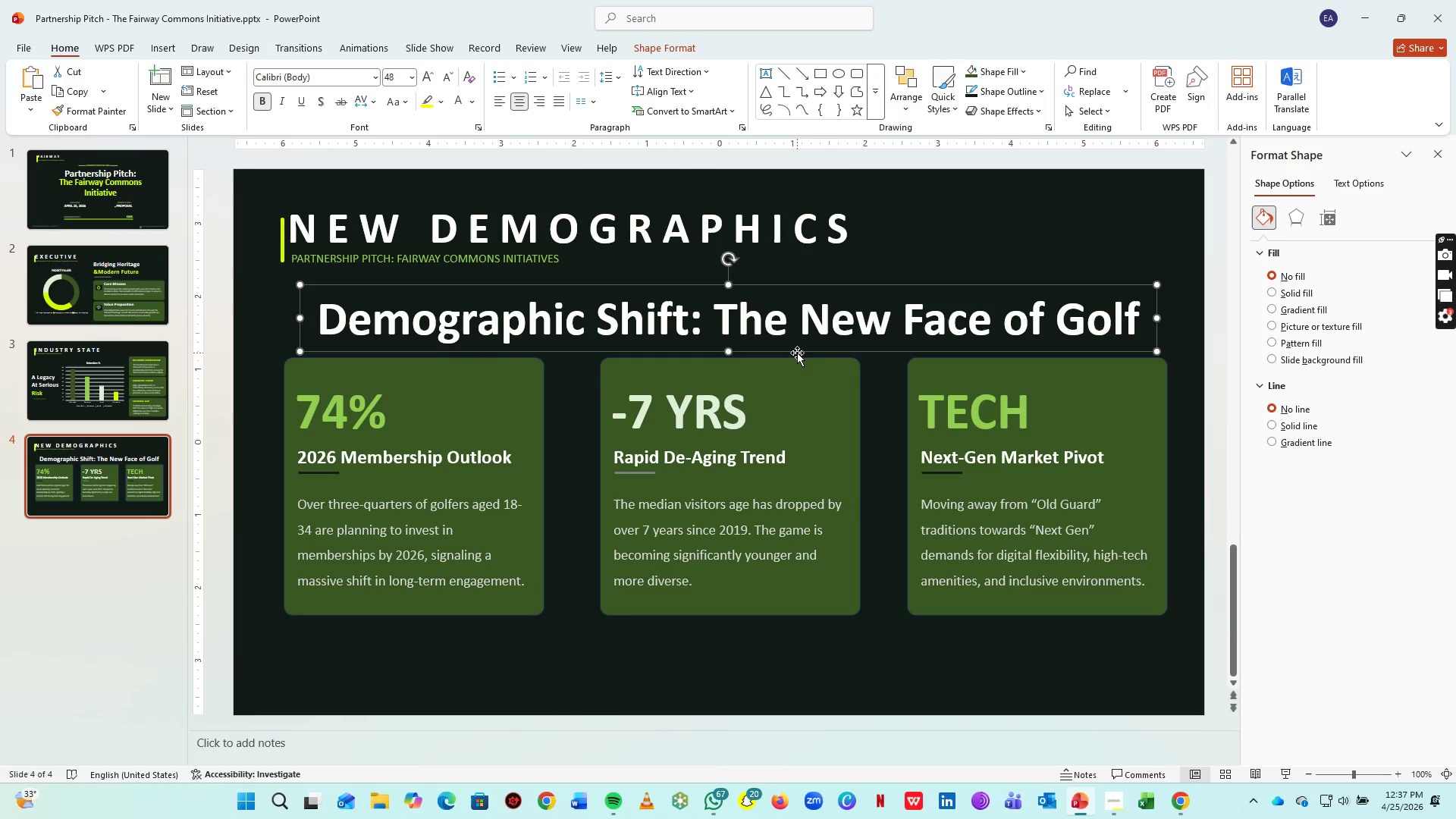 
key(ArrowUp)
 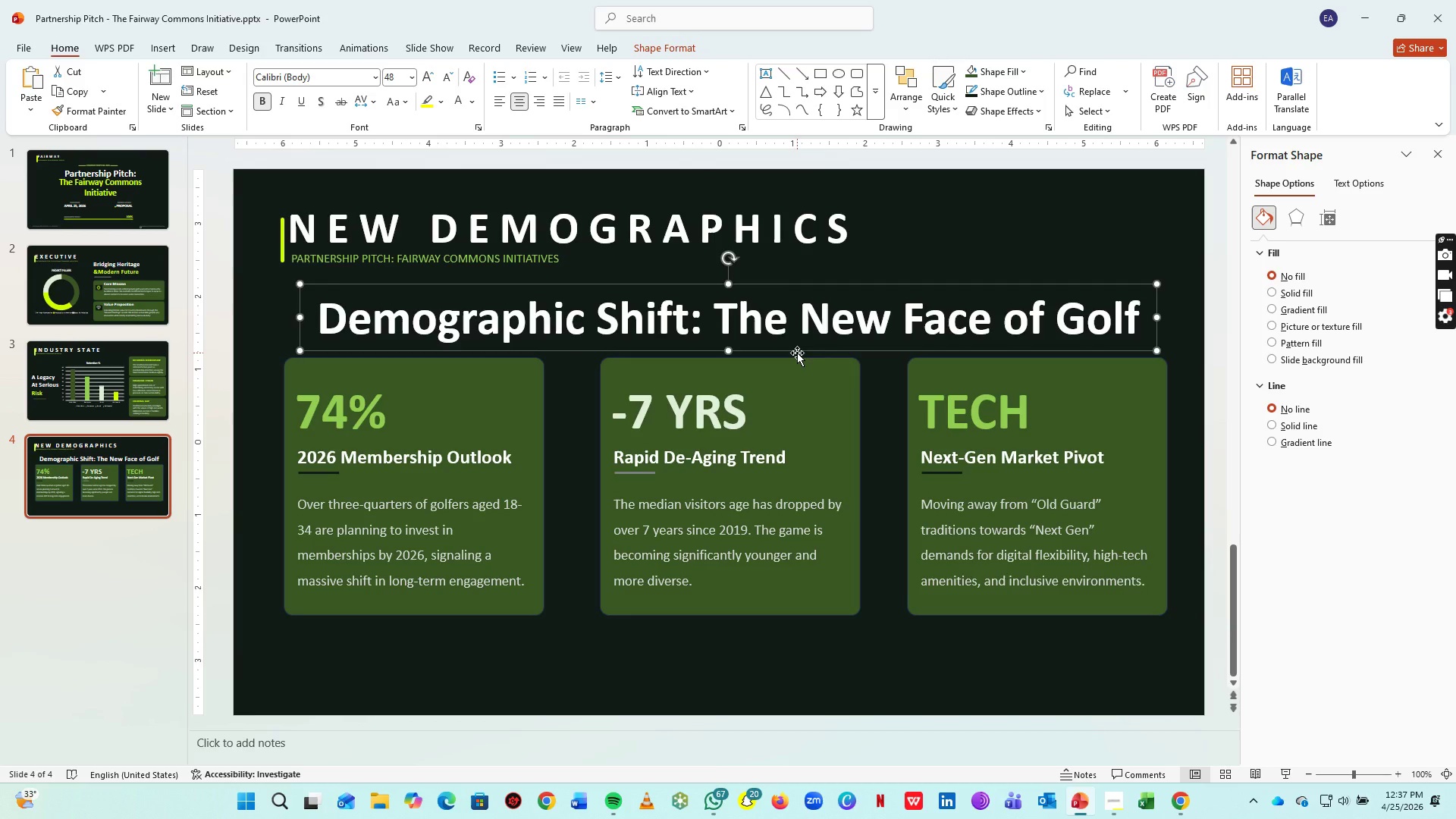 
key(ArrowUp)
 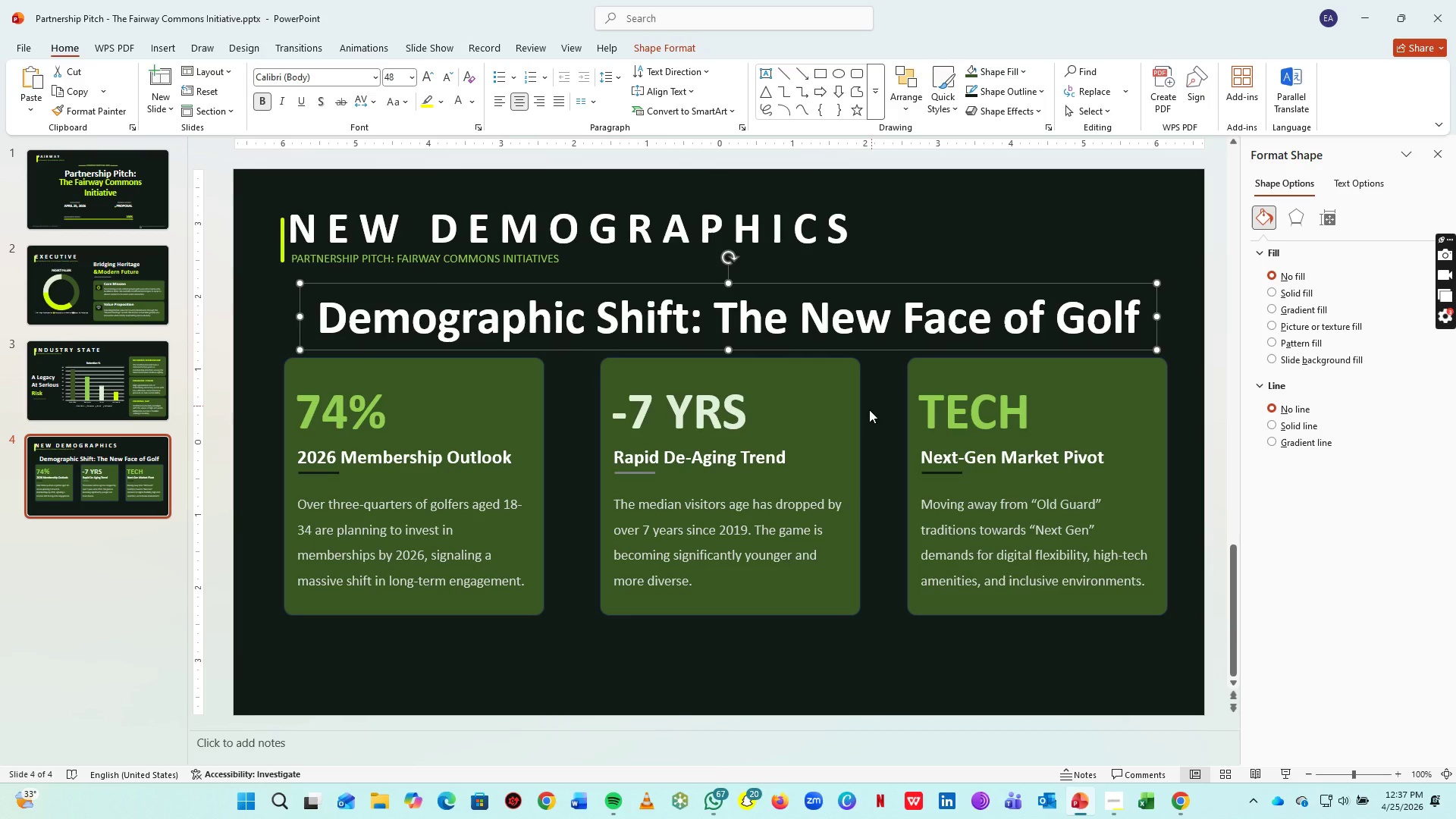 
key(ArrowUp)
 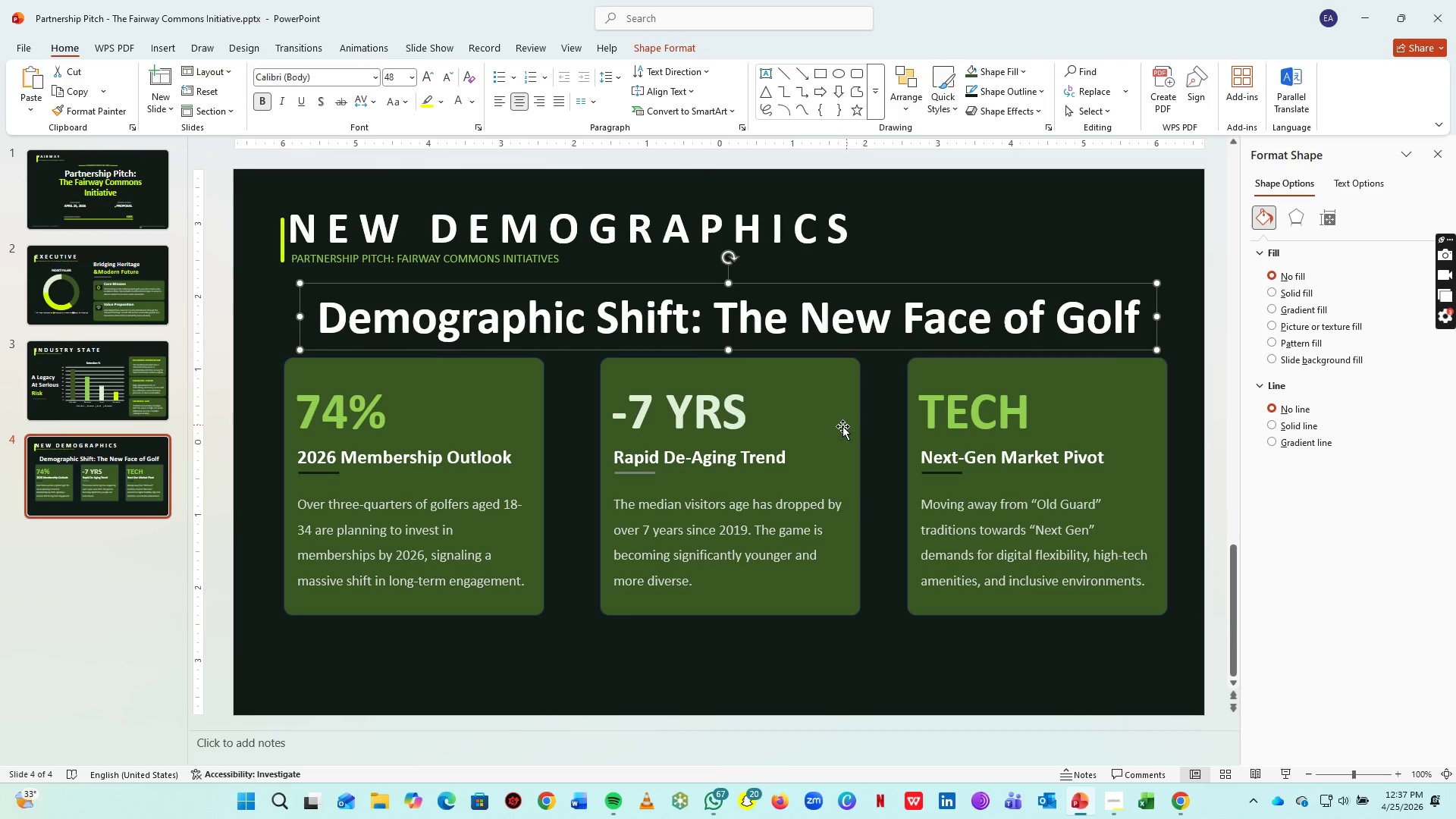 
key(ArrowUp)
 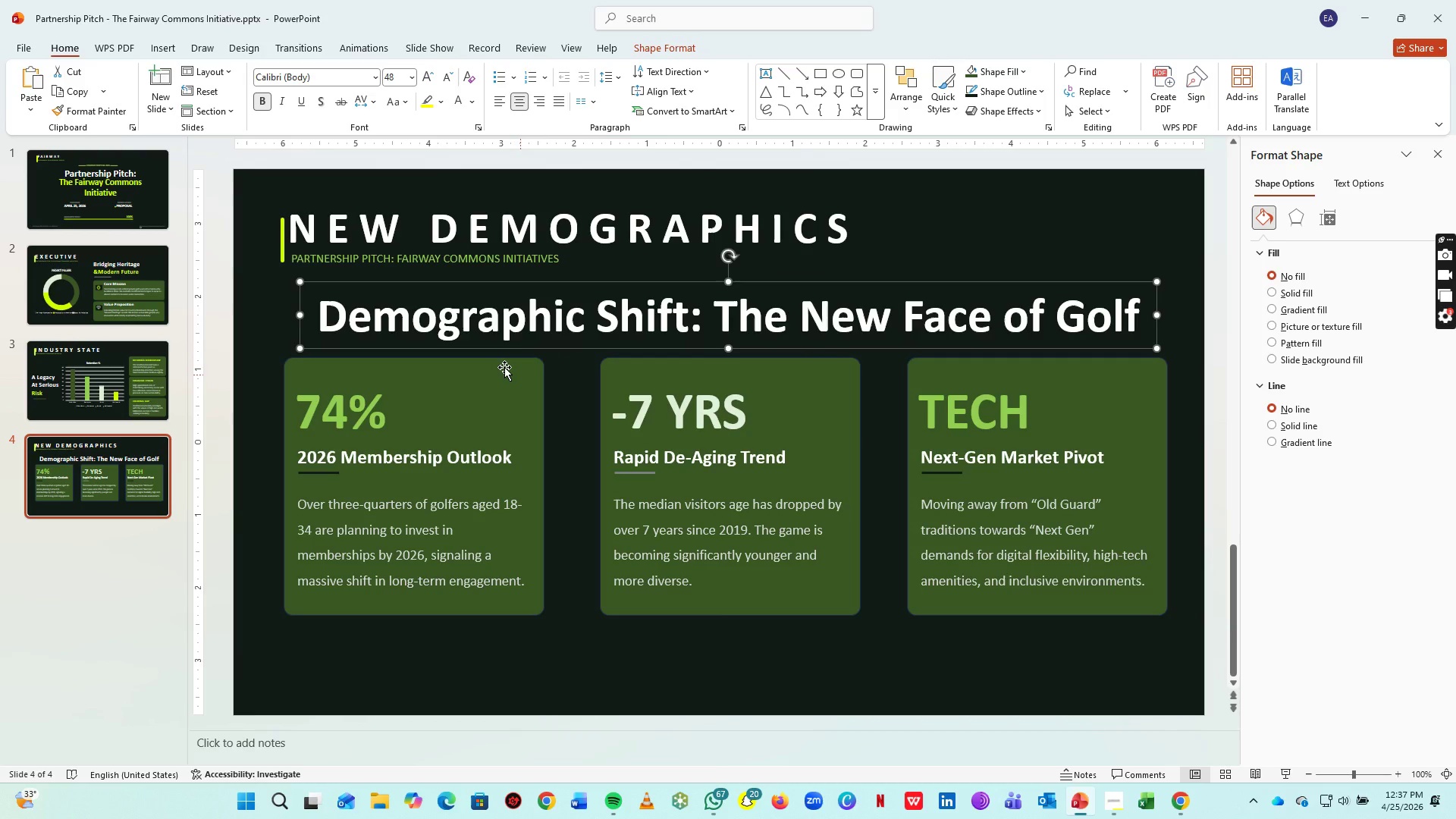 
key(ArrowUp)
 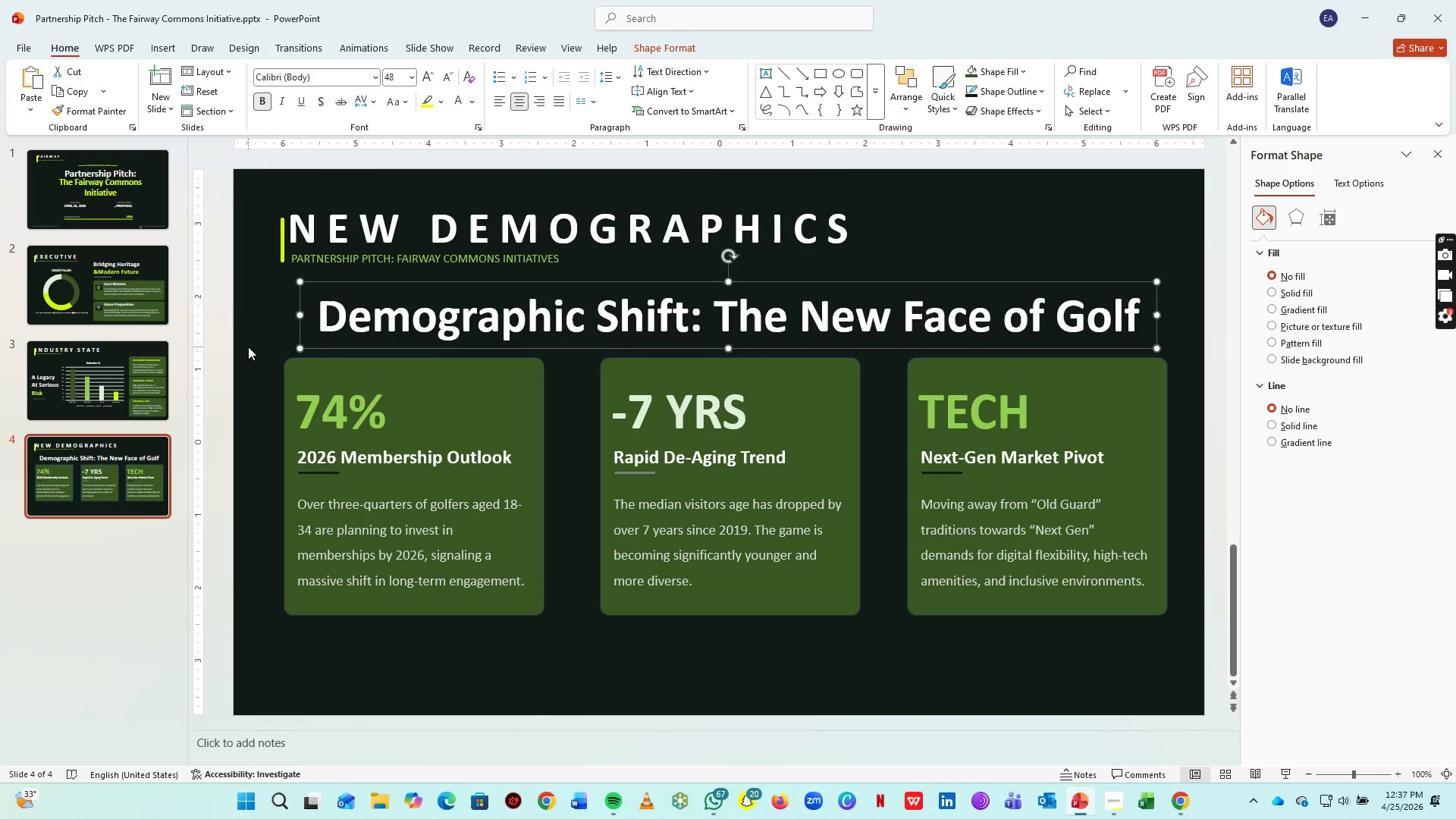 
left_click_drag(start_coordinate=[250, 347], to_coordinate=[1211, 672])
 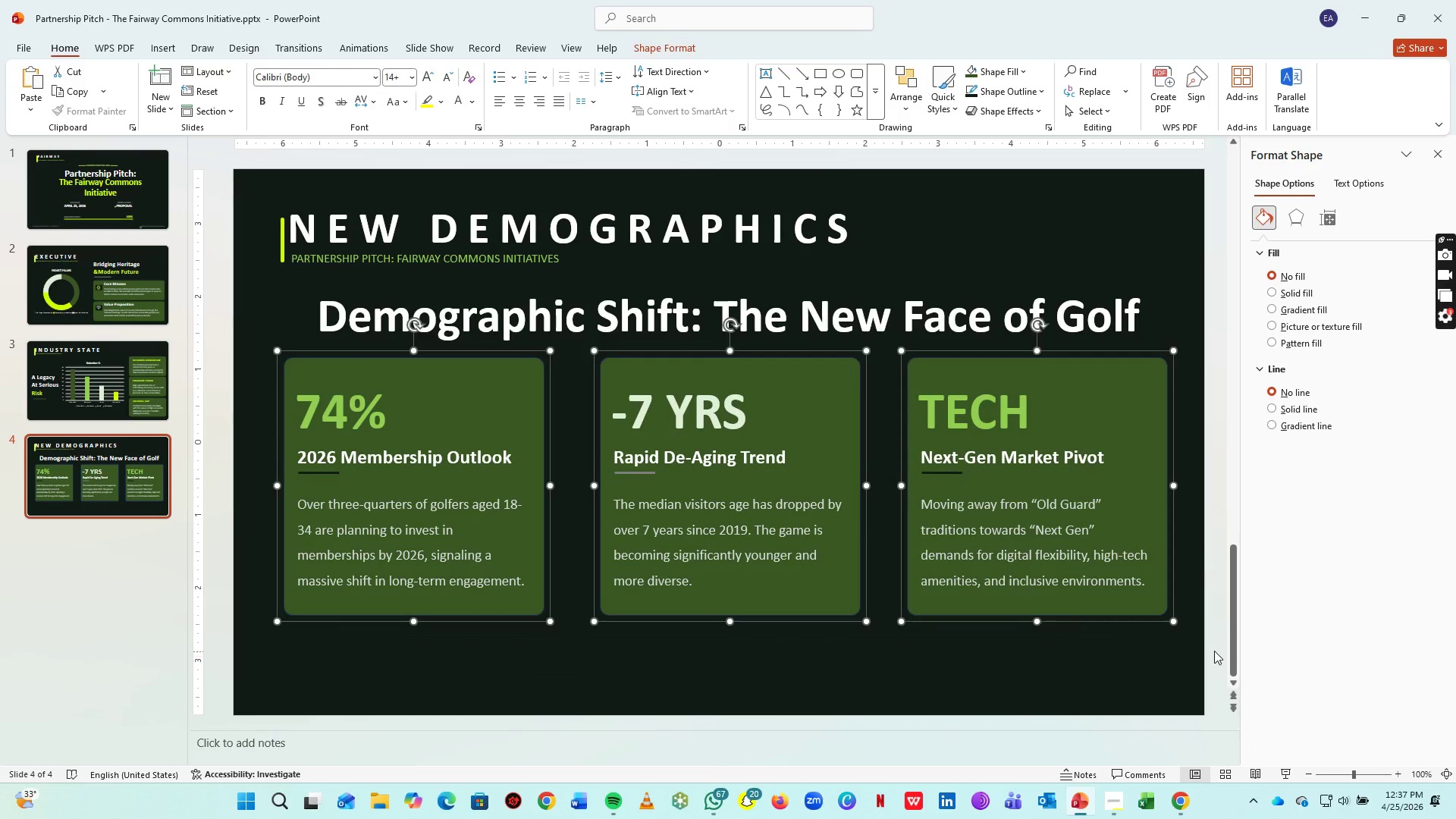 
hold_key(key=ArrowDown, duration=0.97)
 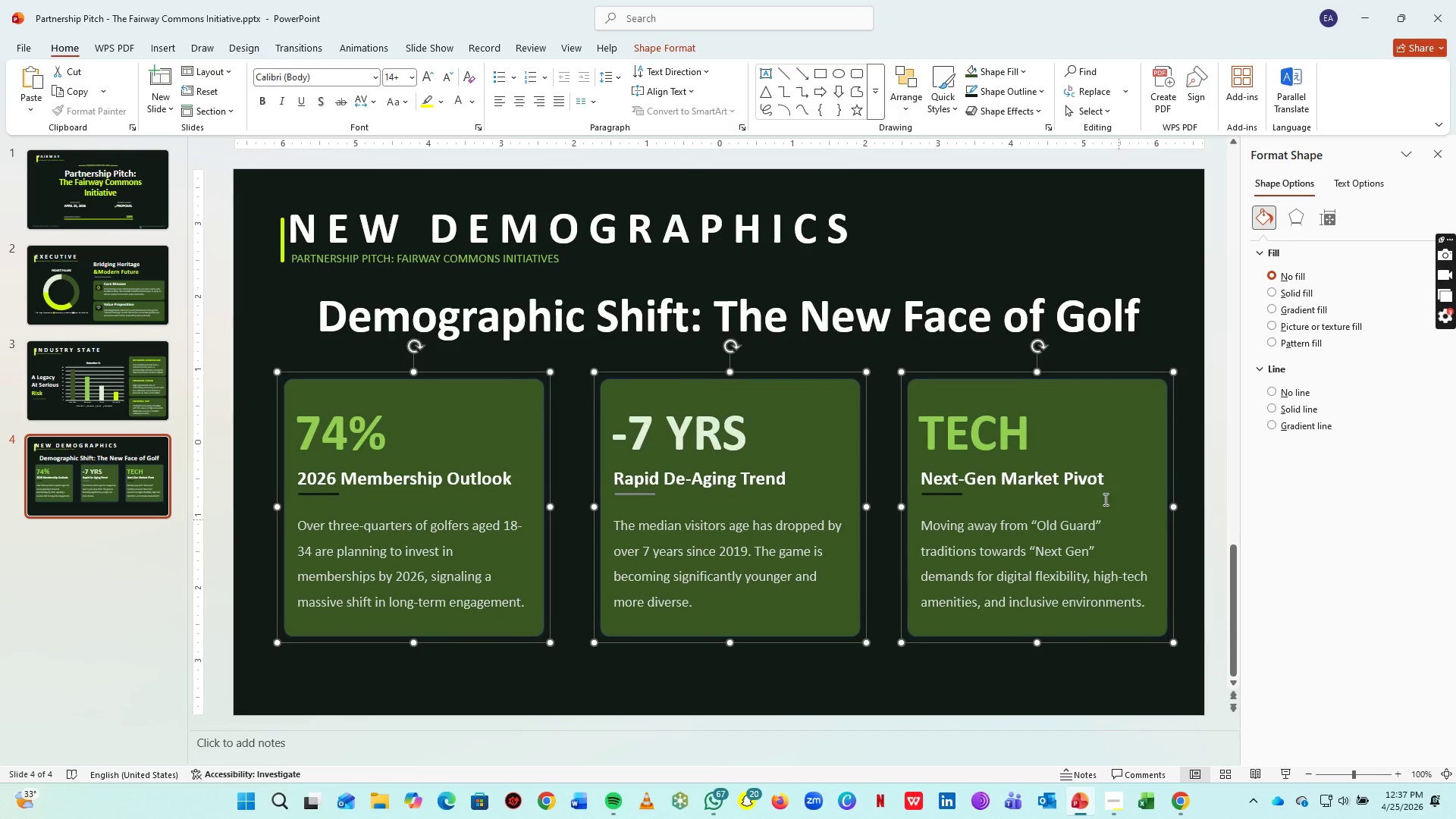 
key(ArrowDown)
 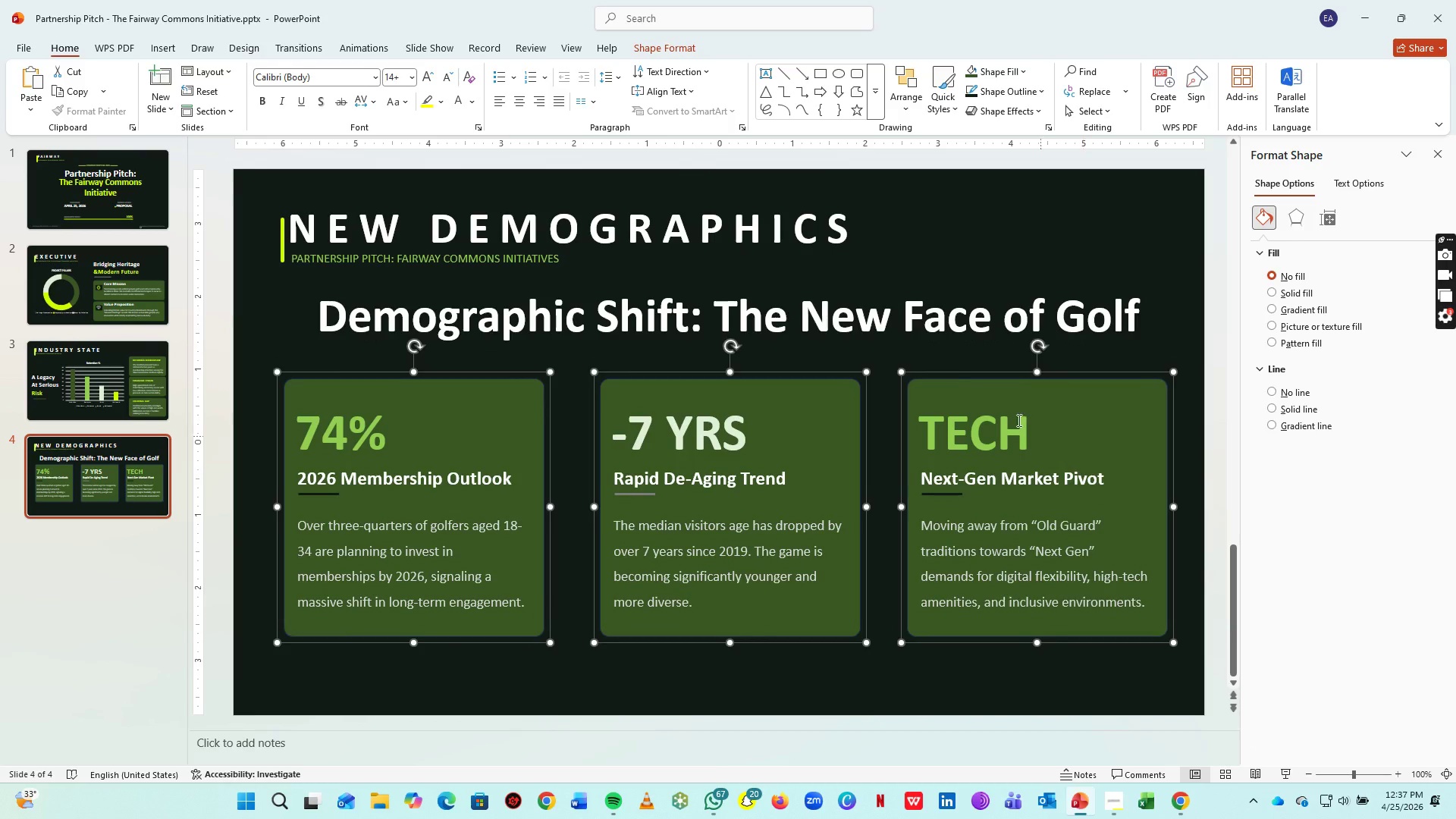 
hold_key(key=ArrowDown, duration=0.36)
 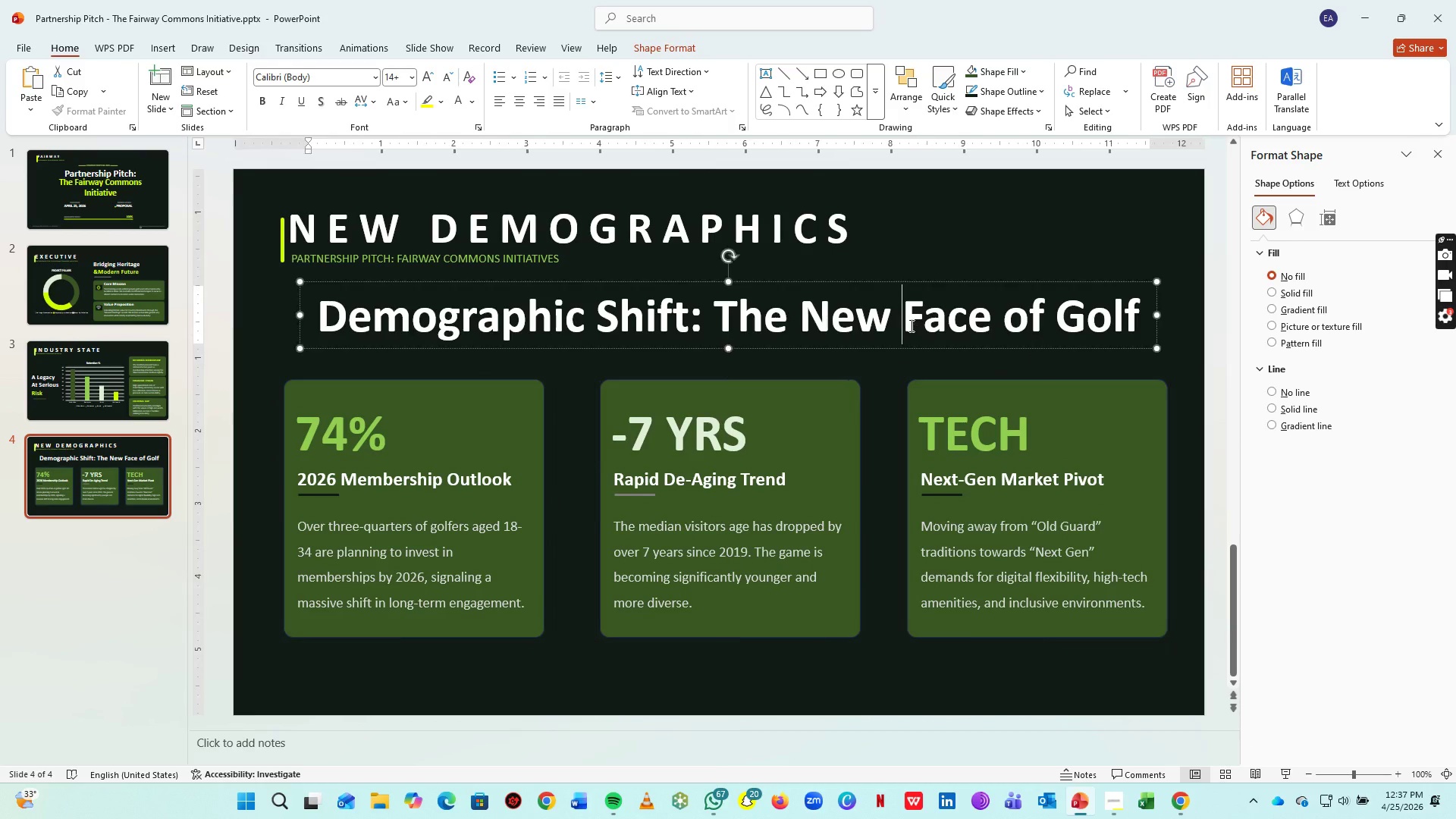 
left_click([910, 325])
 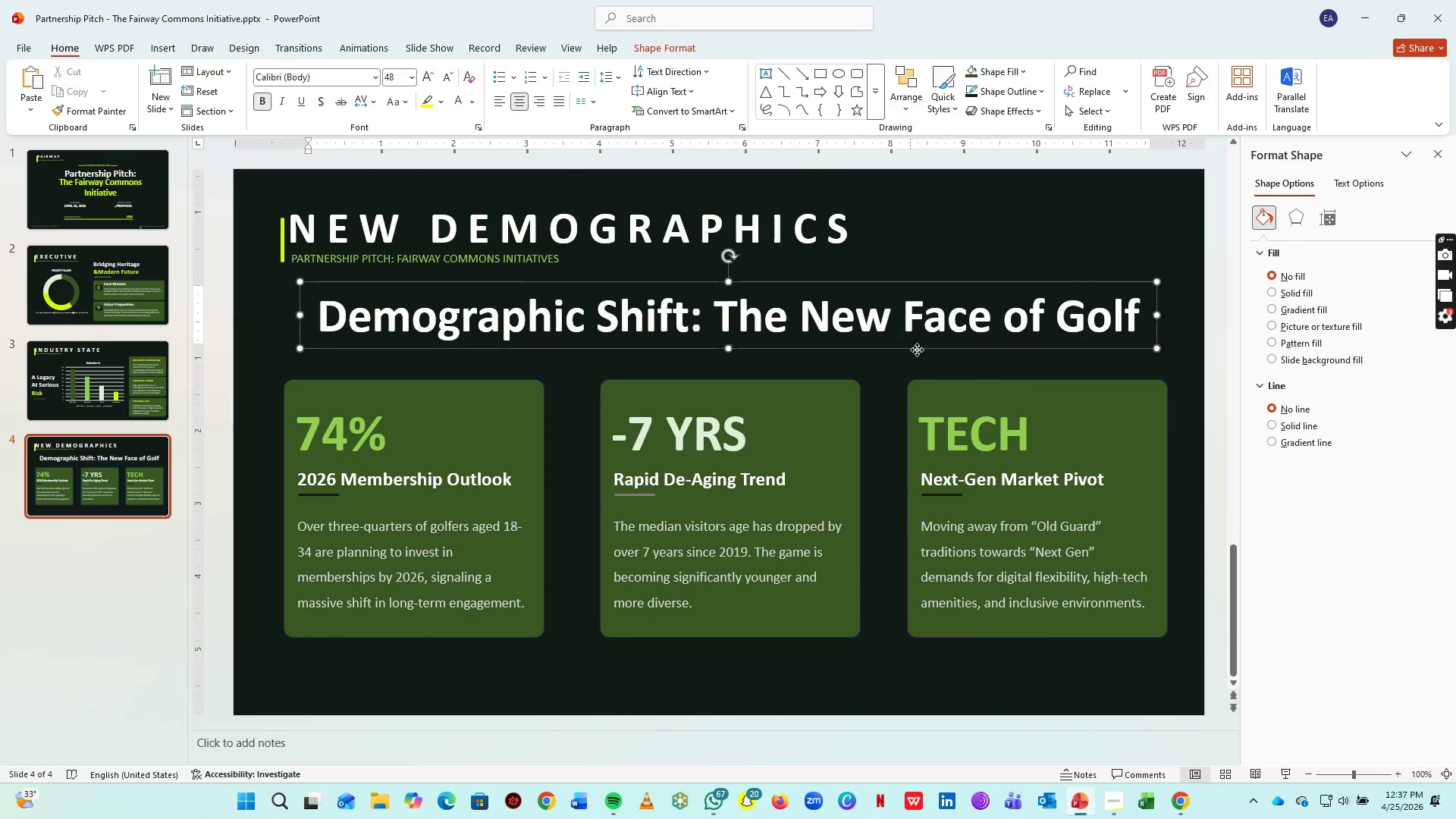 
left_click_drag(start_coordinate=[917, 350], to_coordinate=[916, 363])
 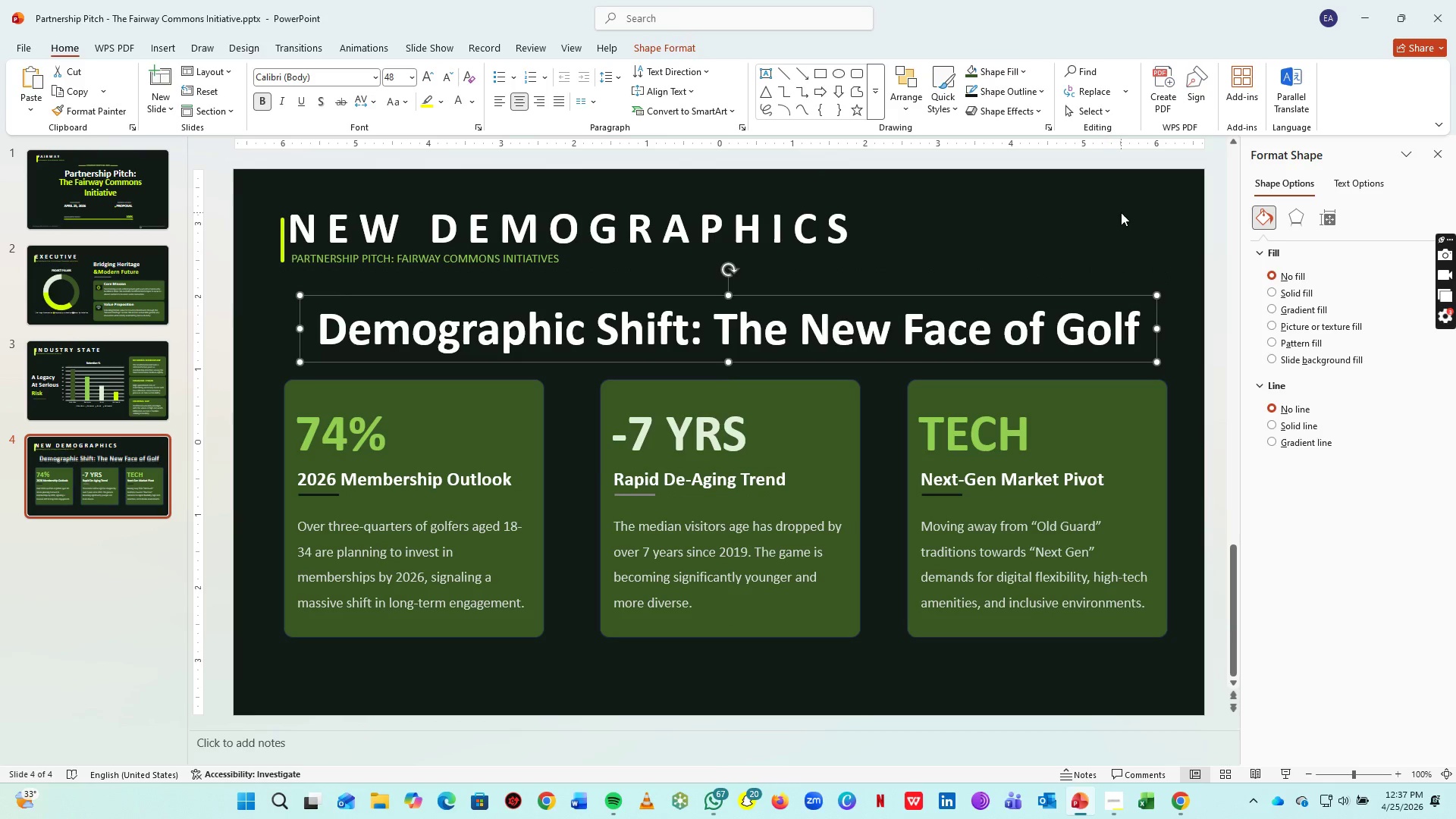 
left_click([1121, 212])
 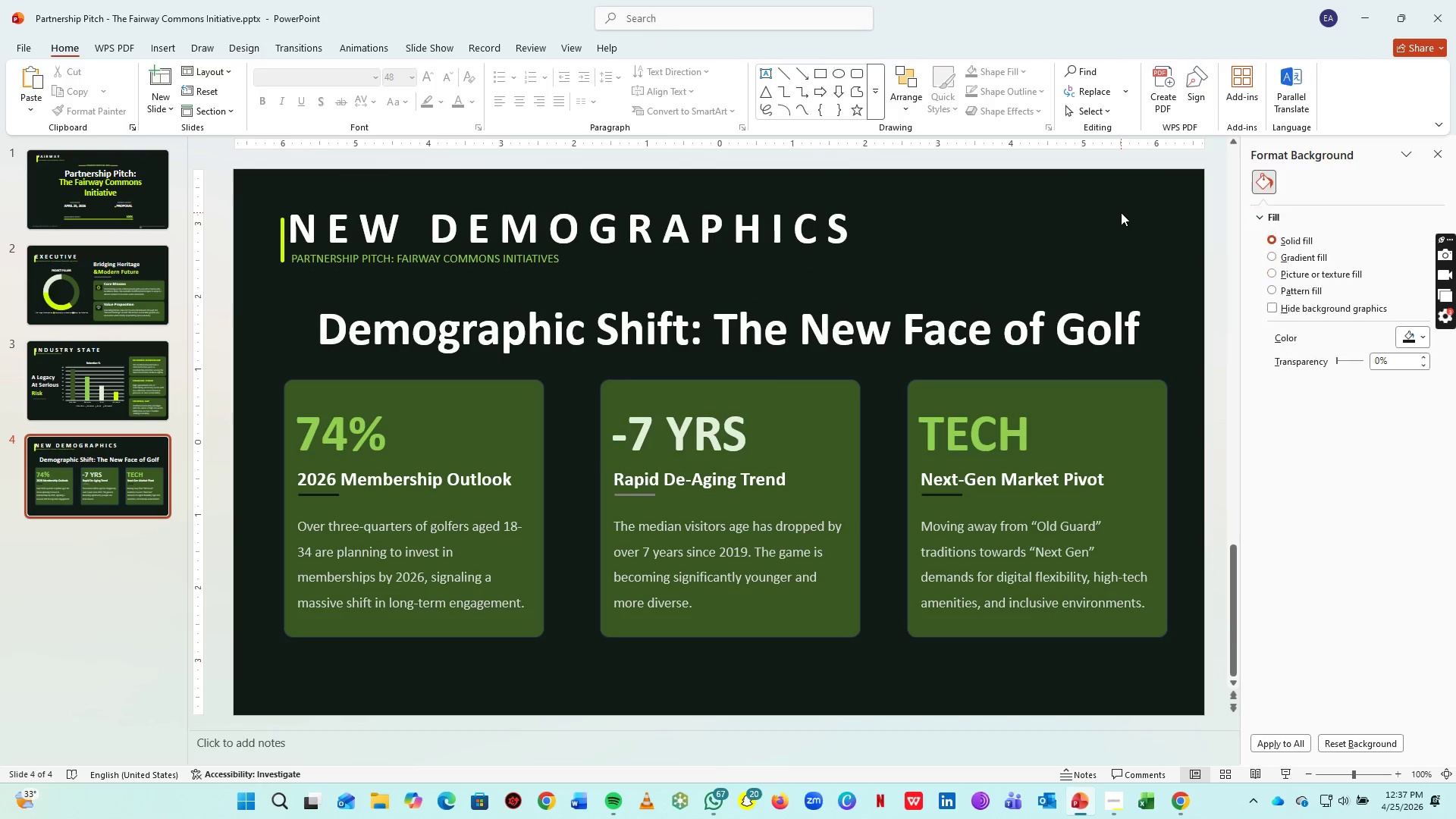 
key(Control+S)
 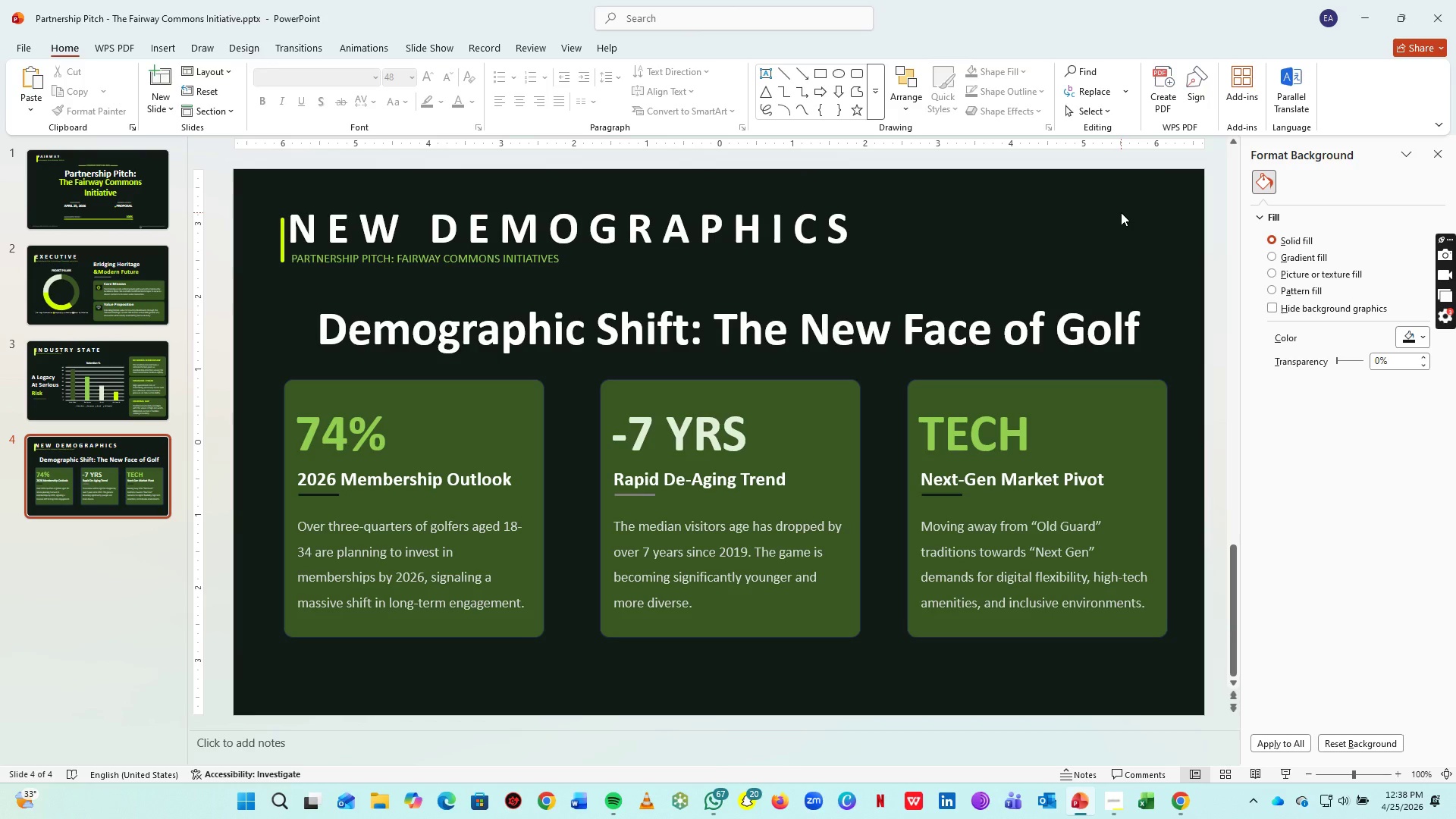 
wait(12.27)
 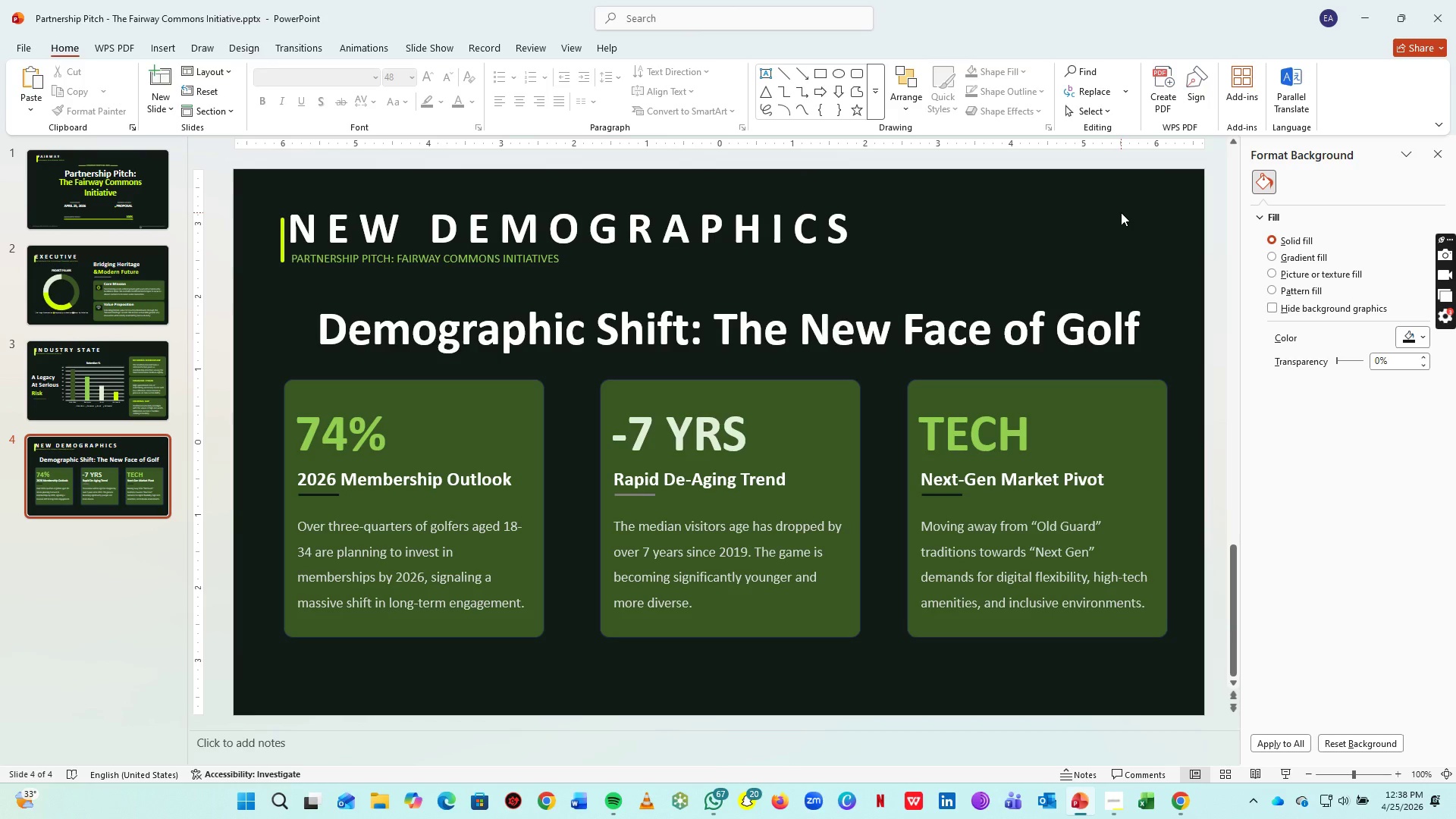 
right_click([132, 469])
 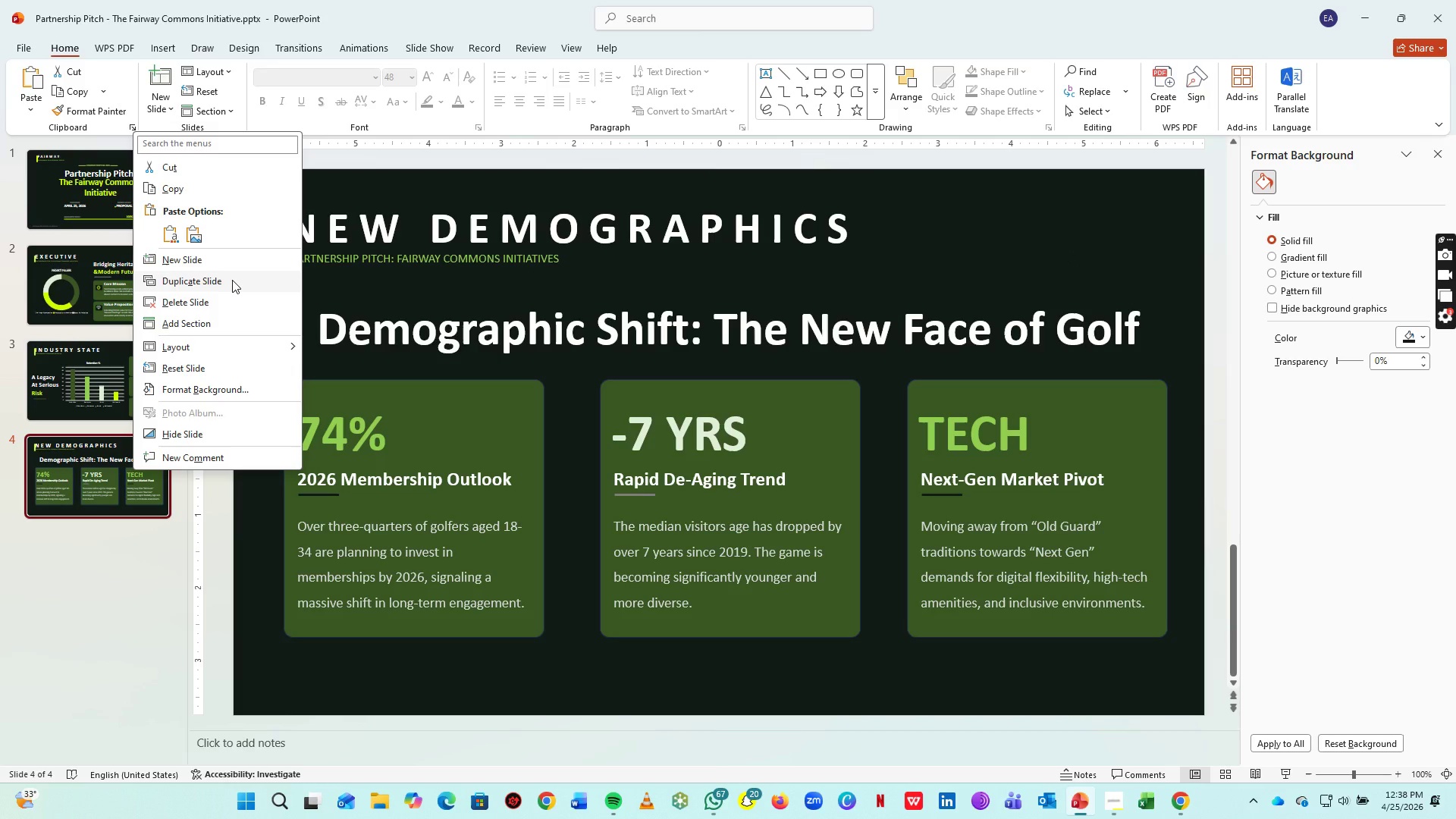 
wait(8.91)
 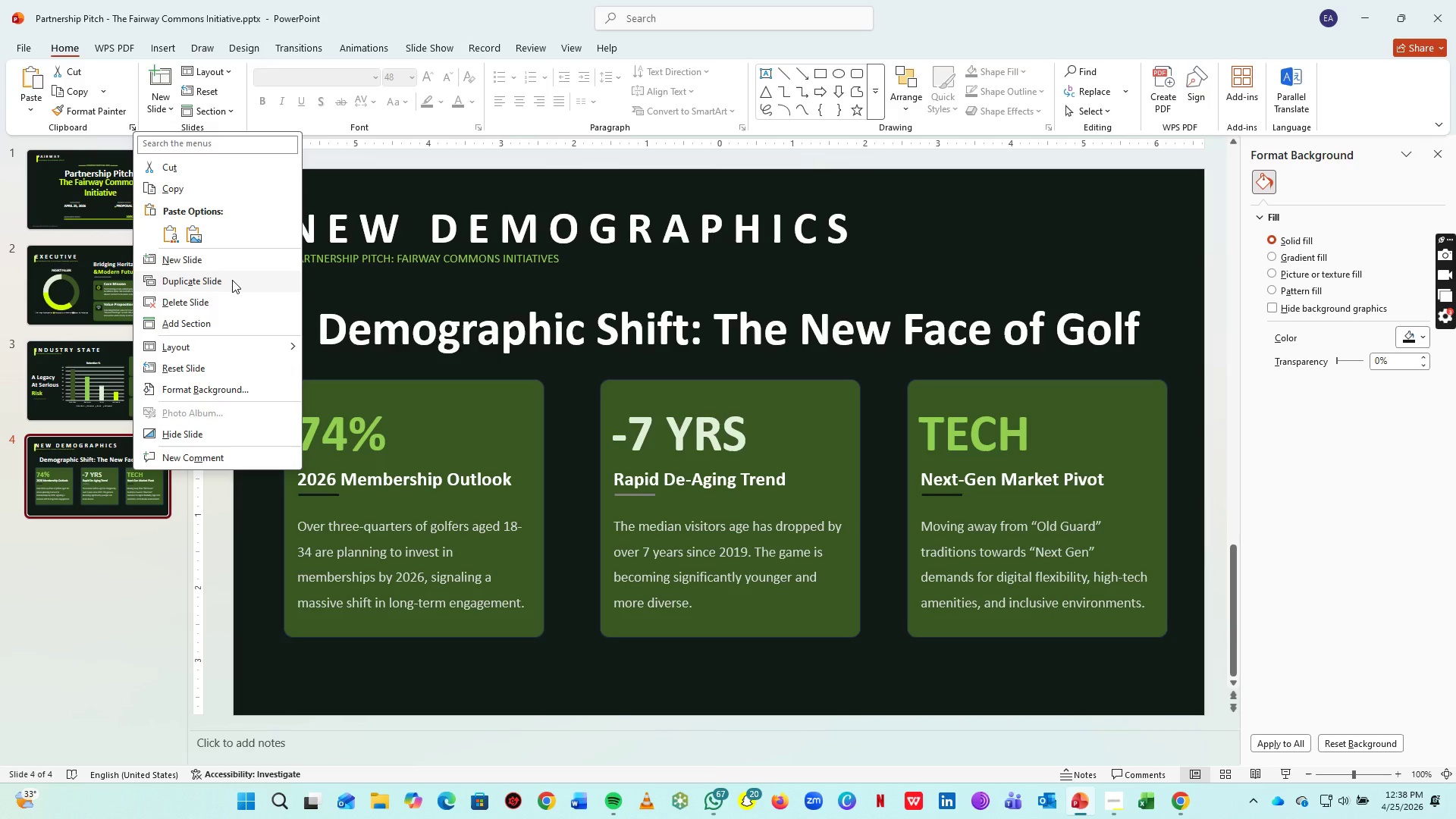 
left_click([232, 280])
 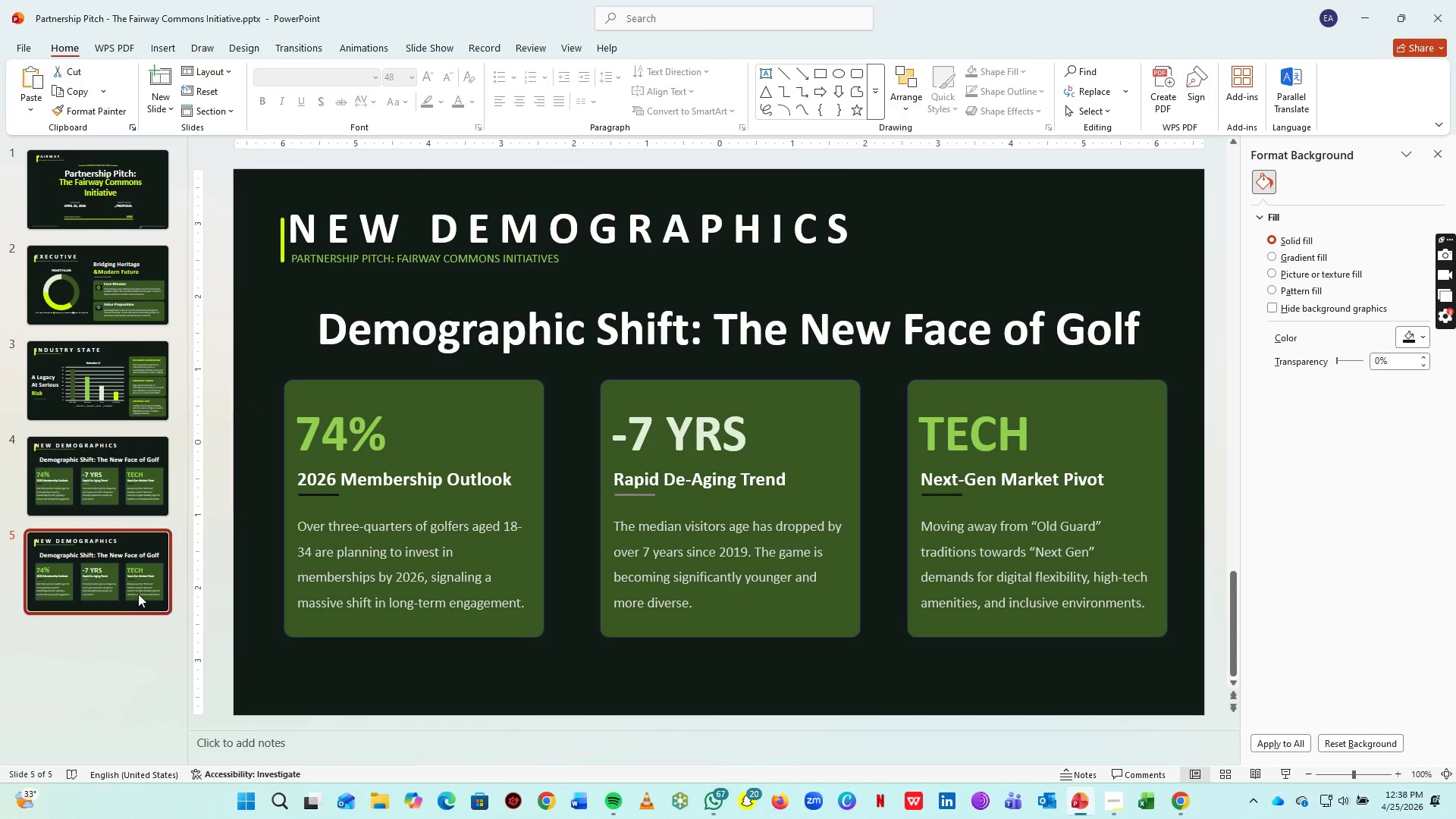 
left_click([126, 569])
 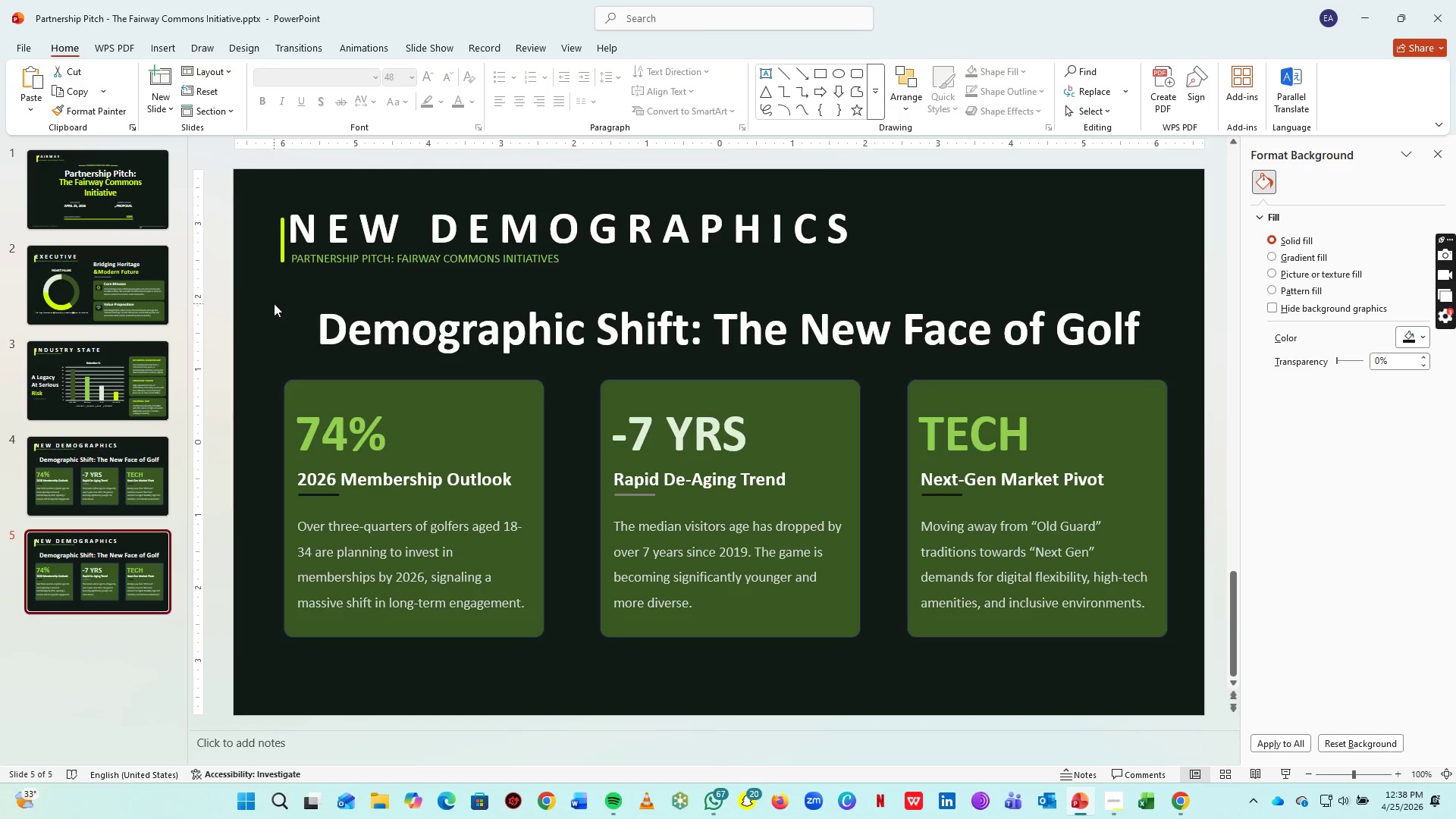 
left_click_drag(start_coordinate=[269, 300], to_coordinate=[1216, 730])
 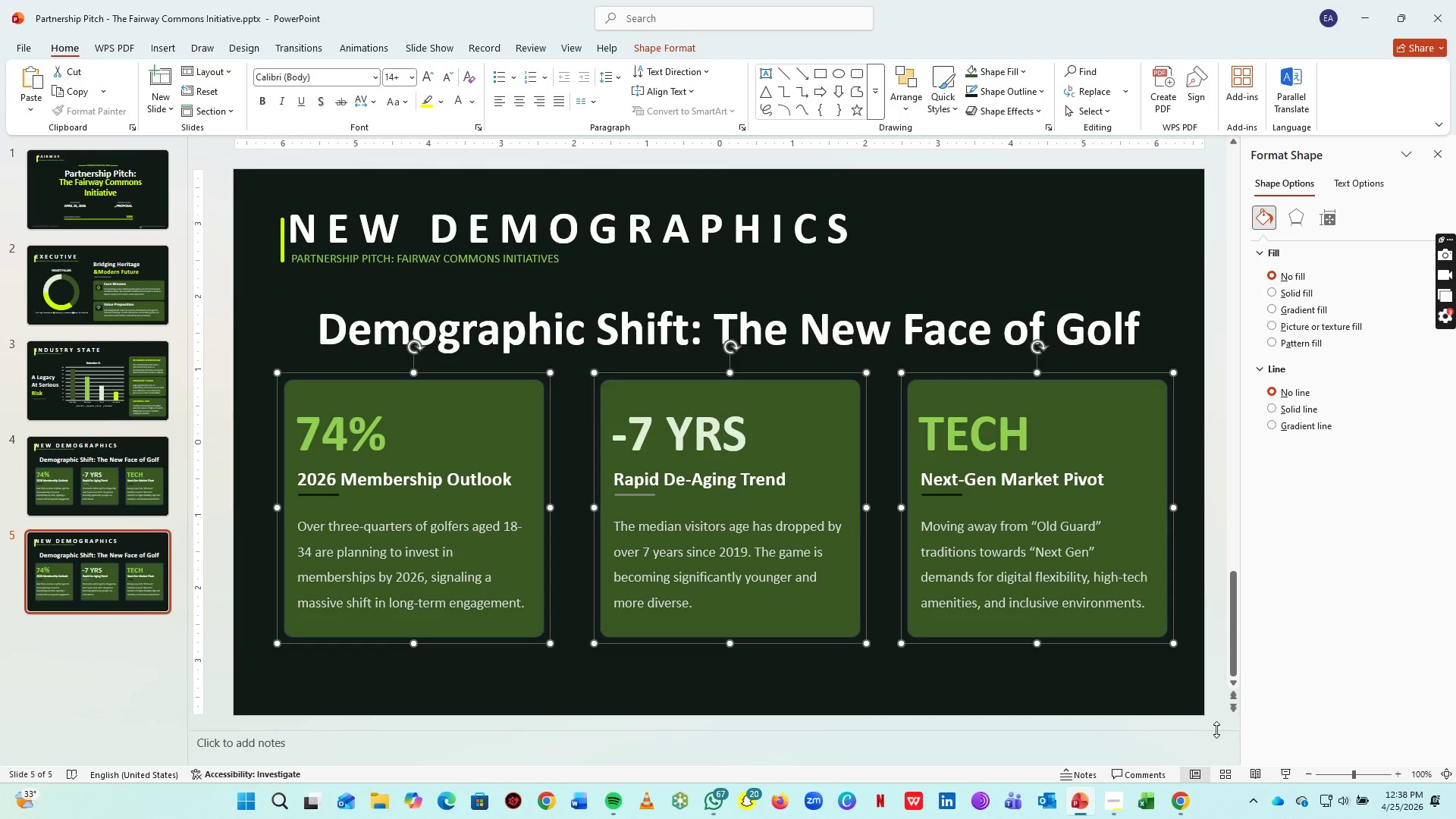 
hold_key(key=Delete, duration=1.72)
 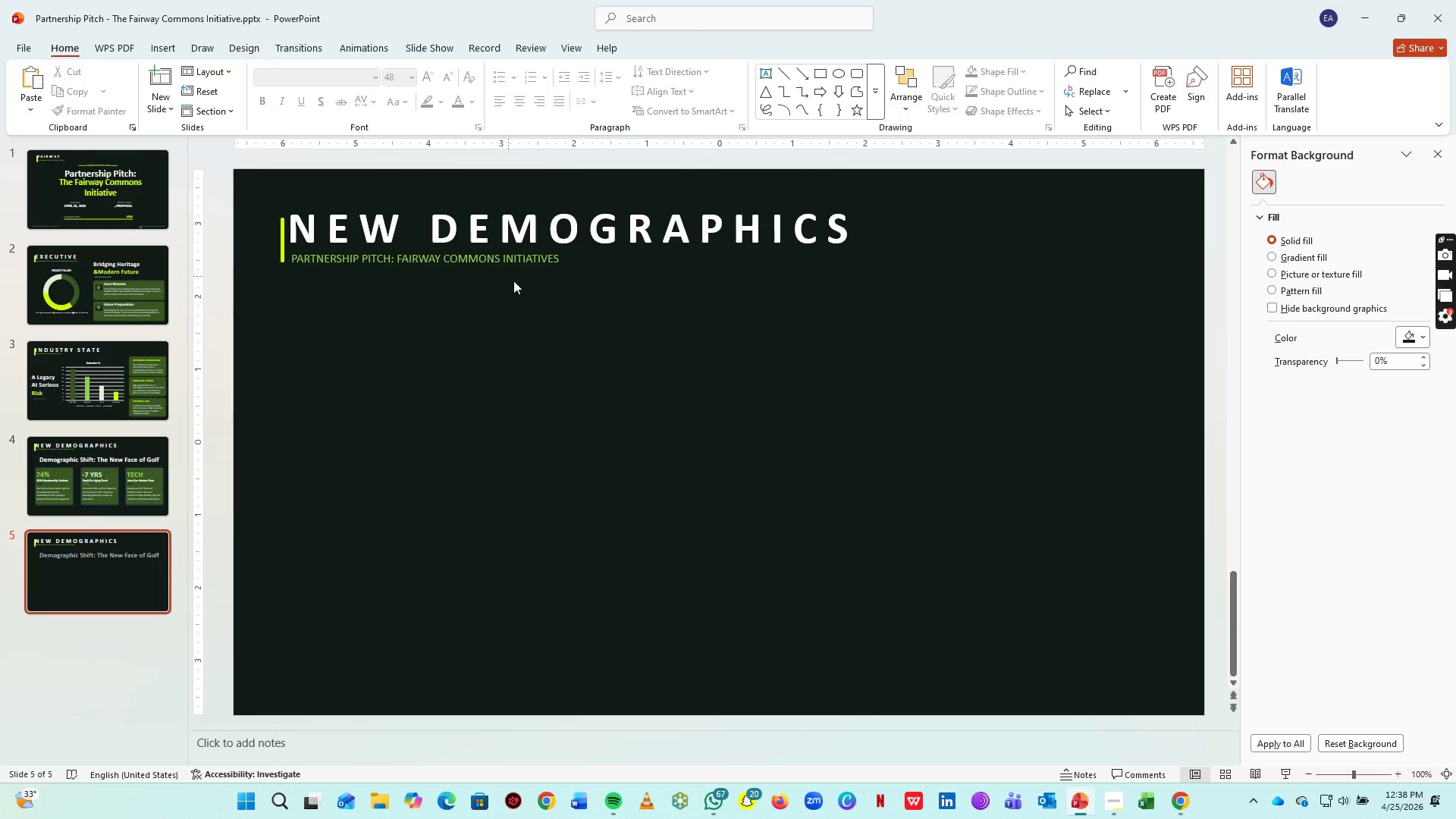 
left_click([903, 339])
 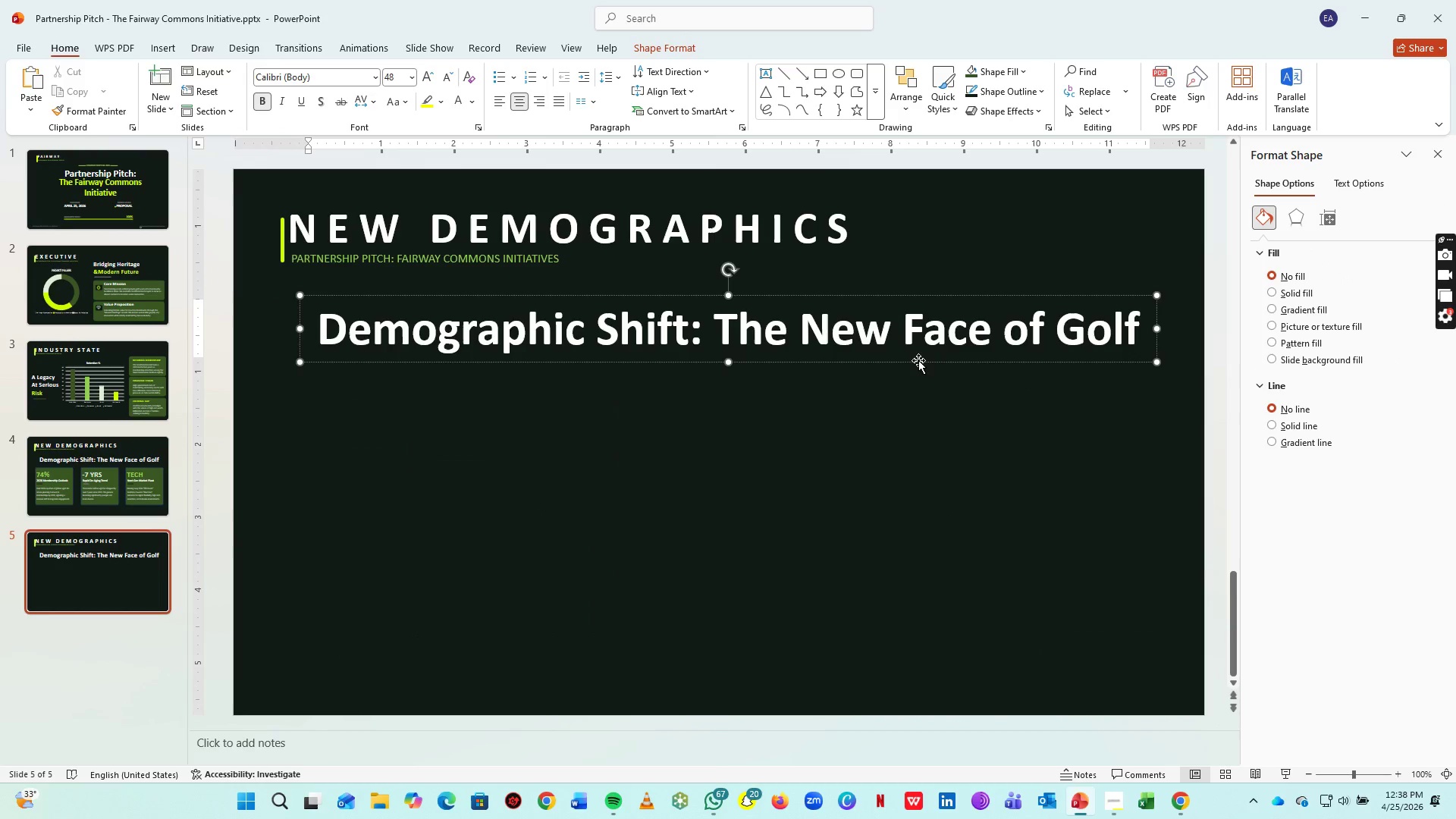 
left_click([919, 362])
 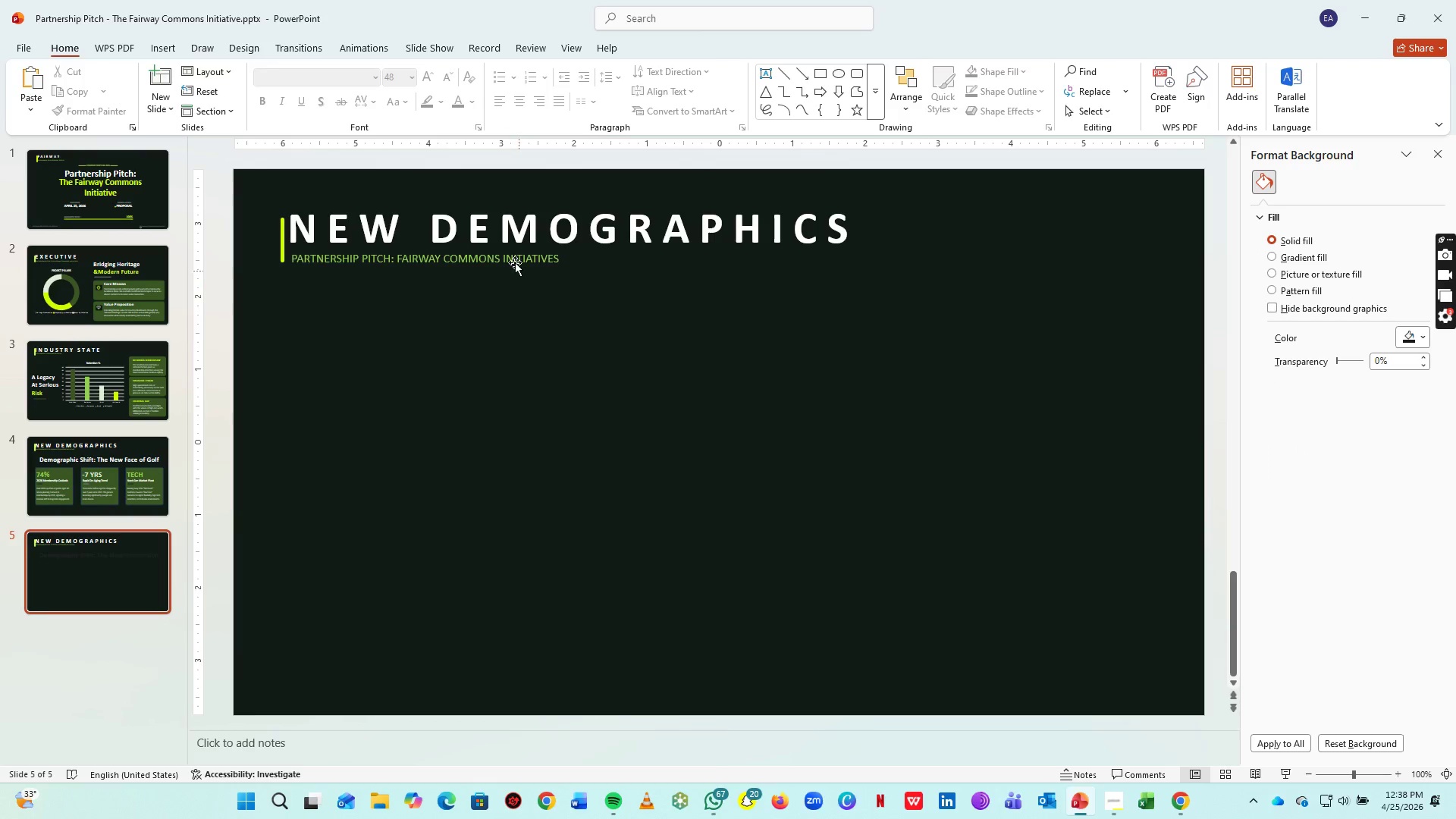 
left_click([507, 228])
 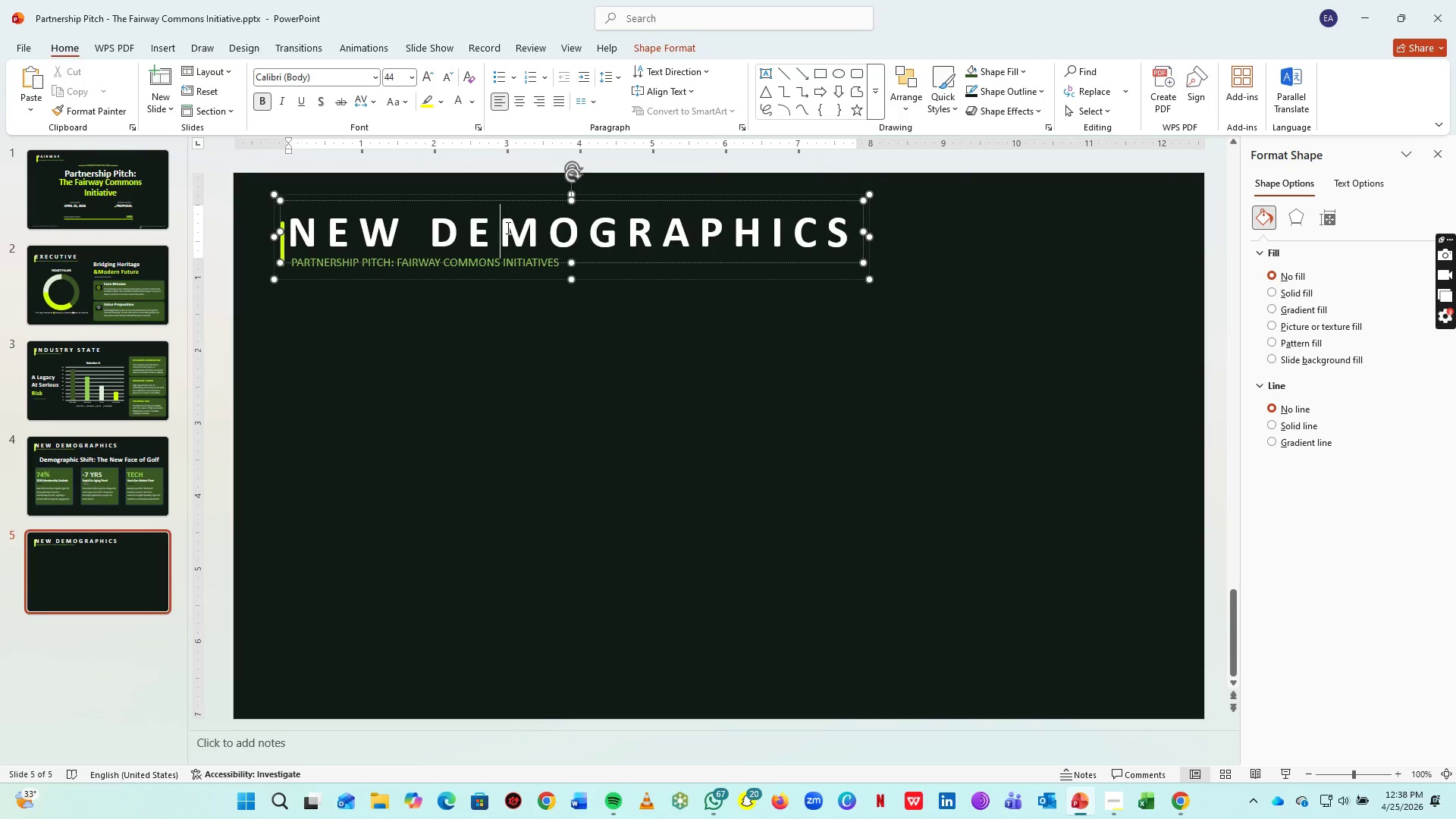 
key(Control+A)
 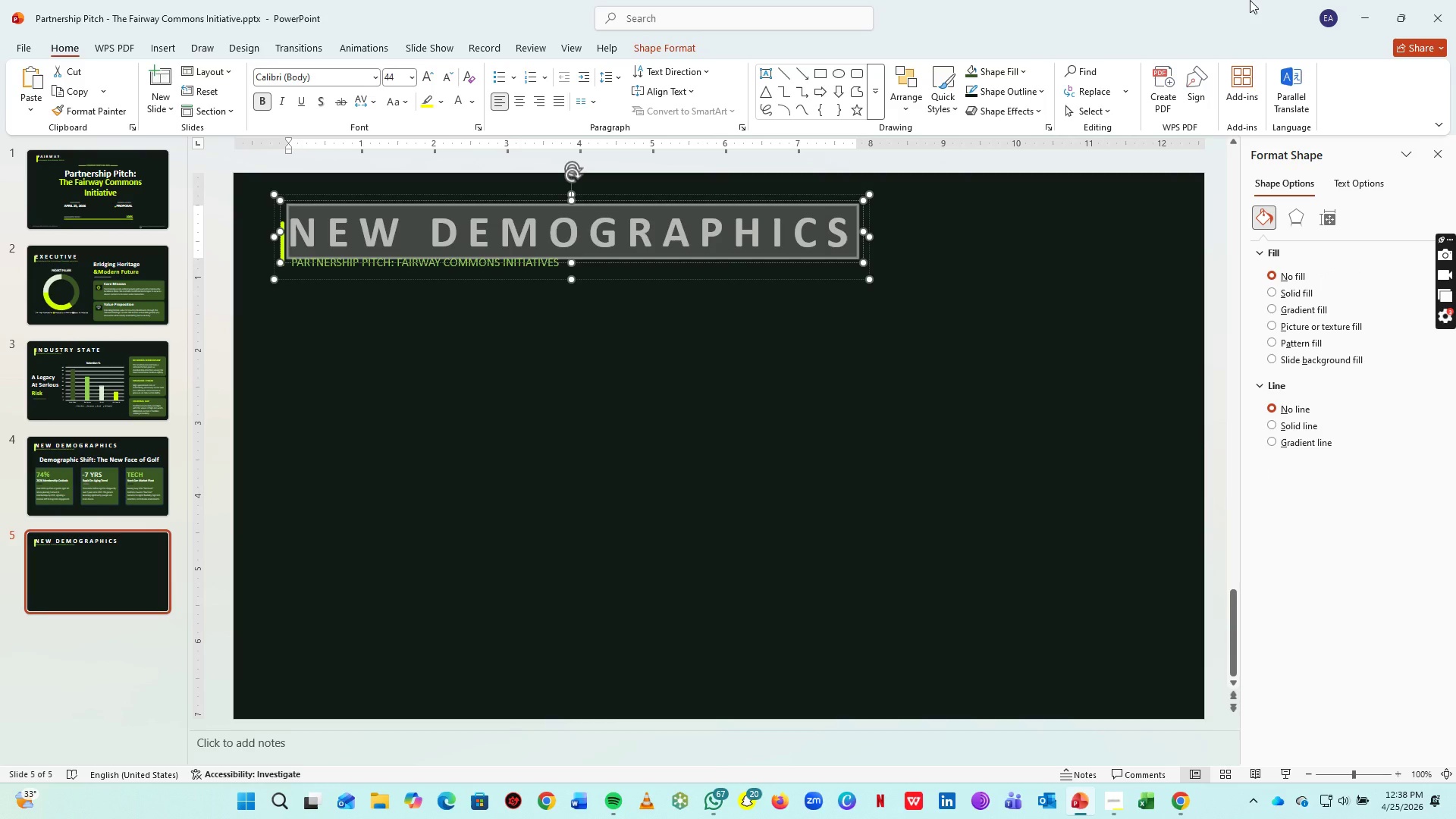 
key(CapsLock)
 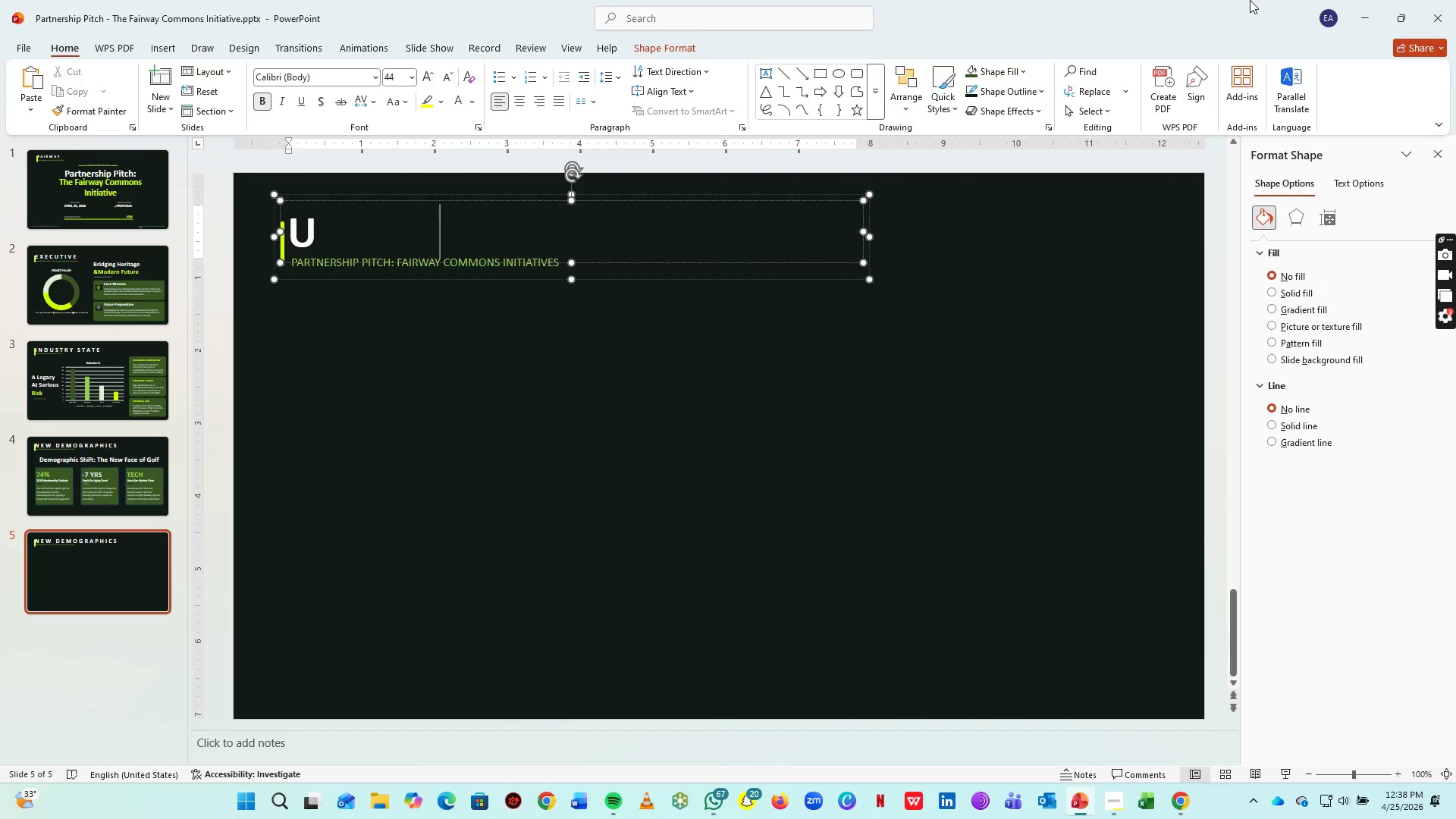 
key(U)
 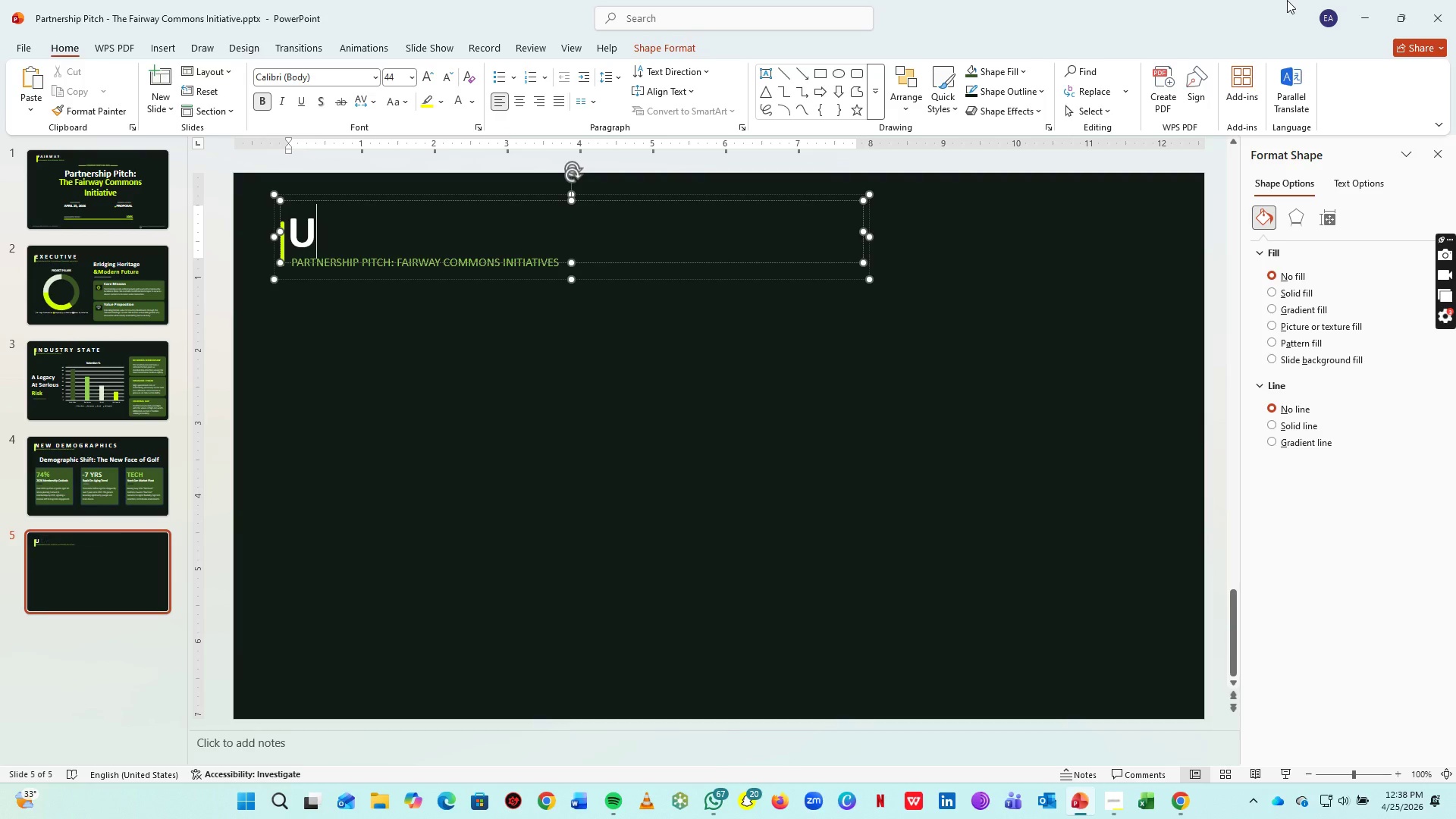 
type( T I LI ZA )
key(Backspace)
key(Backspace)
key(Backspace)
key(Backspace)
key(Backspace)
type( I Z A T I O N G)
 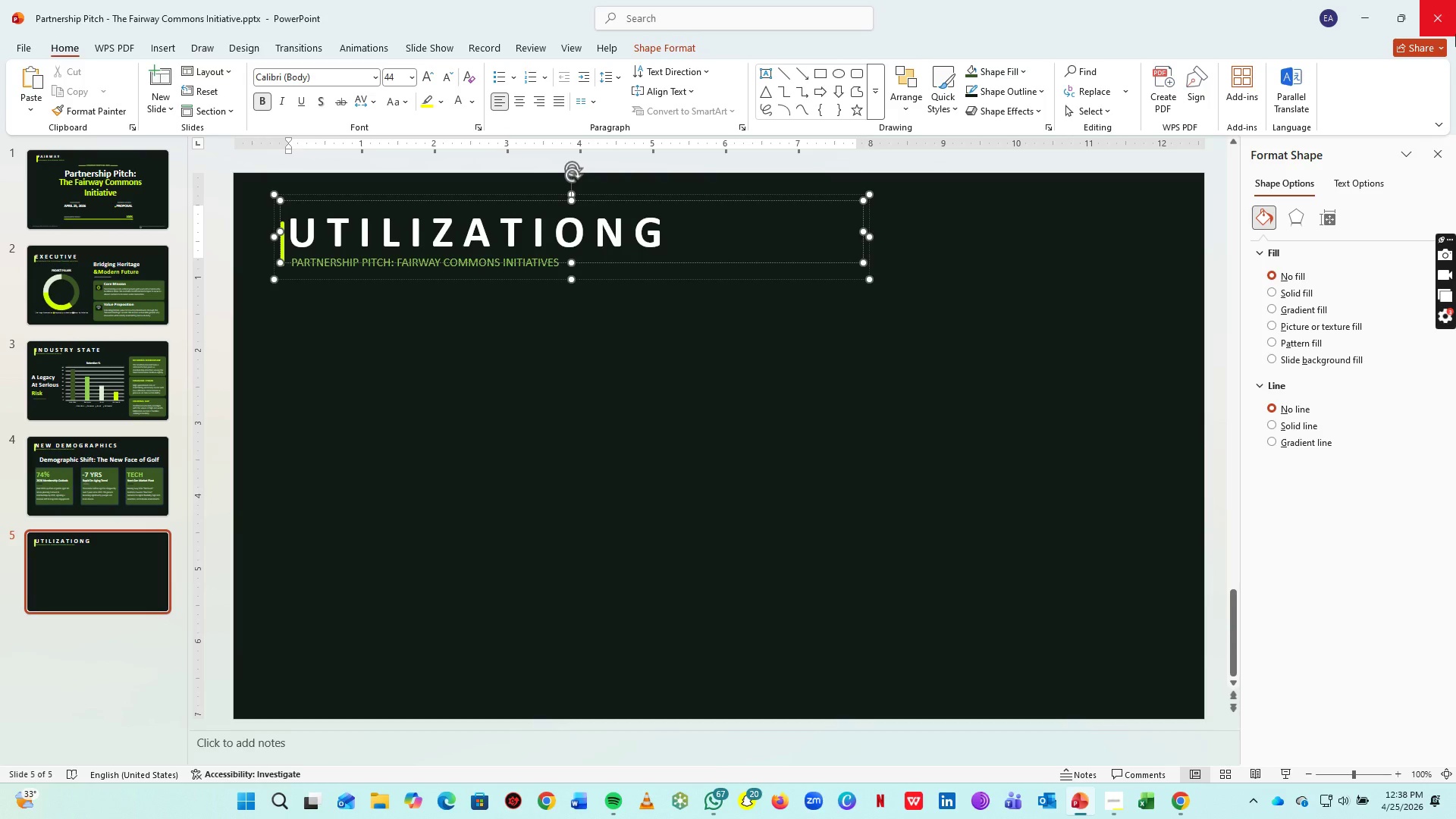 
key(ArrowLeft)
 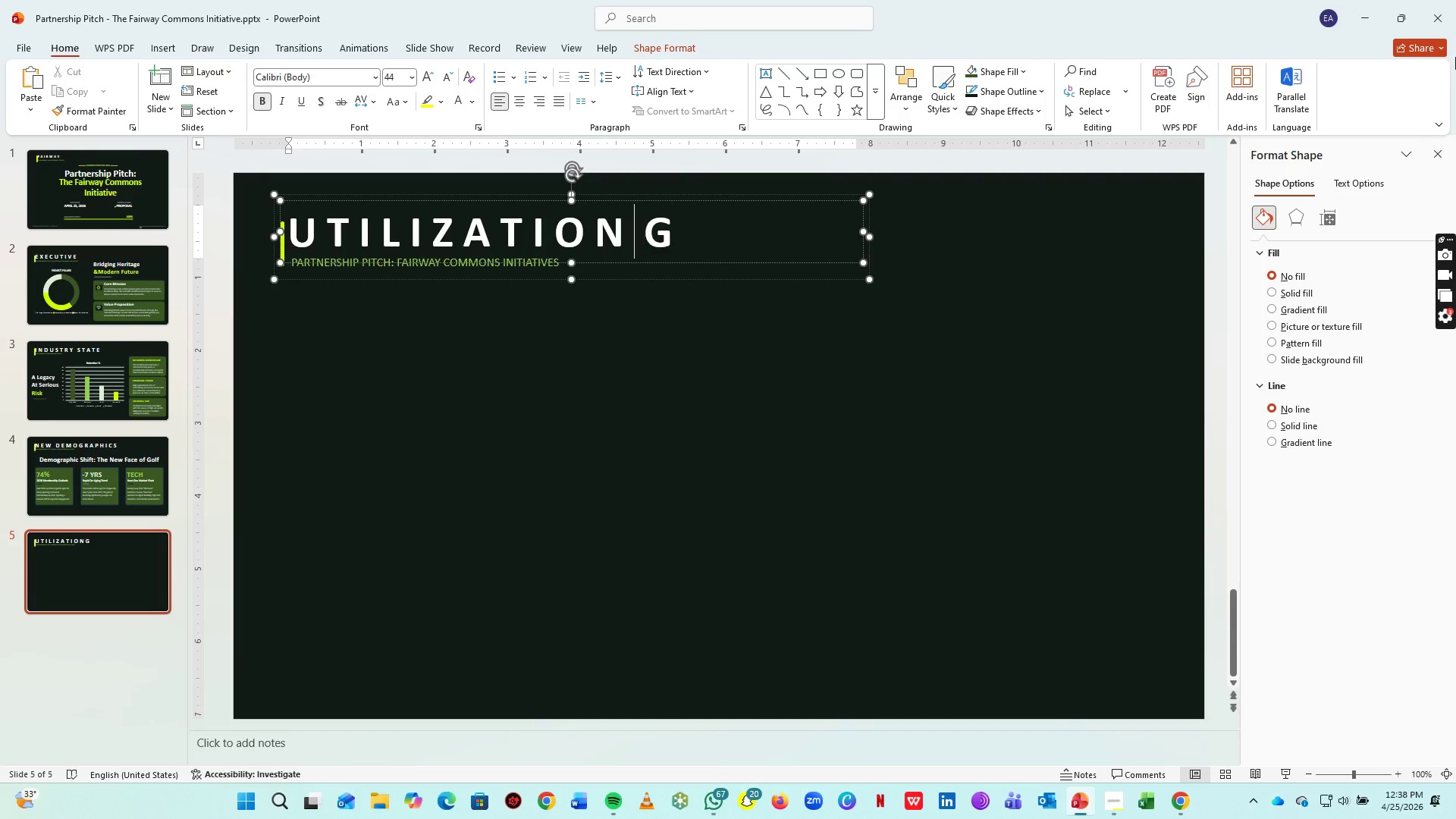 
key(Space)
 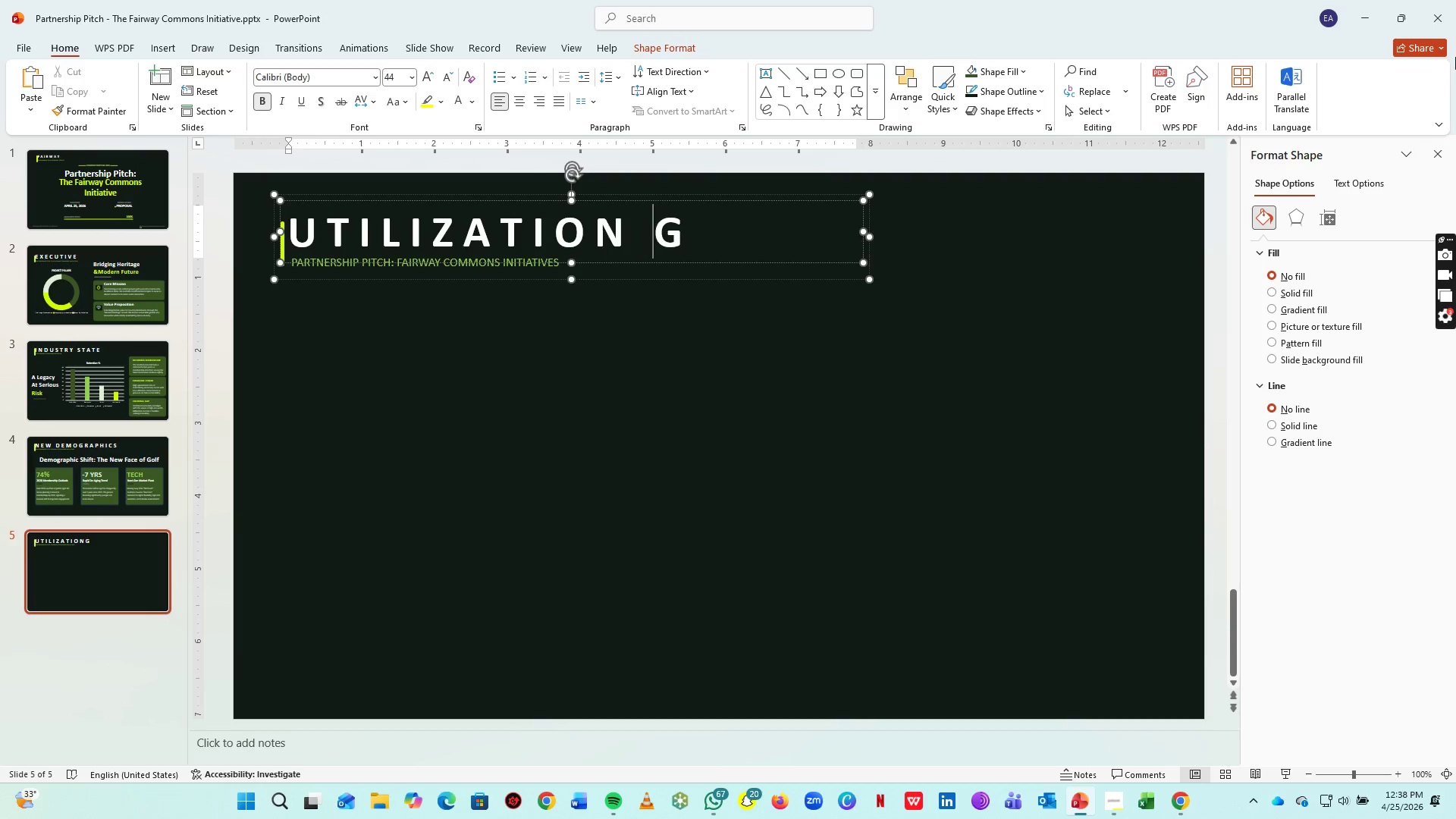 
key(Space)
 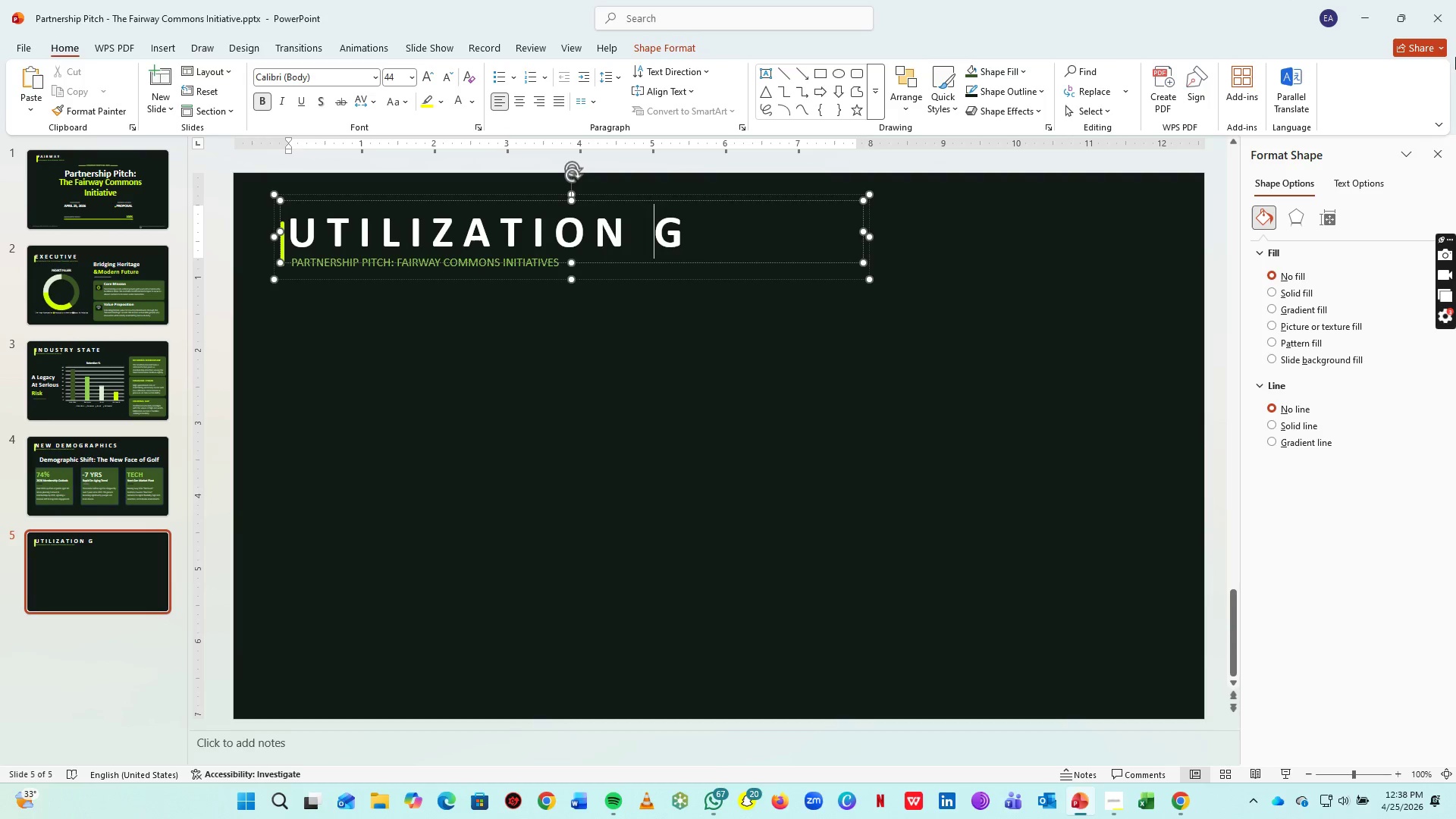 
key(ArrowRight)
 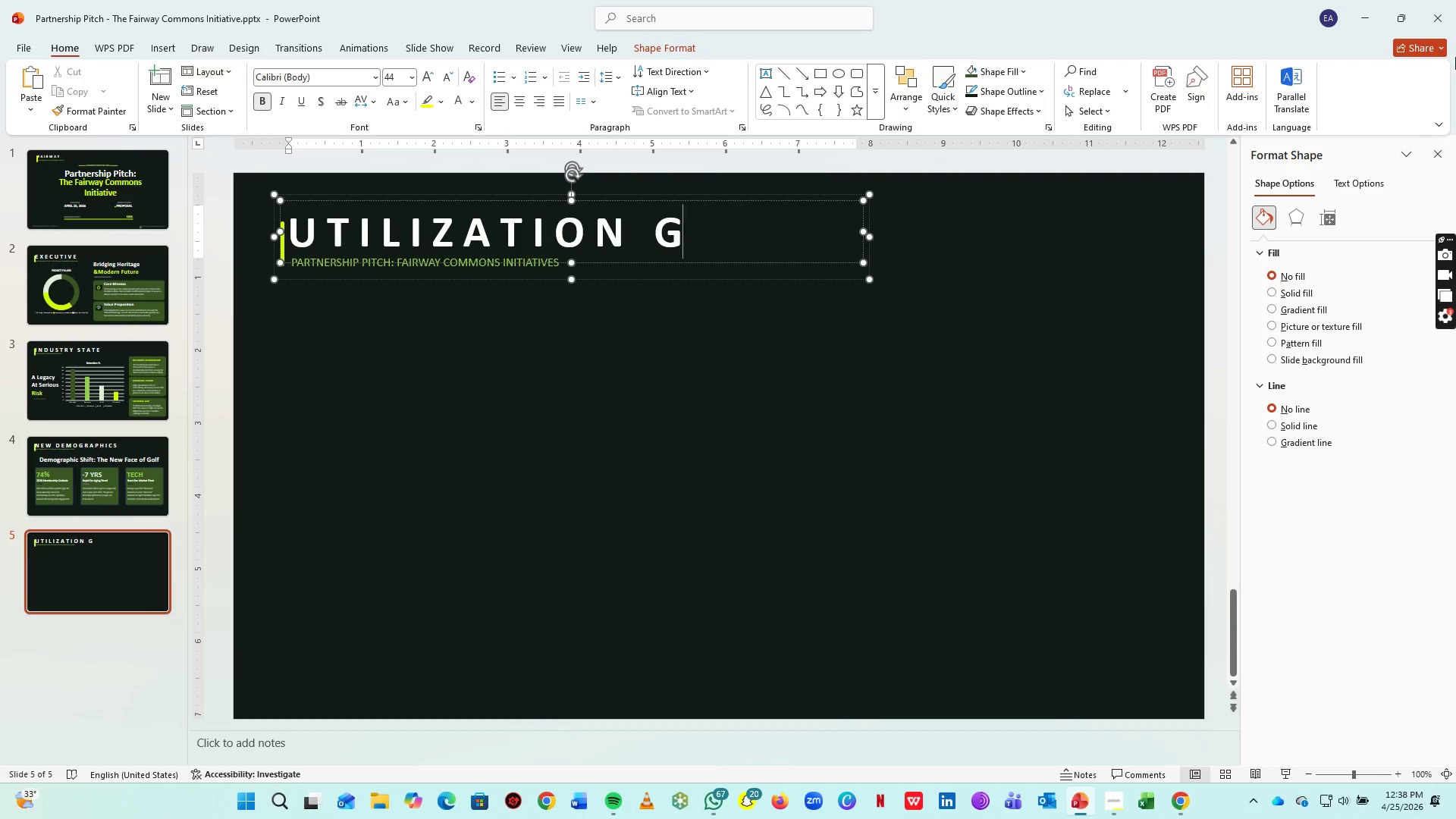 
key(ArrowRight)
 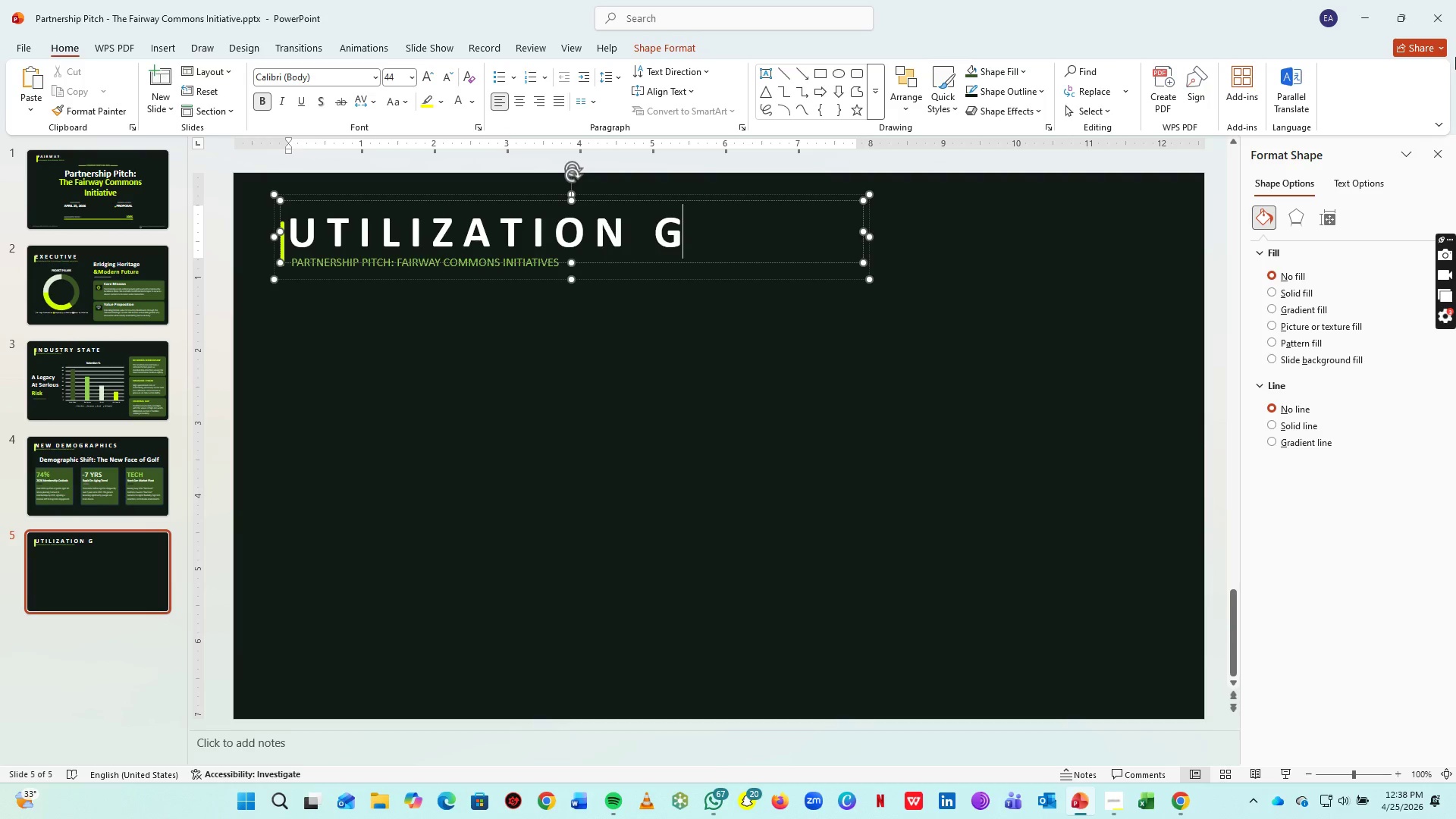 
key(Space)
 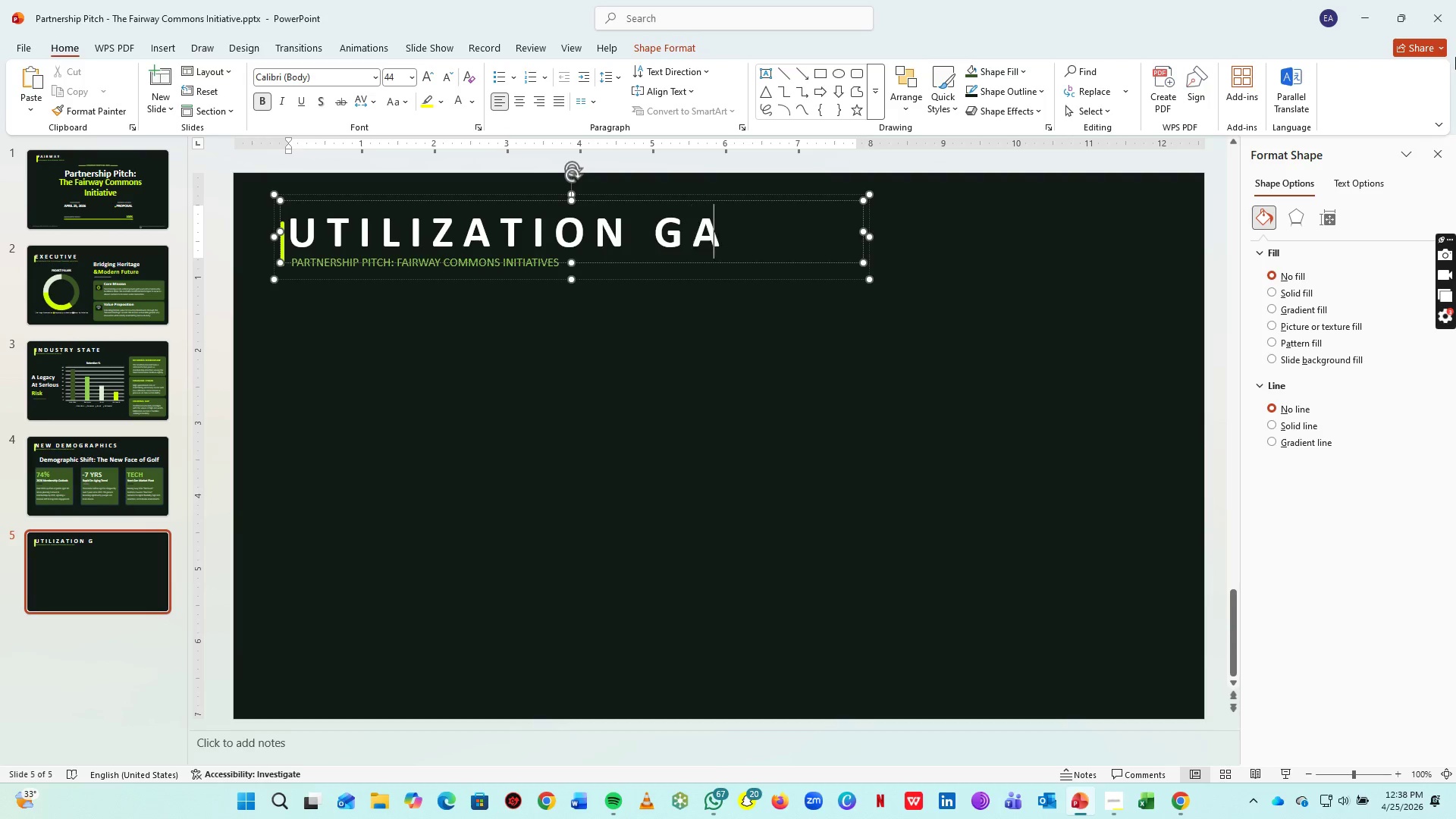 
key(A)
 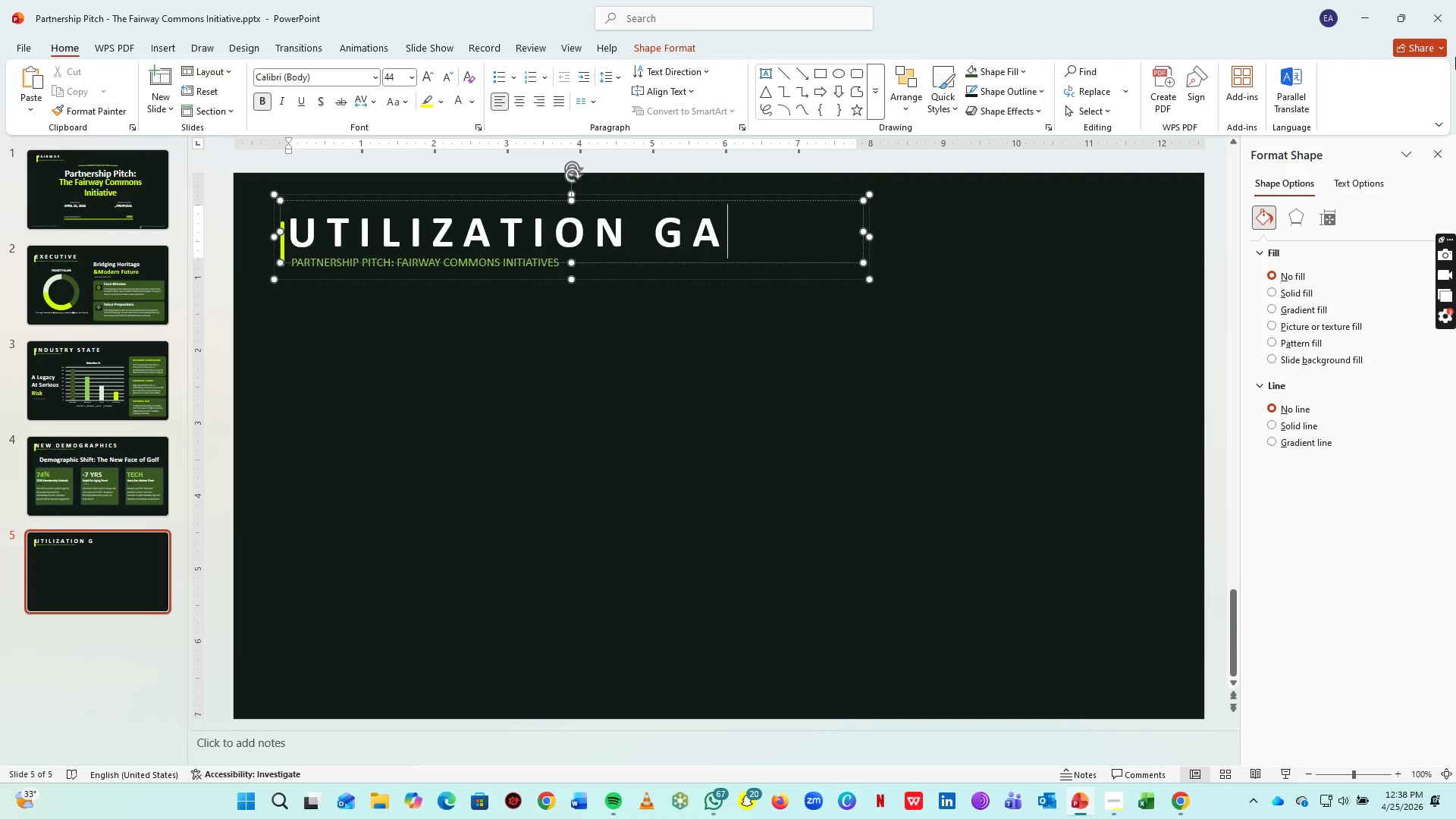 
key(Space)
 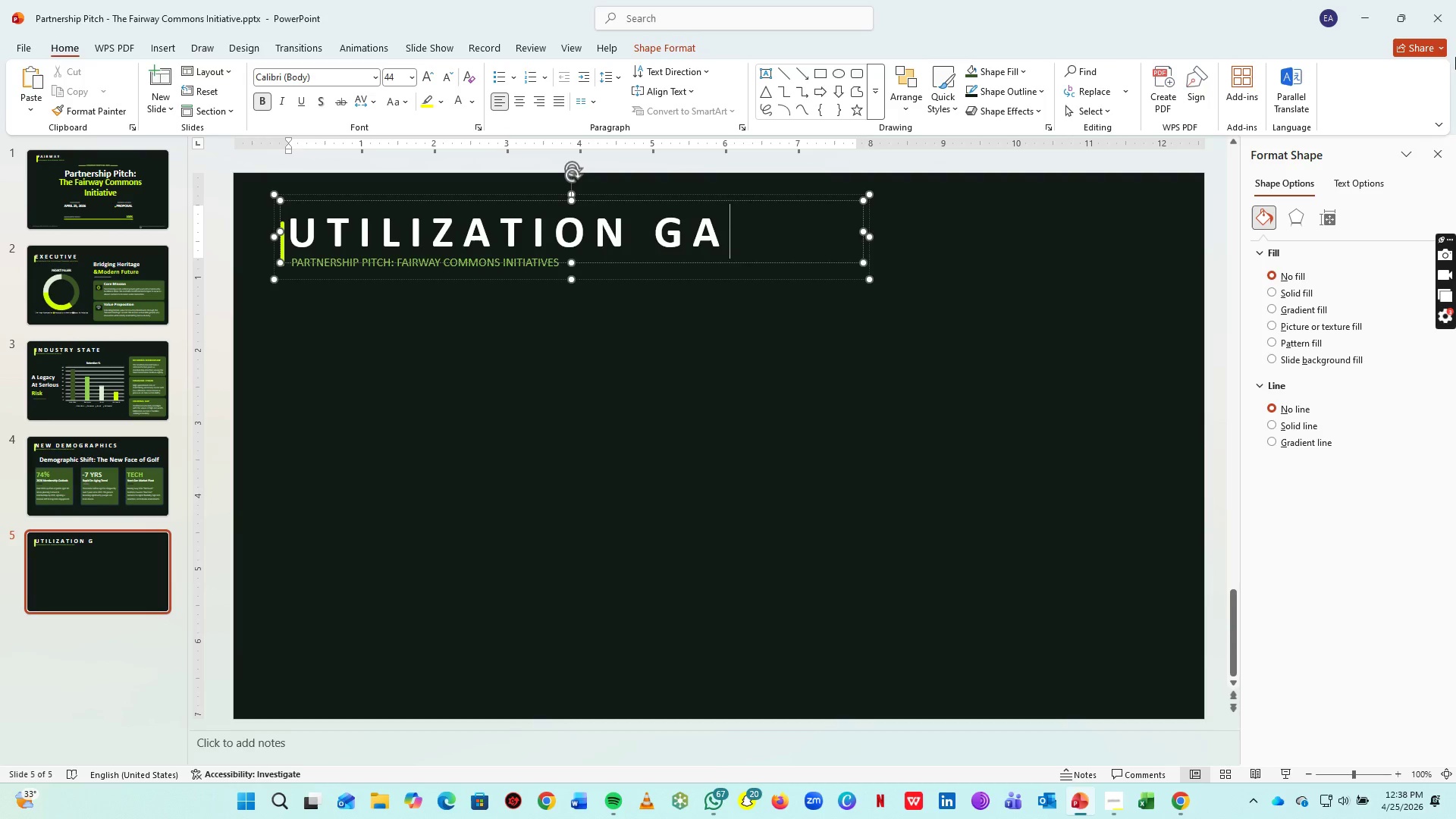 
key(P)
 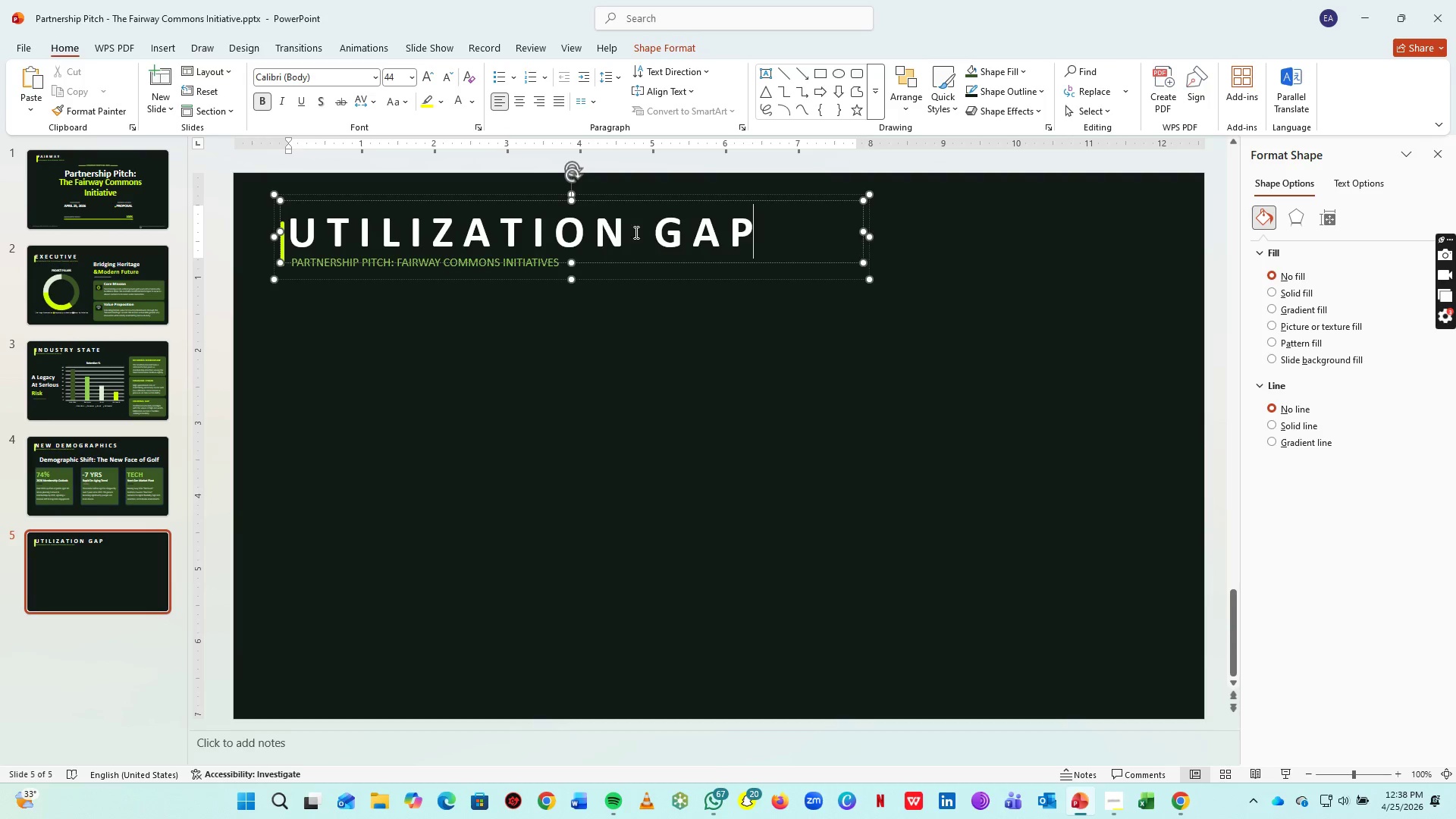 
left_click([491, 267])
 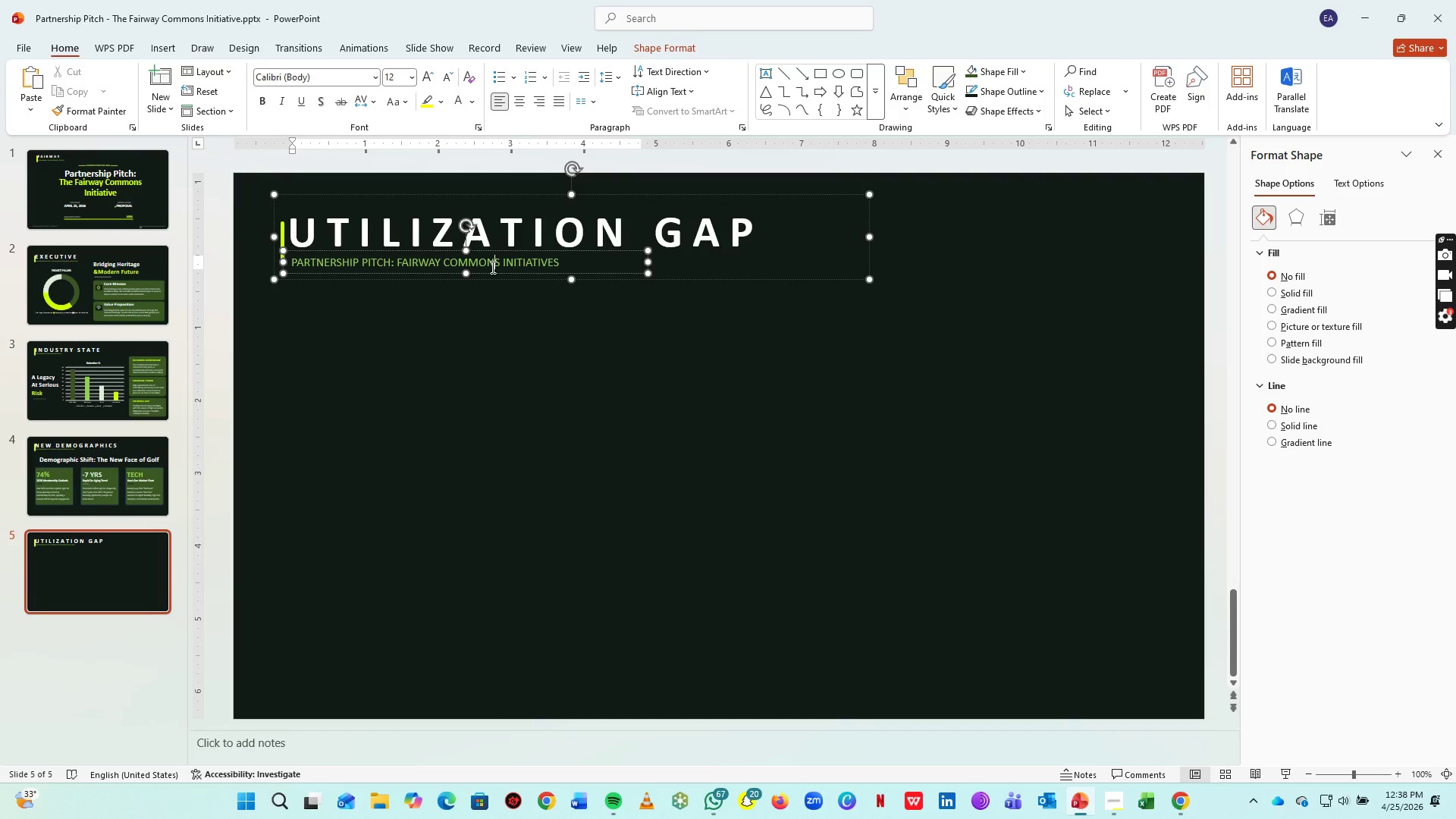 
key(Control+A)
 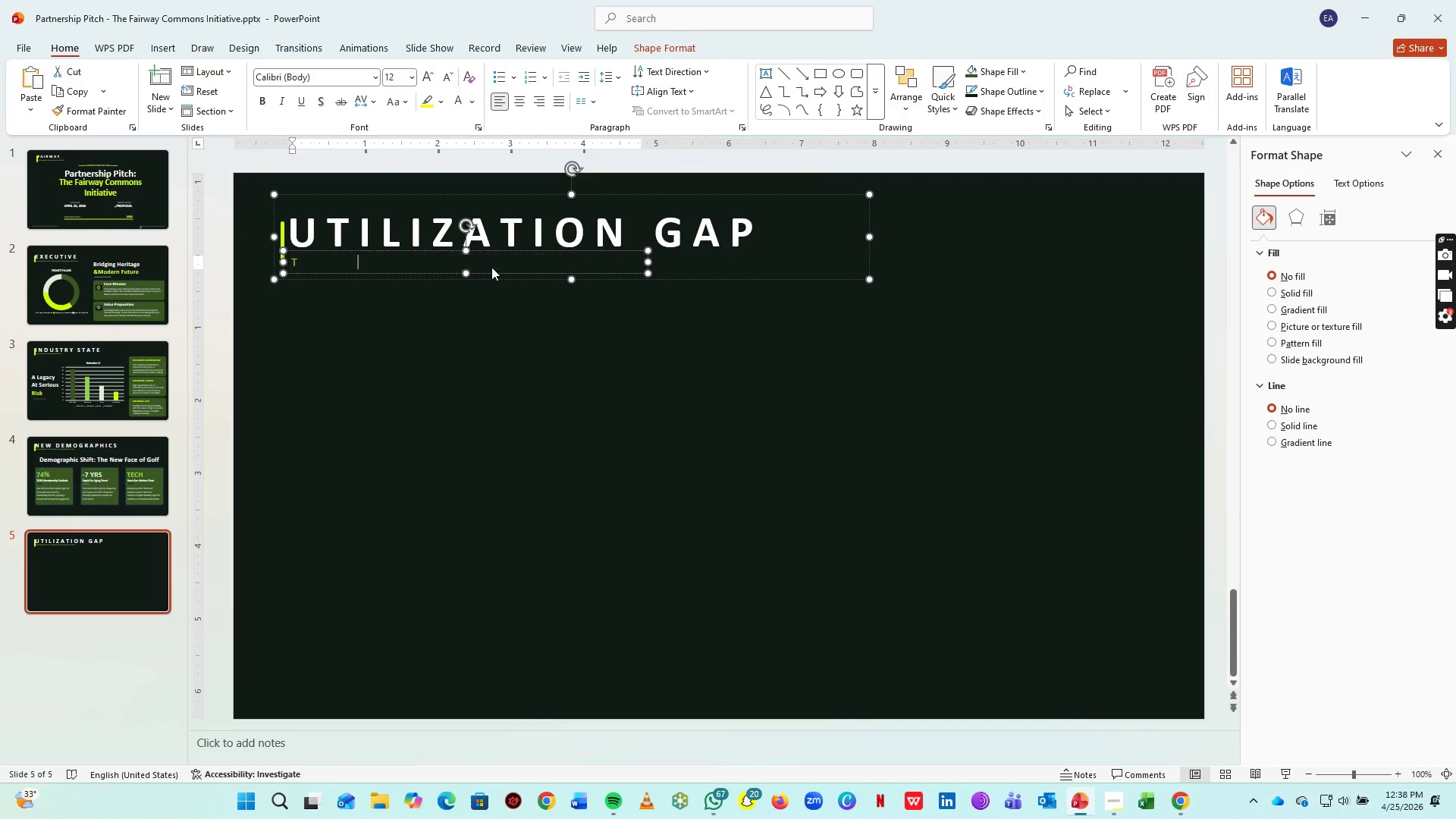 
type(THE FAMILTY)
 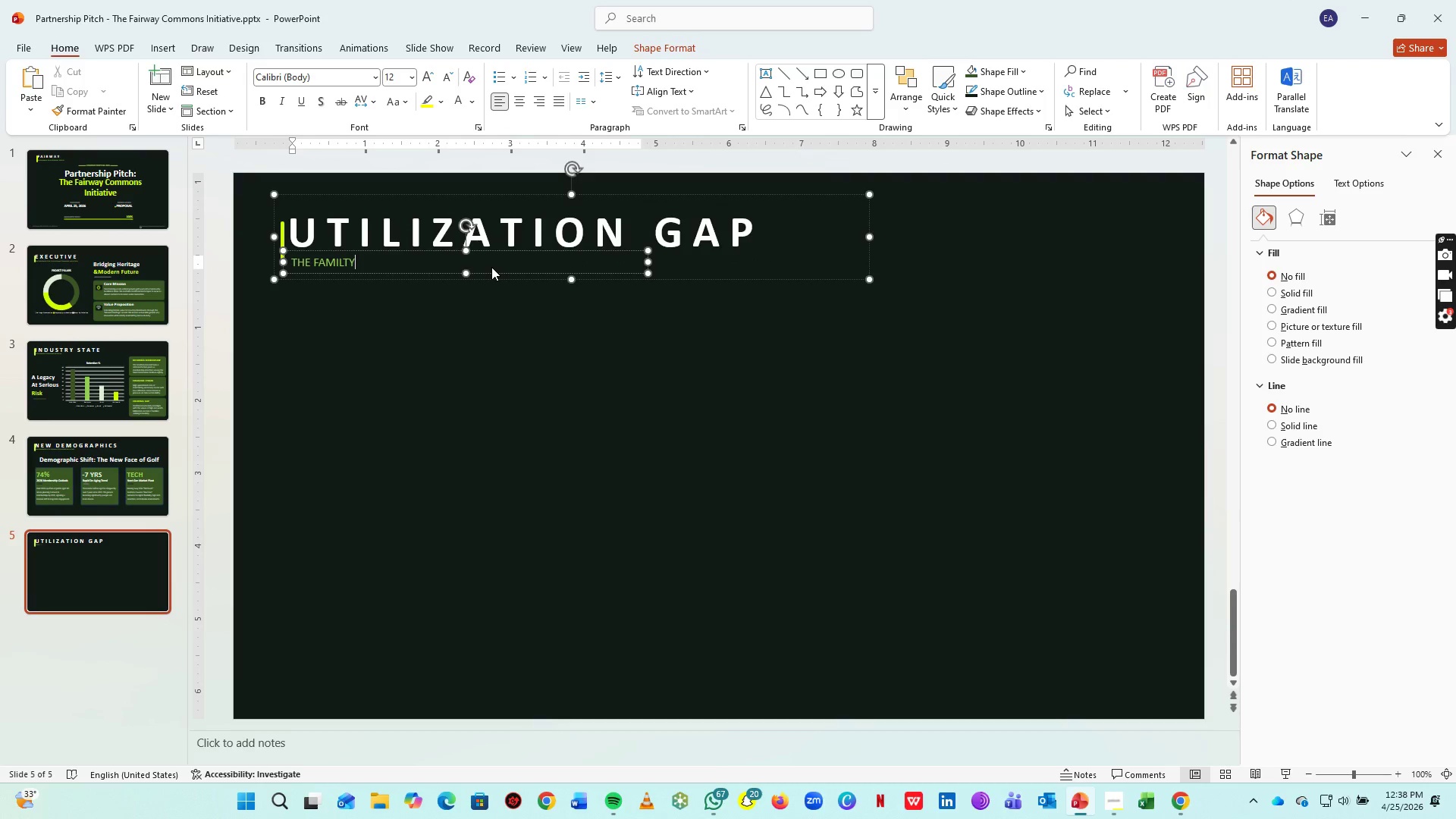 
key(Home)
 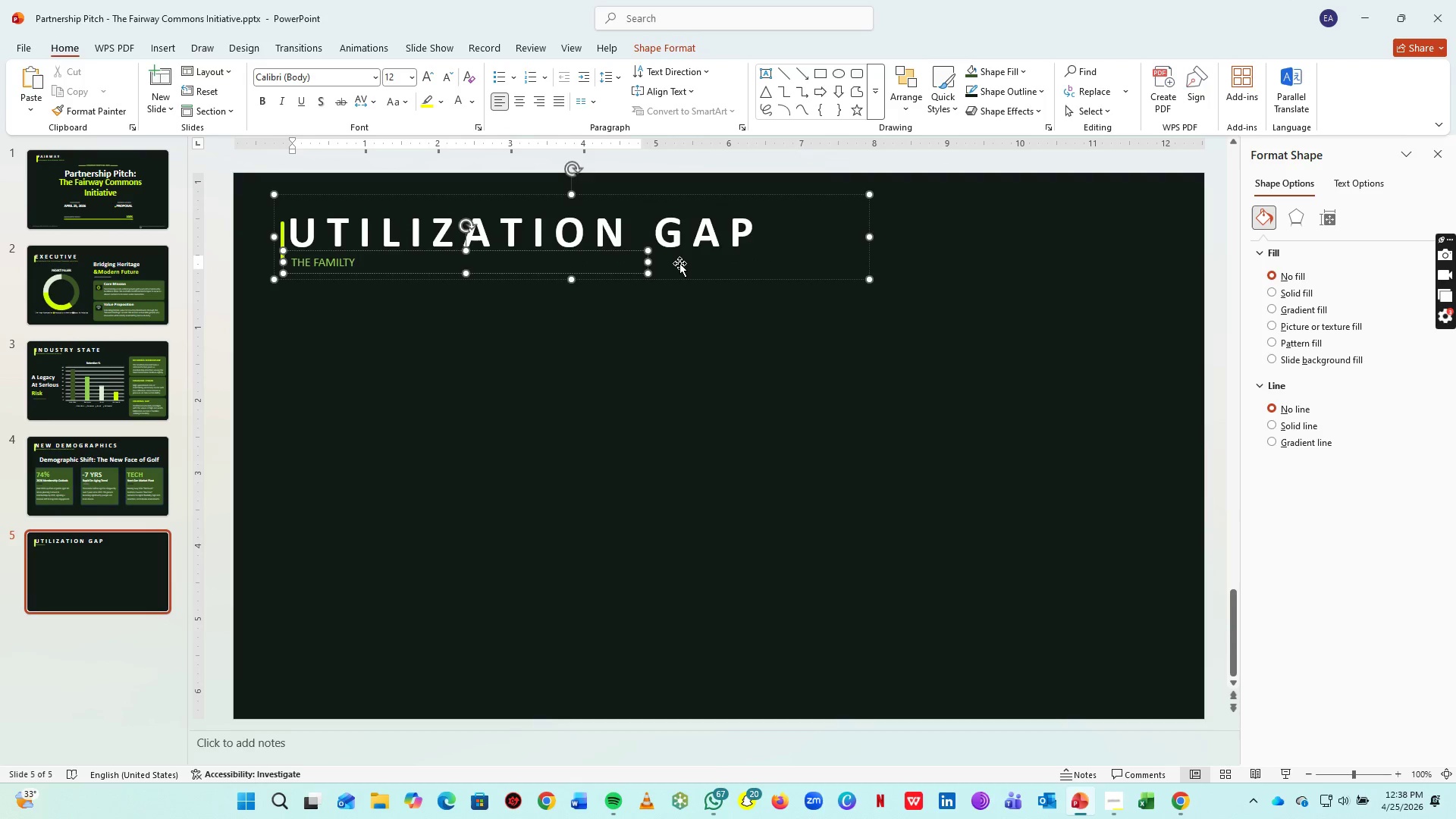 
key(Backspace)
 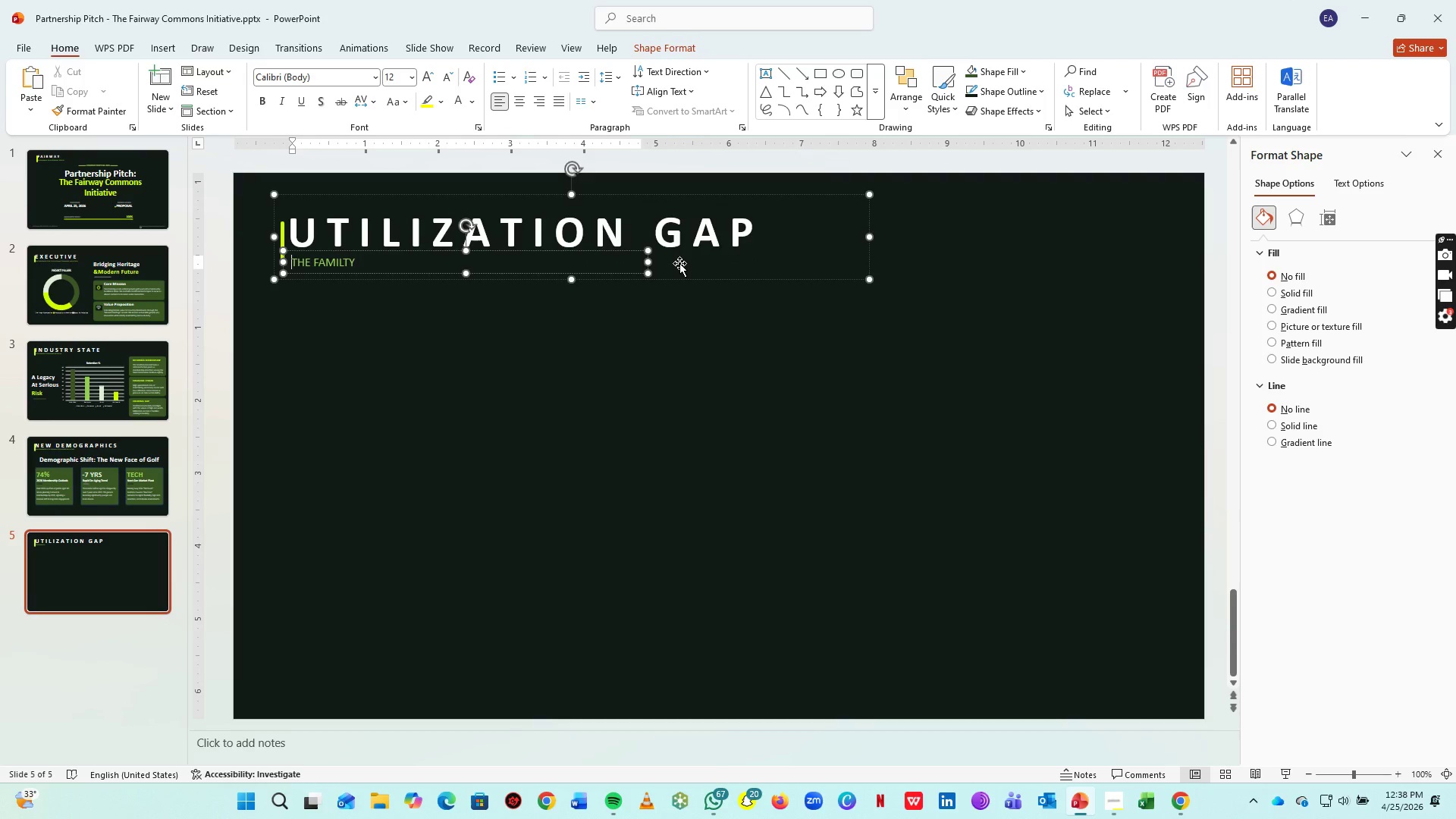 
key(Home)
 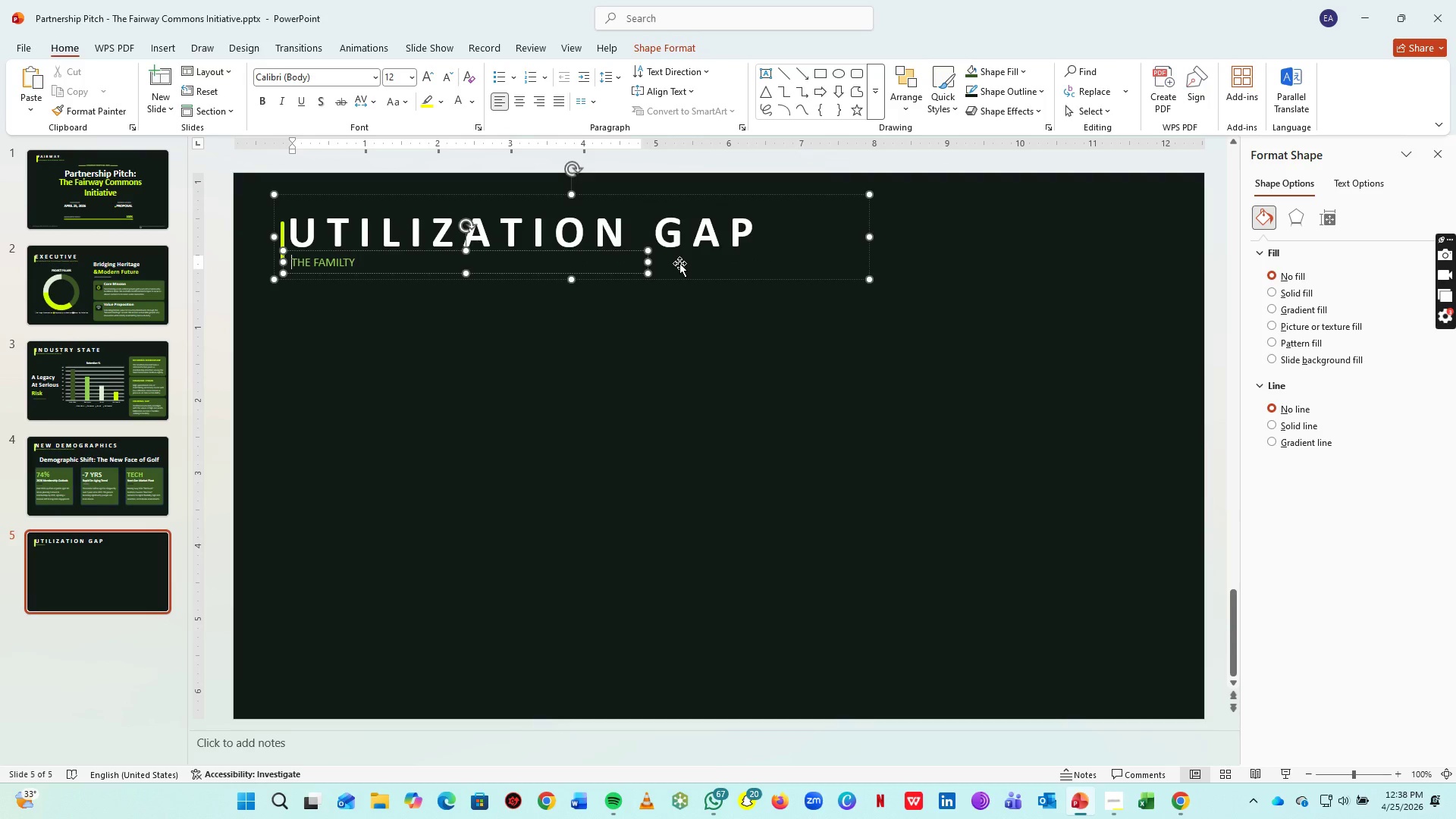 
key(Control+ControlLeft)
 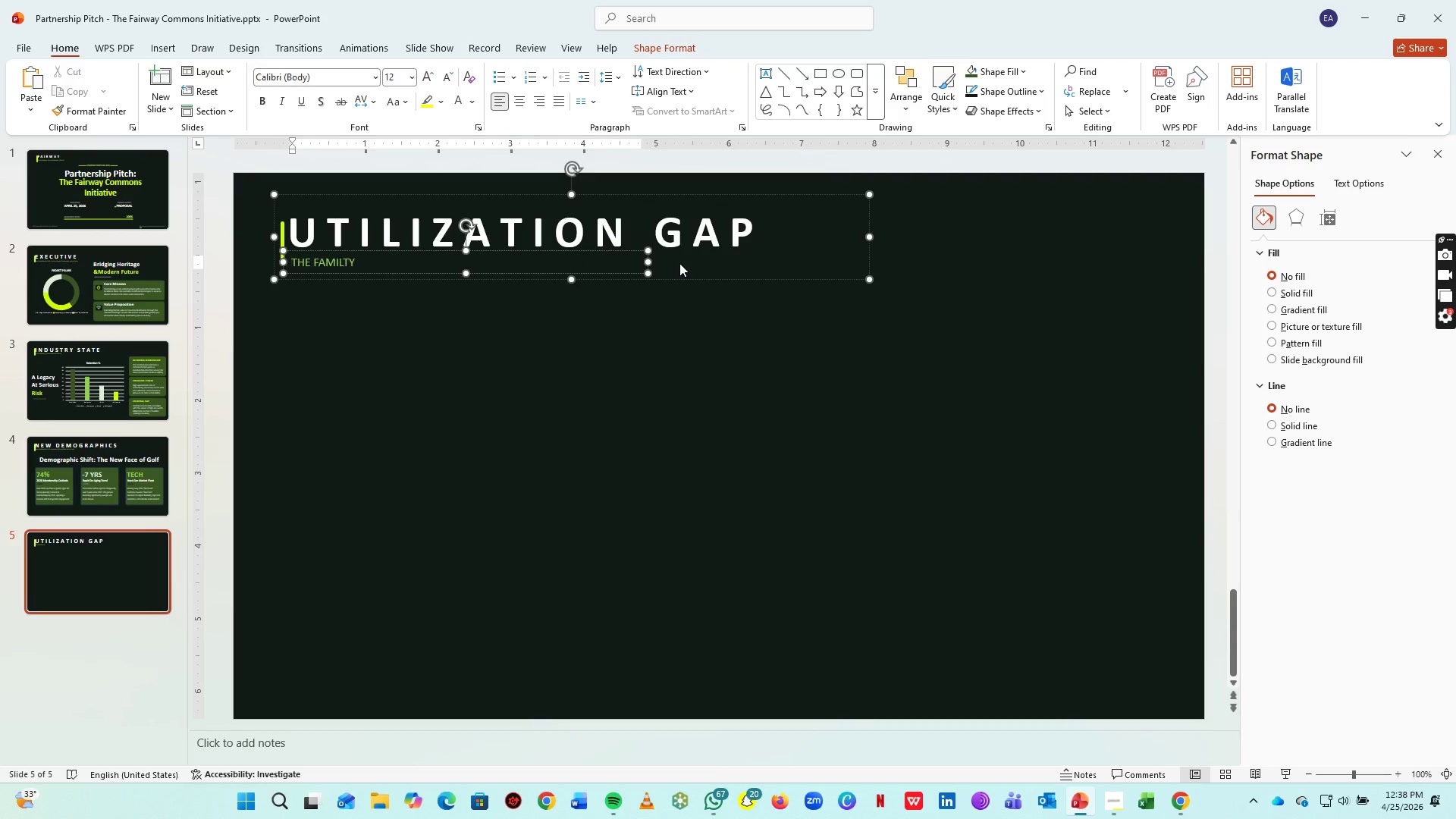 
key(Control+A)
 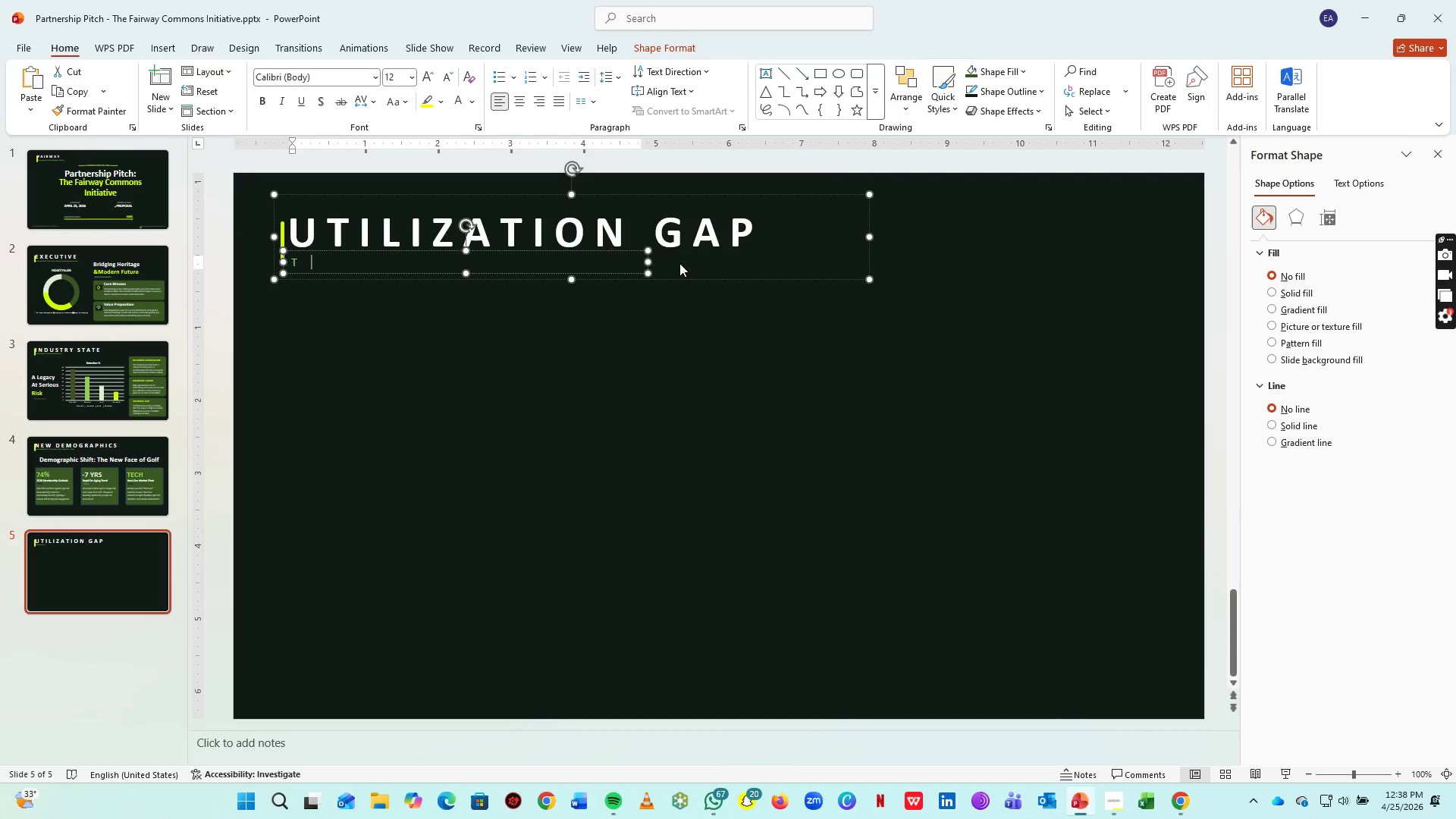 
type(THE FAMILT)
key(Backspace)
type(Y CO)
key(Backspace)
key(Backspace)
key(Backspace)
type(IRWAY COMMON INITIAVIV)
key(Backspace)
key(Backspace)
key(Backspace)
type(TIVES)
 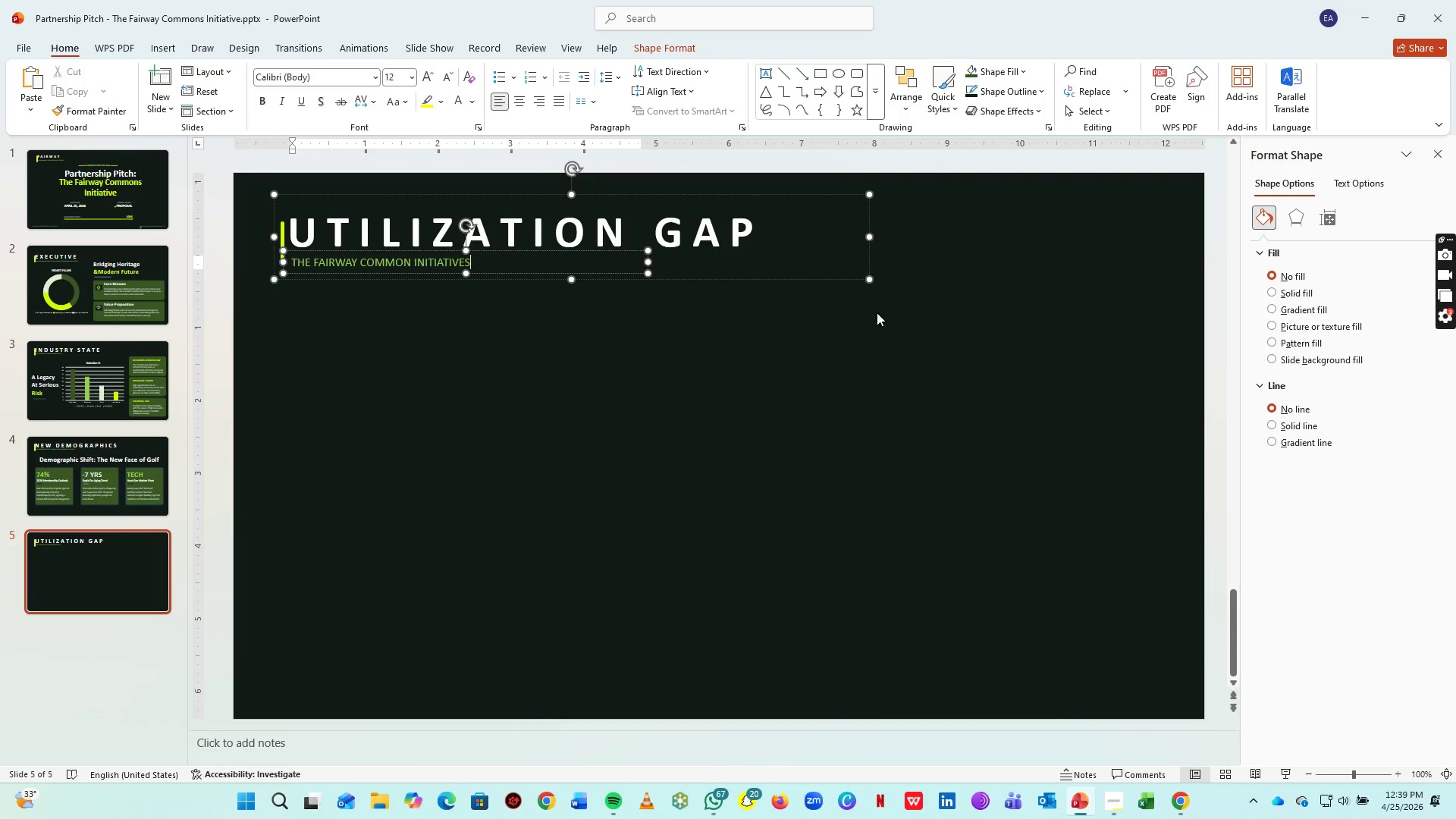 
left_click([822, 367])
 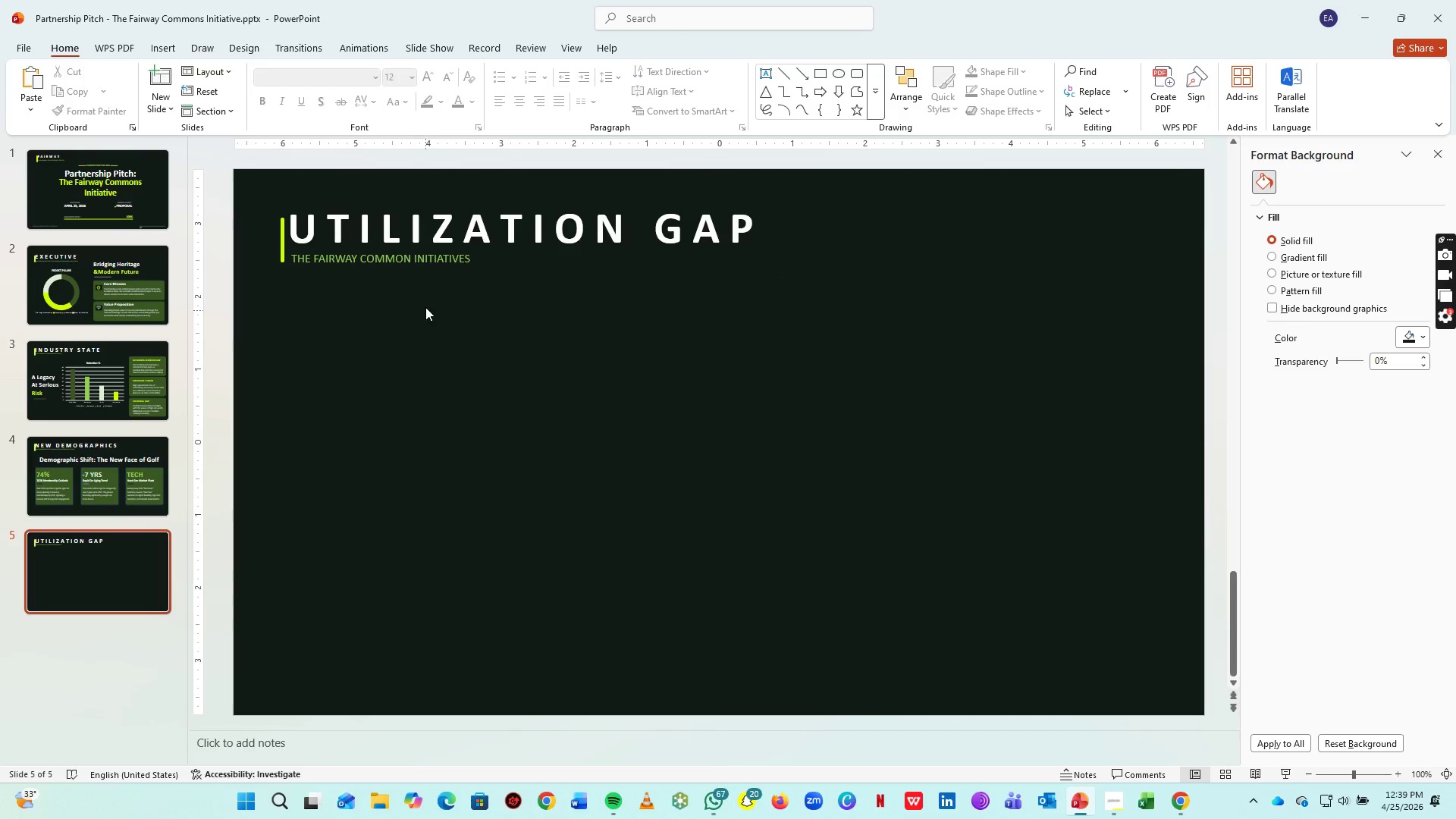 
wait(5.7)
 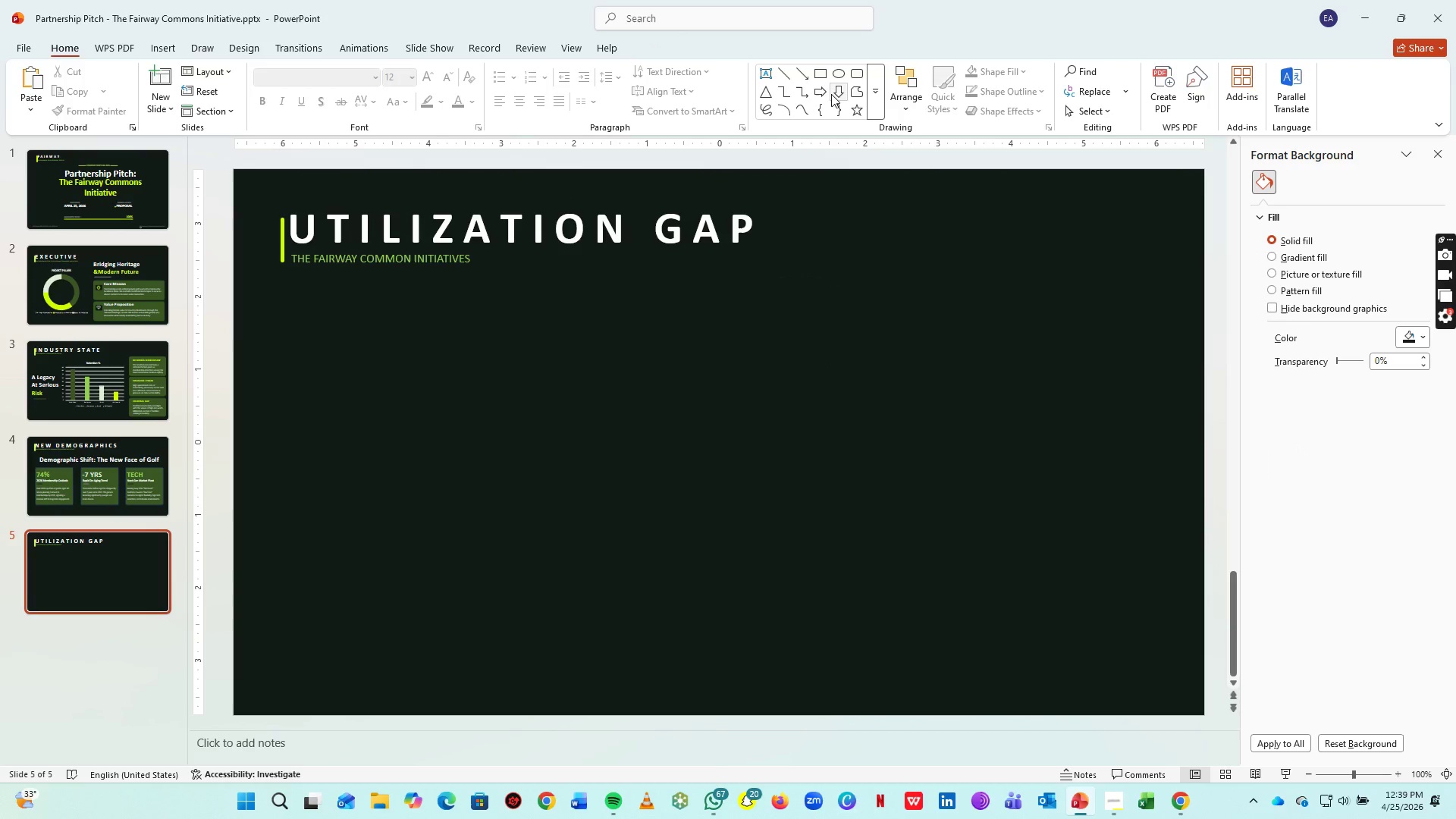 
left_click([153, 279])
 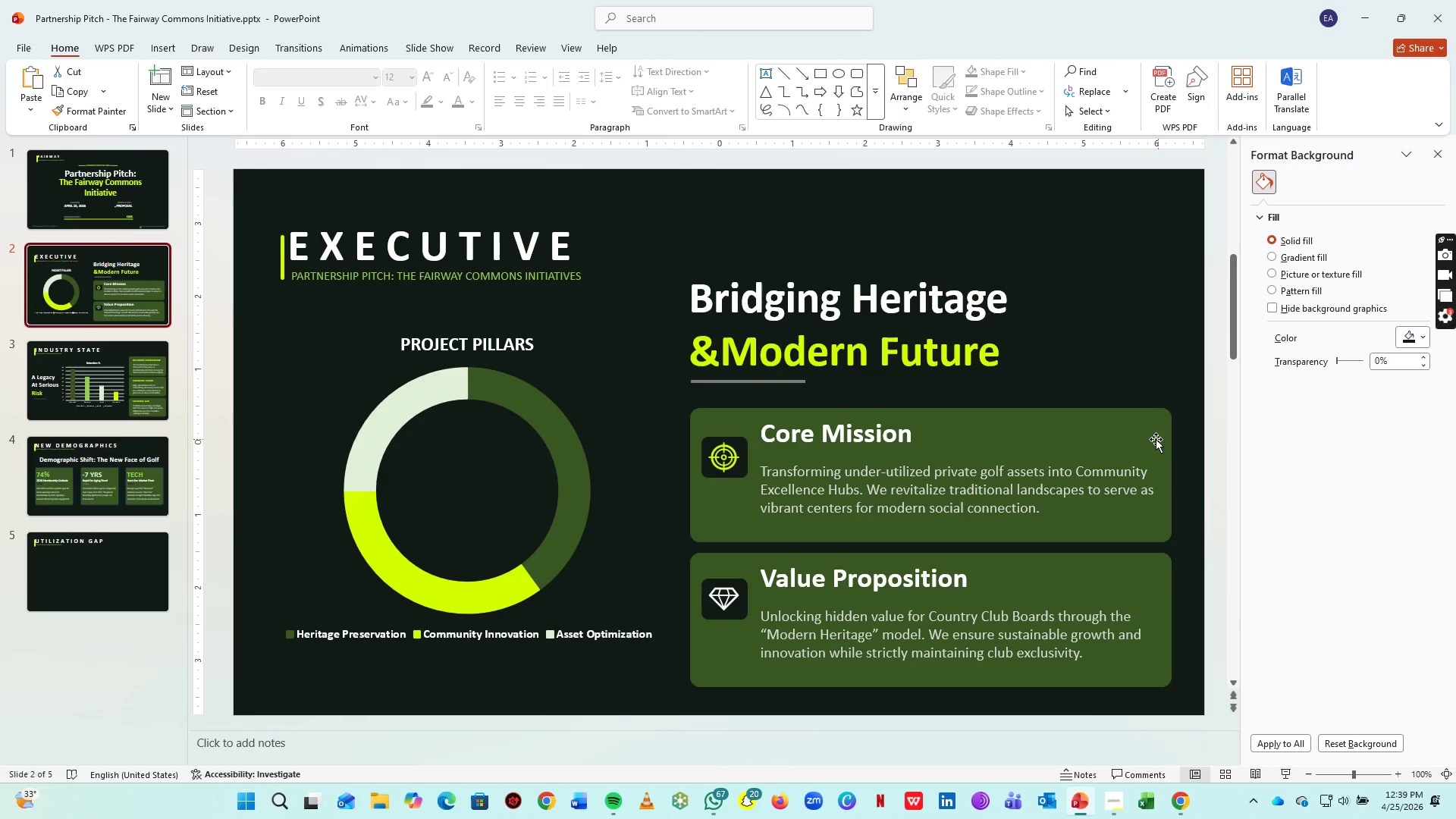 
left_click([1137, 432])
 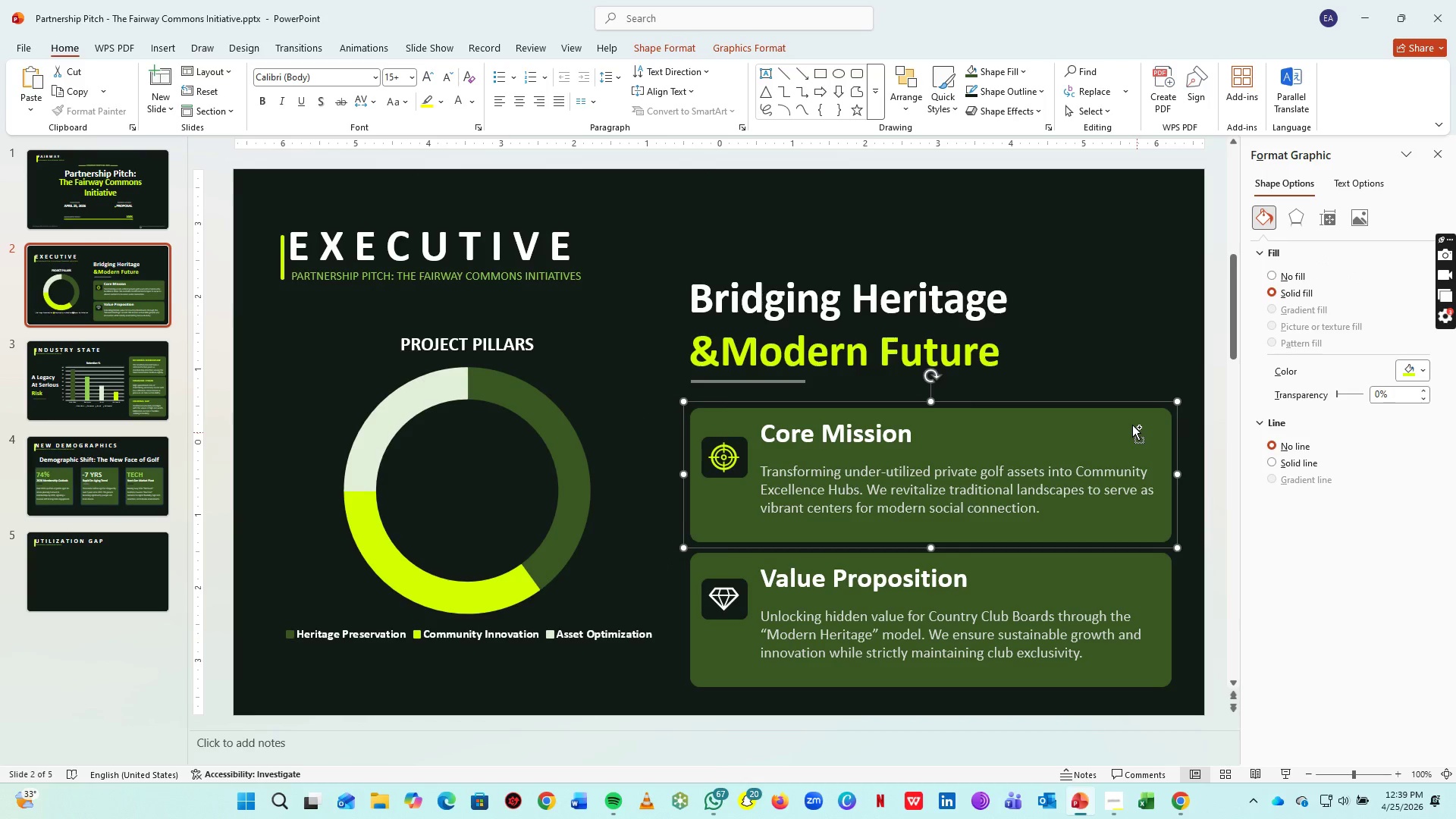 
key(Control+C)
 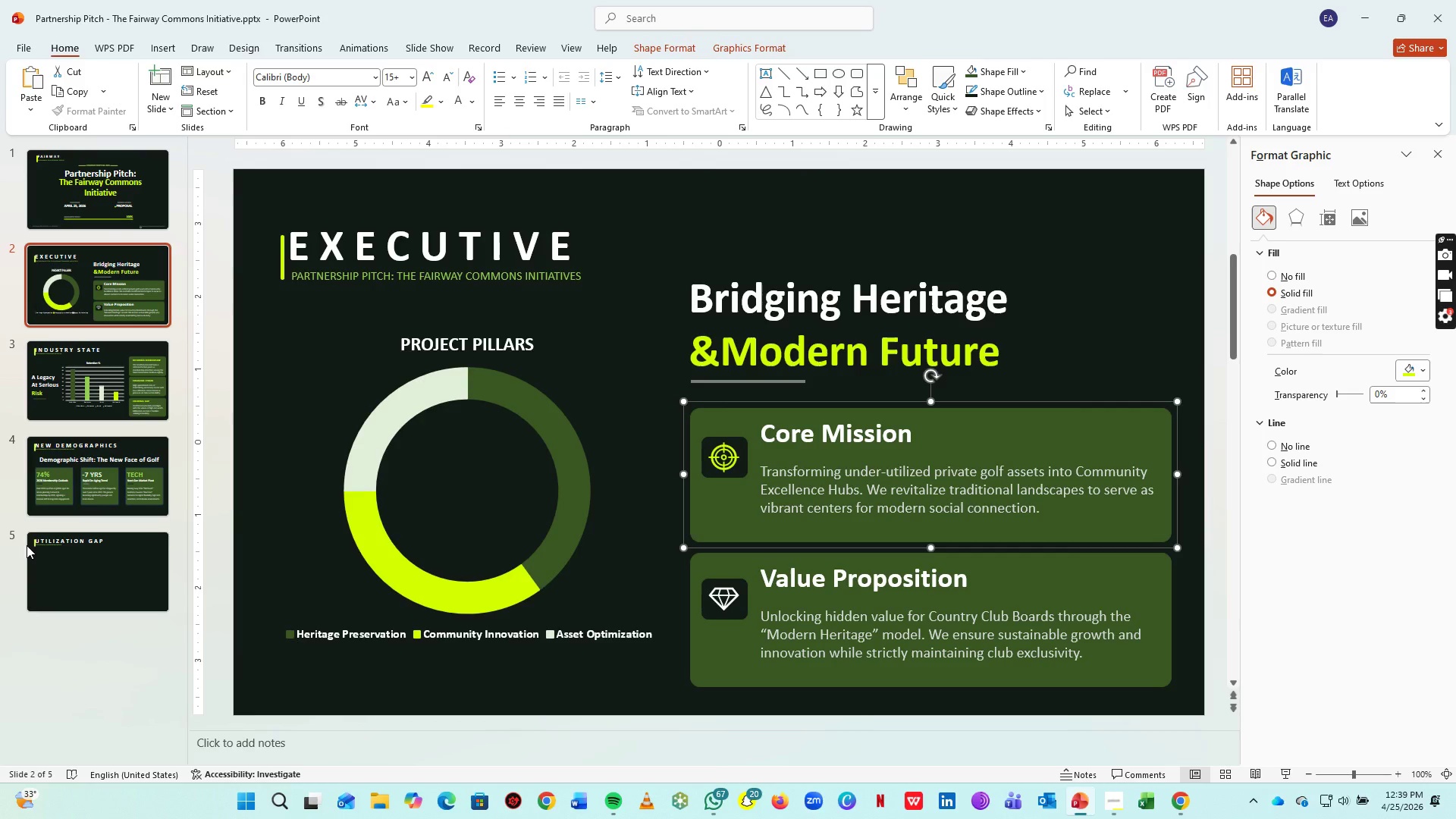 
left_click([81, 561])
 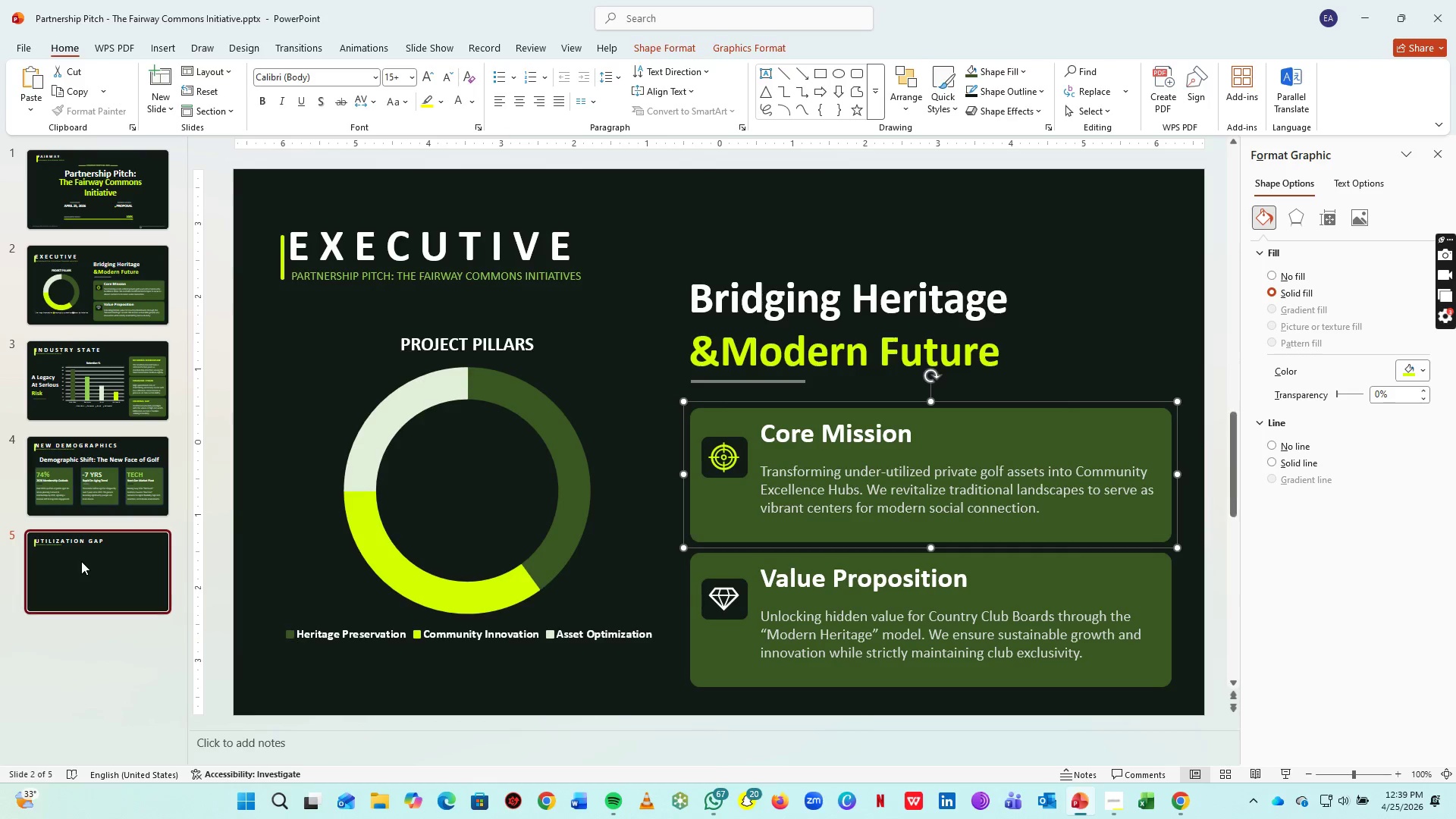 
key(Control+V)
 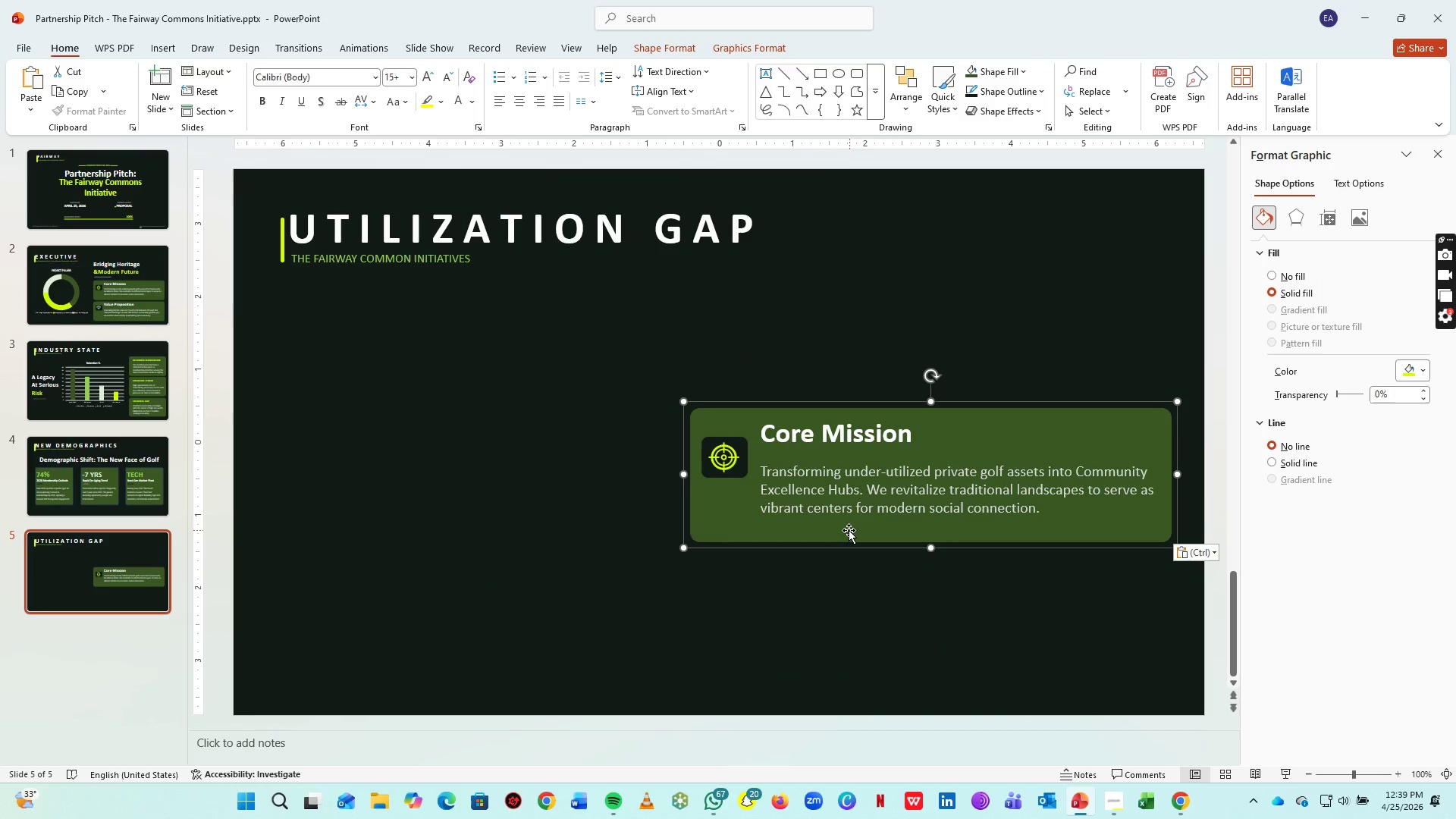 
left_click_drag(start_coordinate=[849, 535], to_coordinate=[437, 450])
 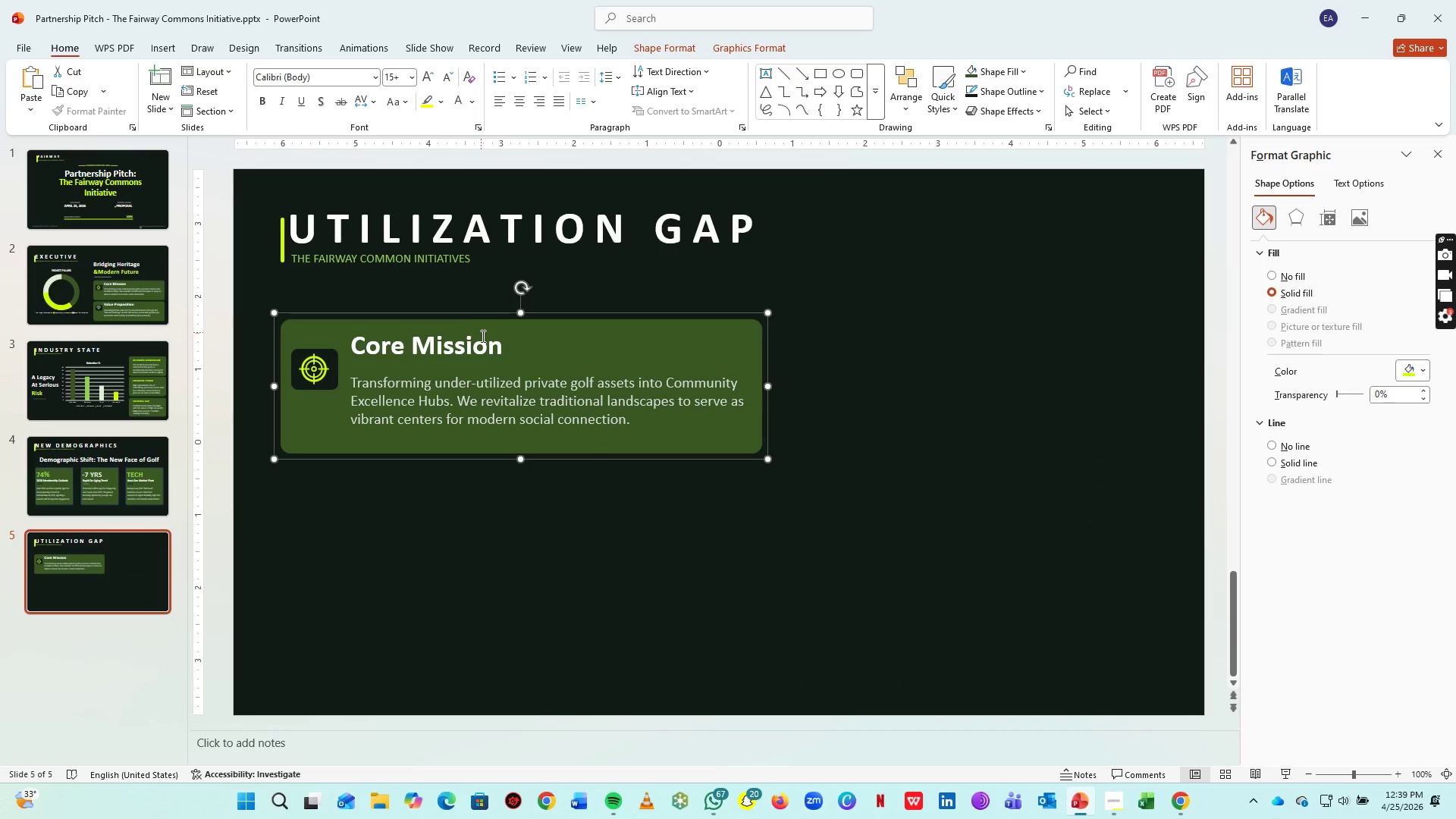 
left_click([483, 339])
 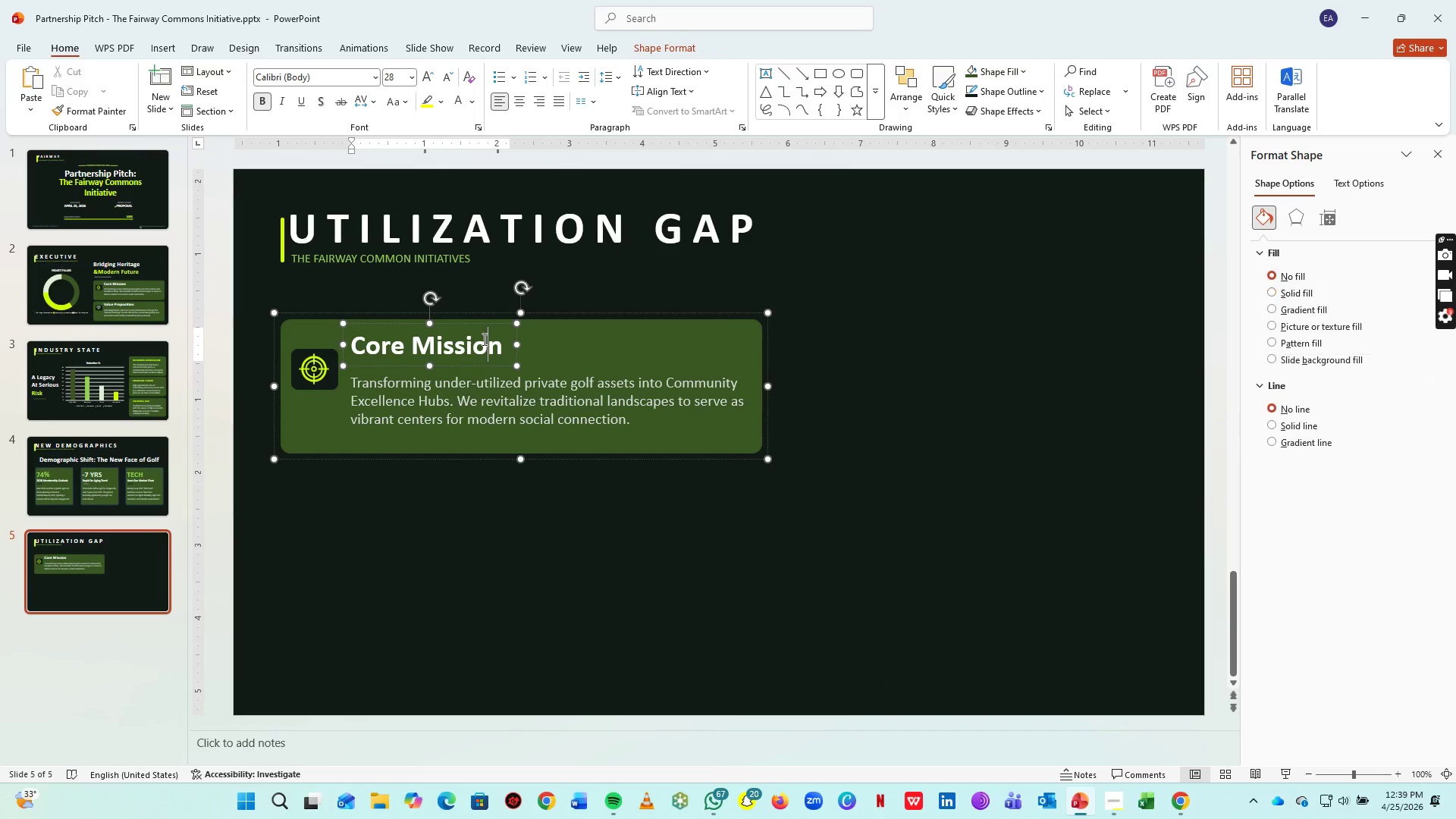 
key(Control+A)
 